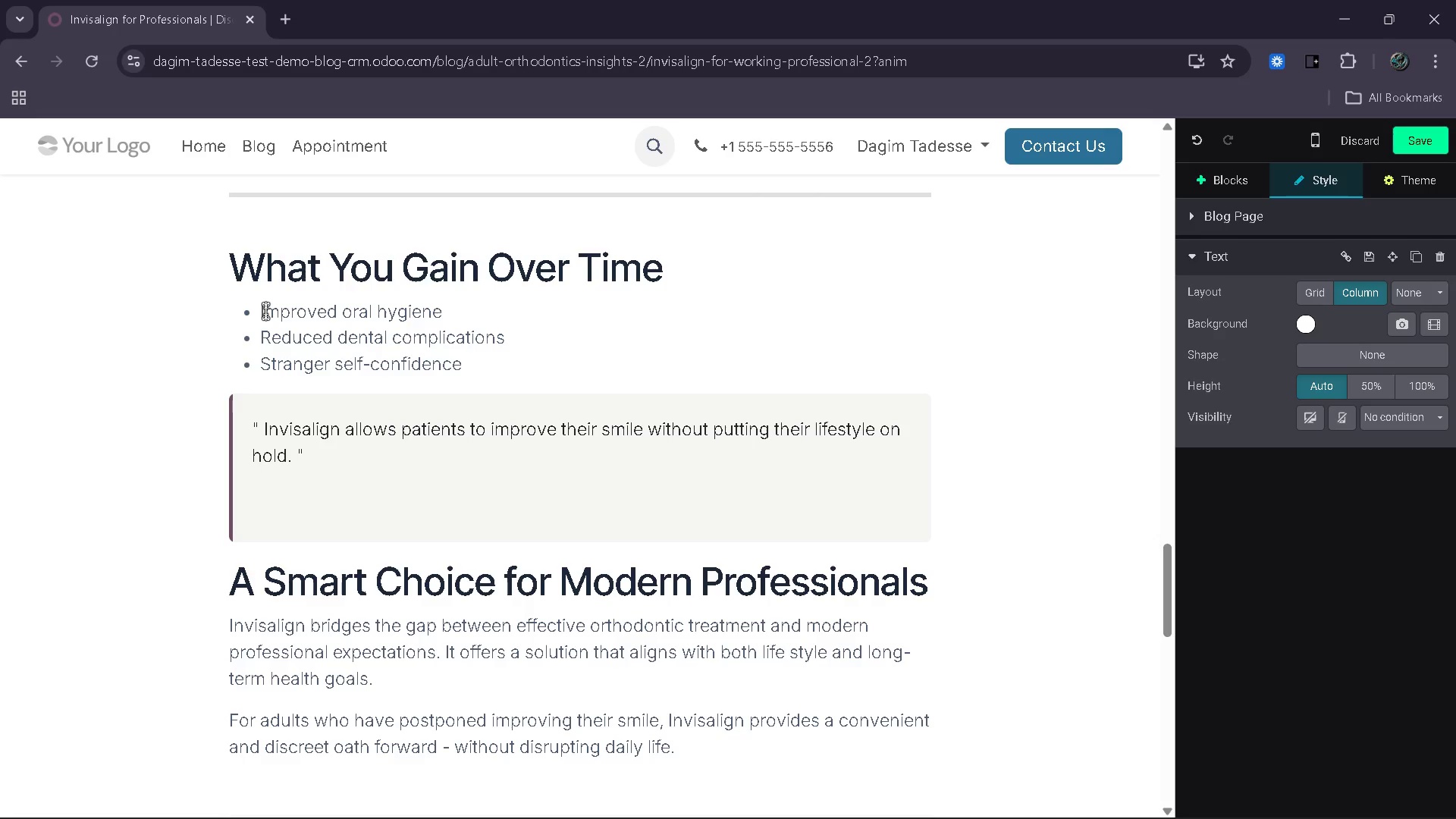 
hold_key(key=O, duration=0.59)
 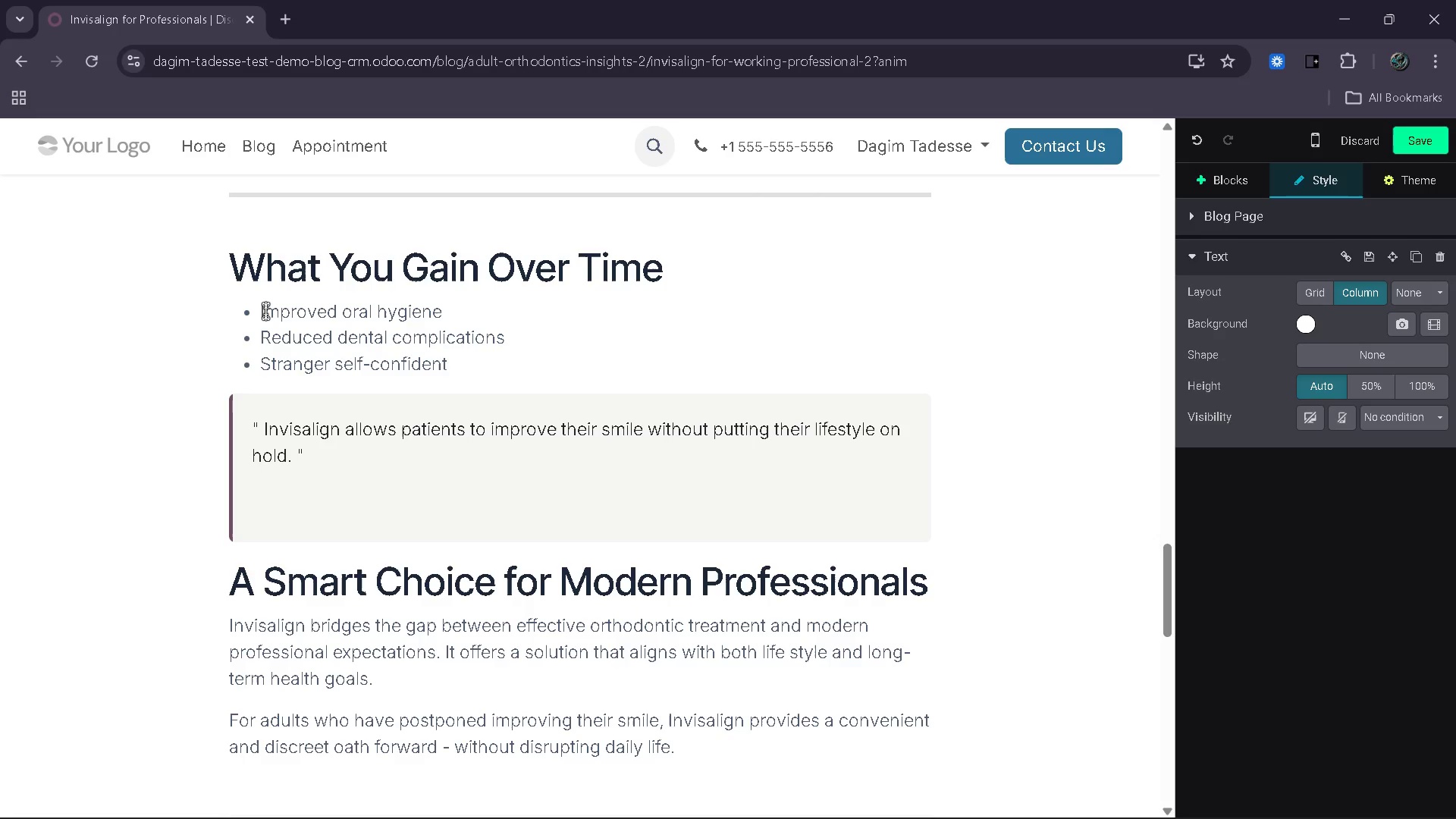 
key(Enter)
 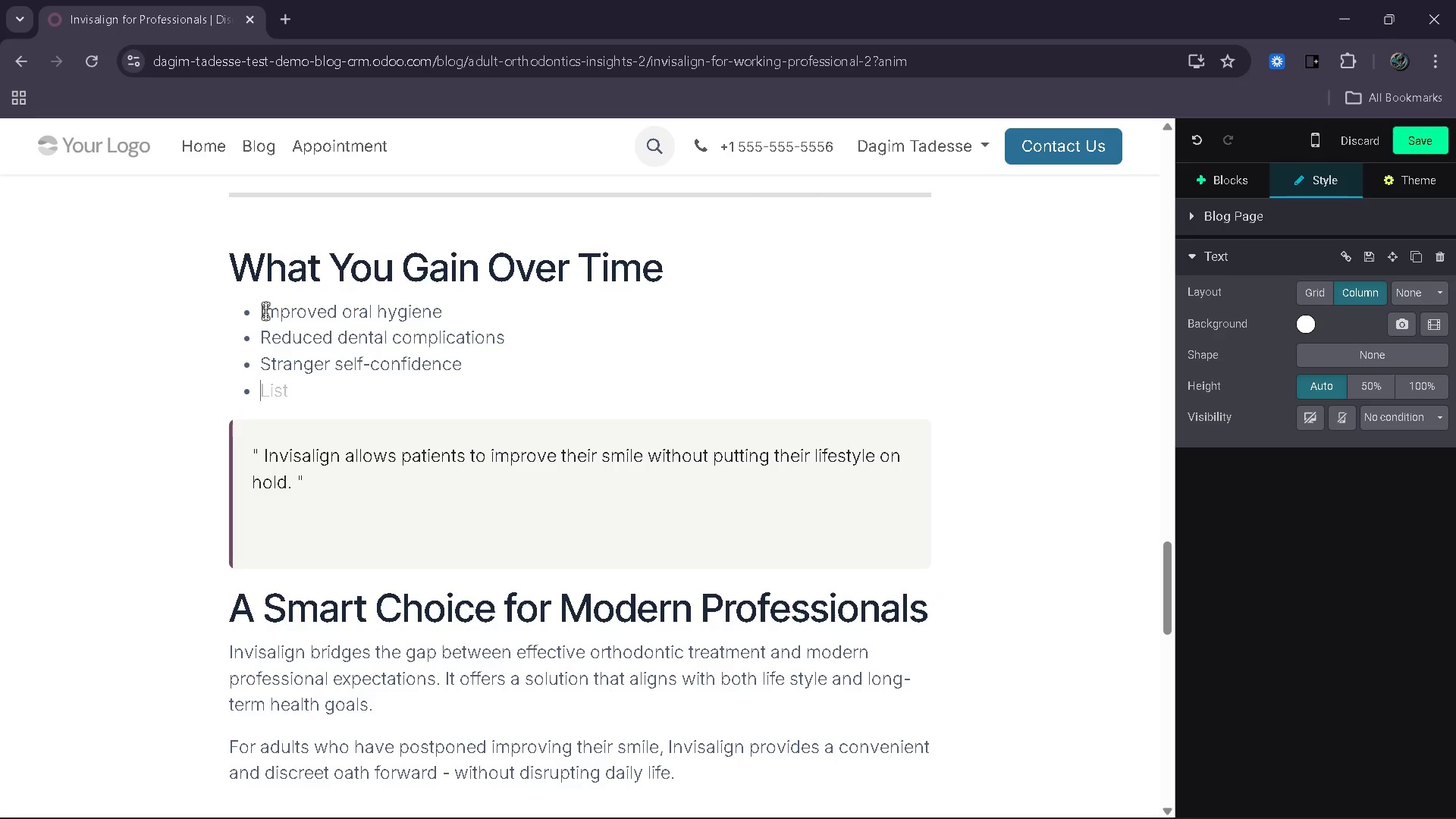 
key(Shift+E)
 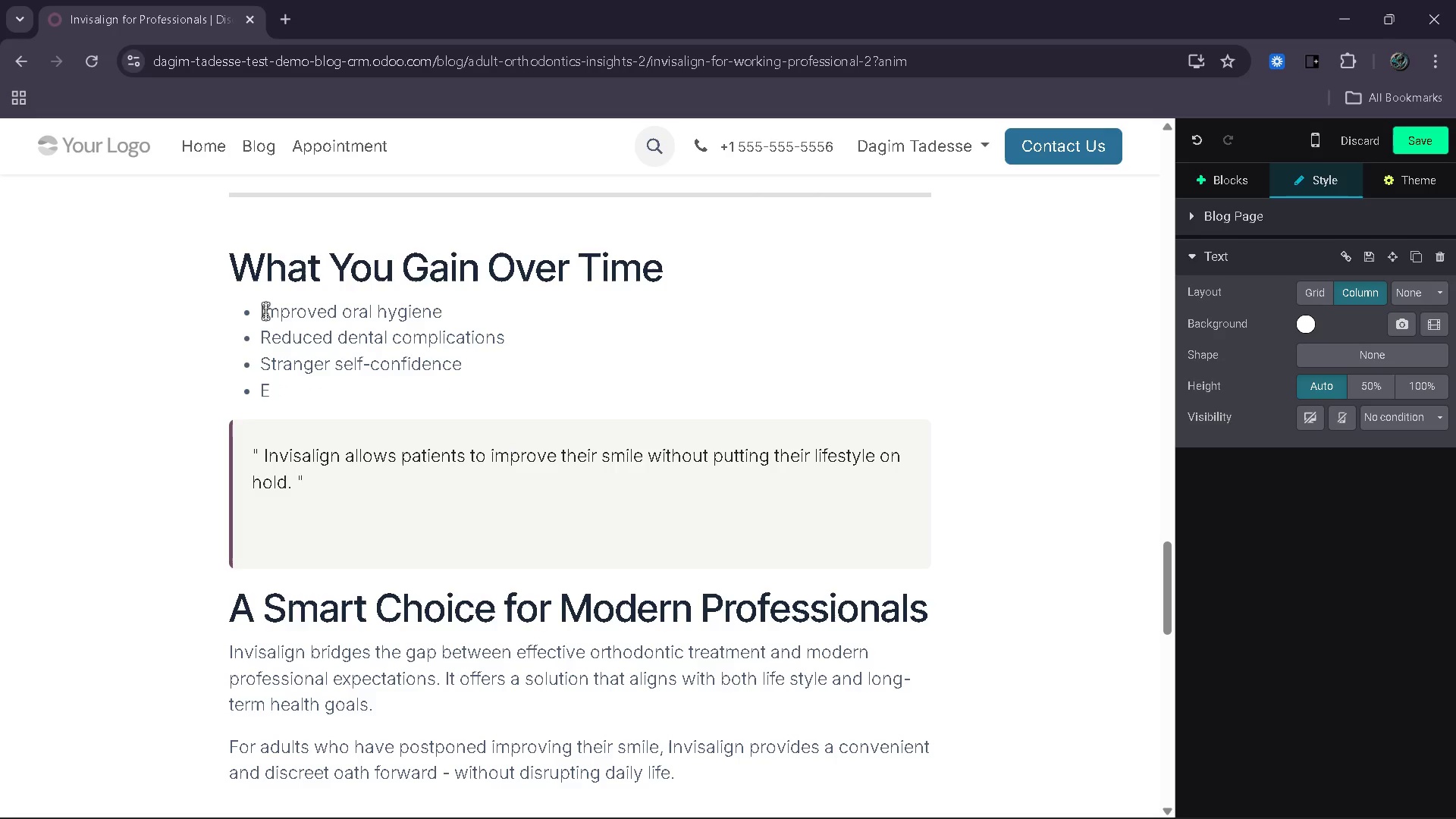 
key(Backspace)
 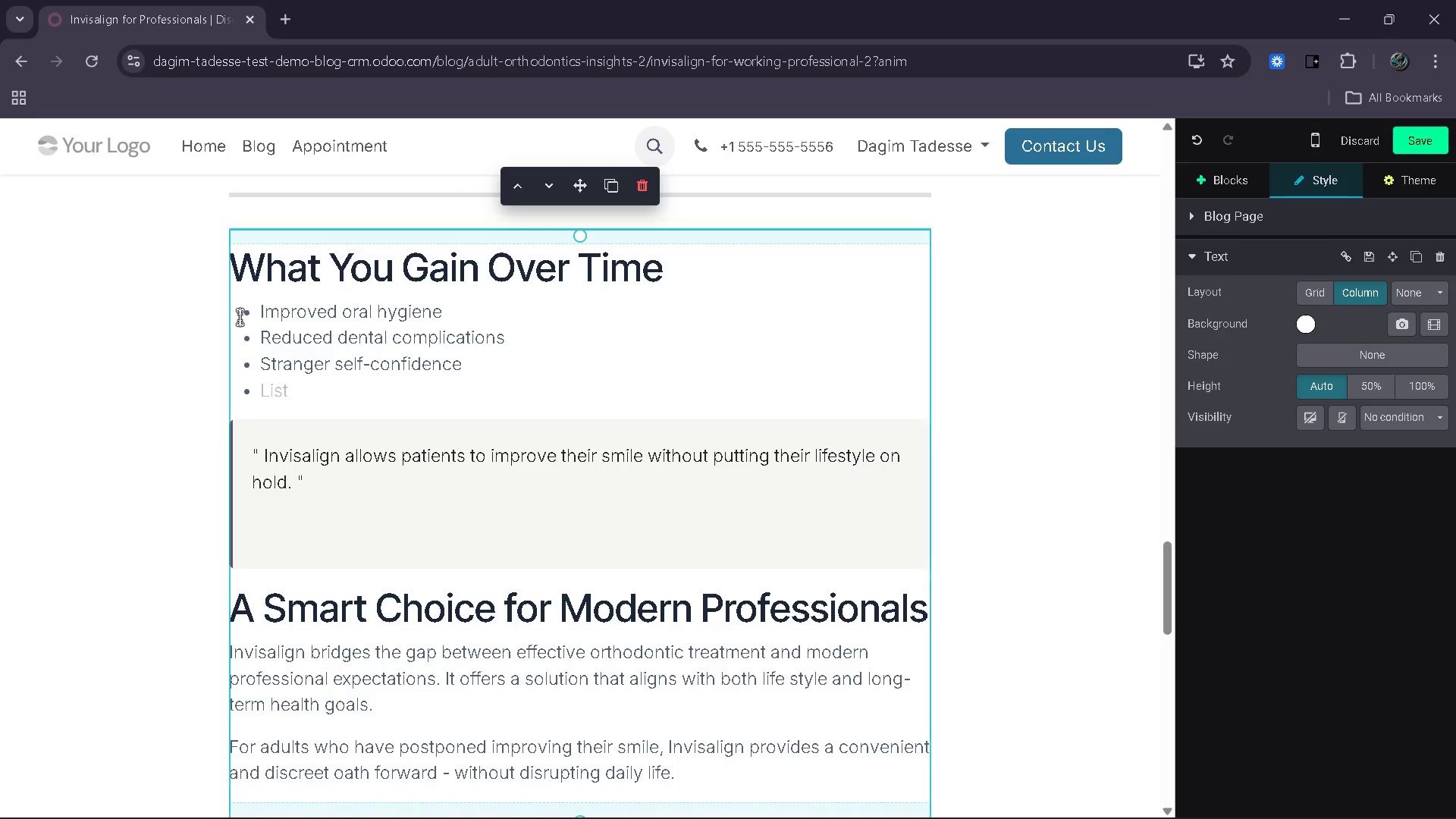 
type(Better first impressions)
 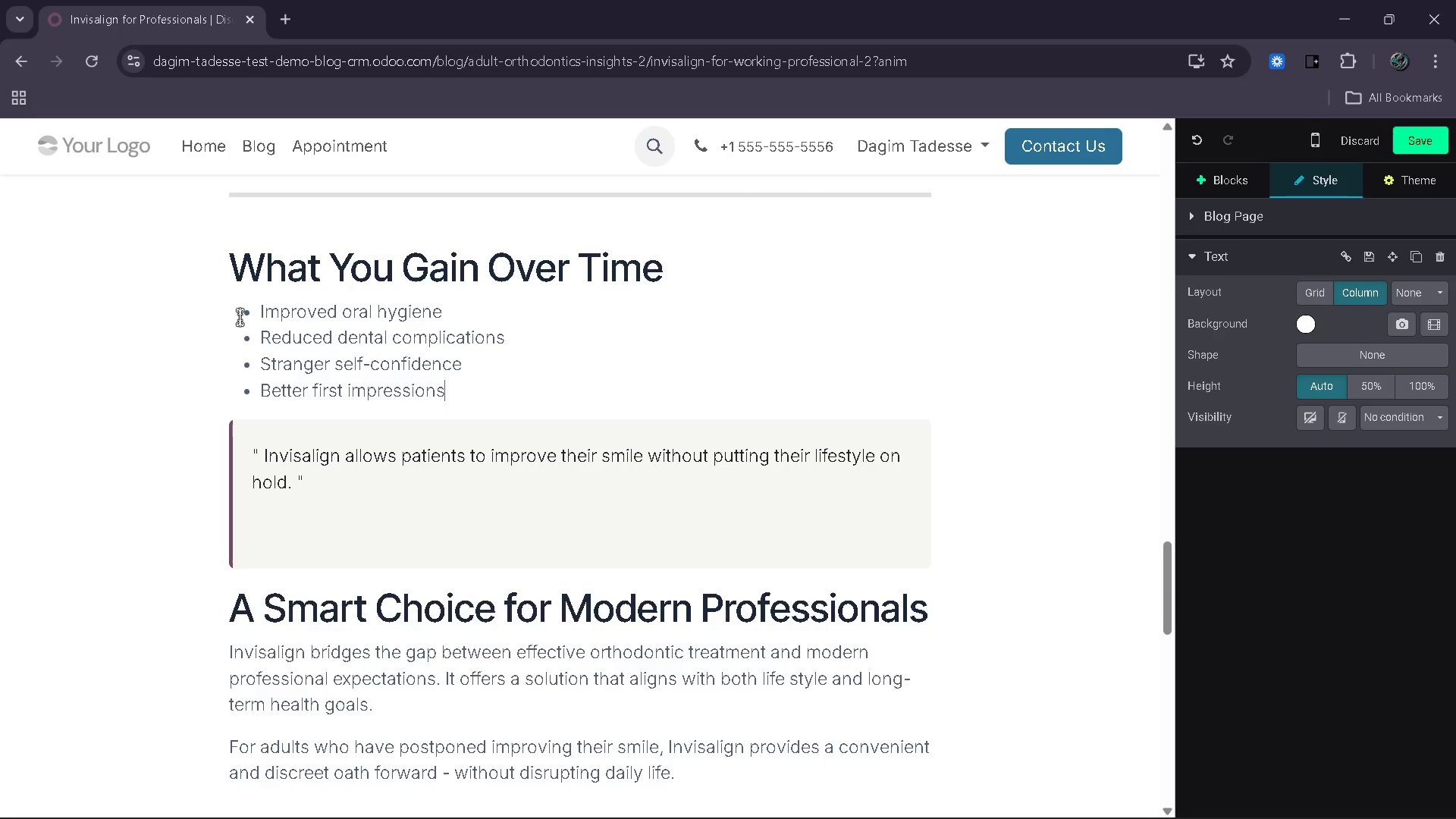 
key(Enter)
 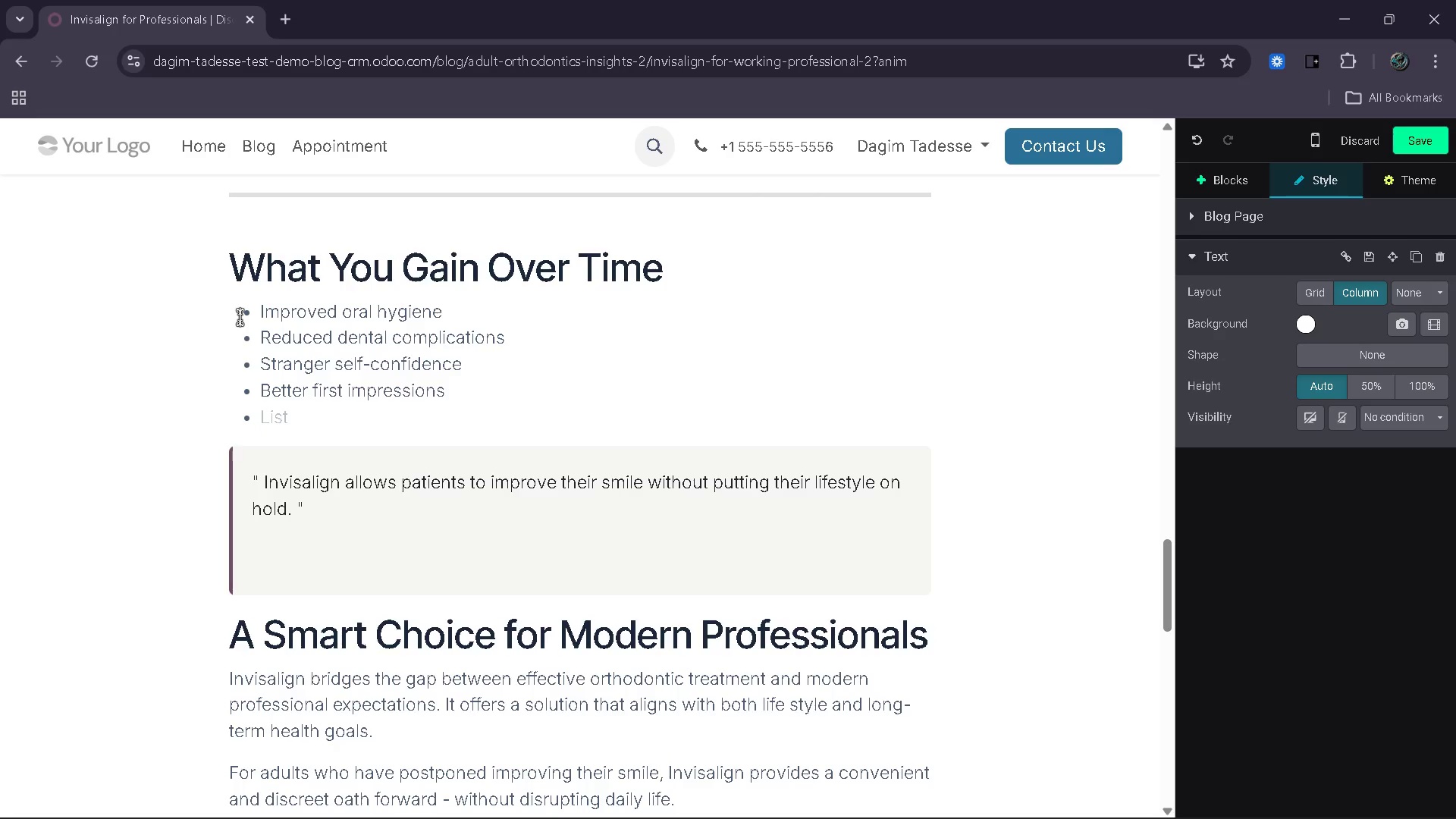 
type(Long te)
key(Backspace)
key(Backspace)
type(-term)
 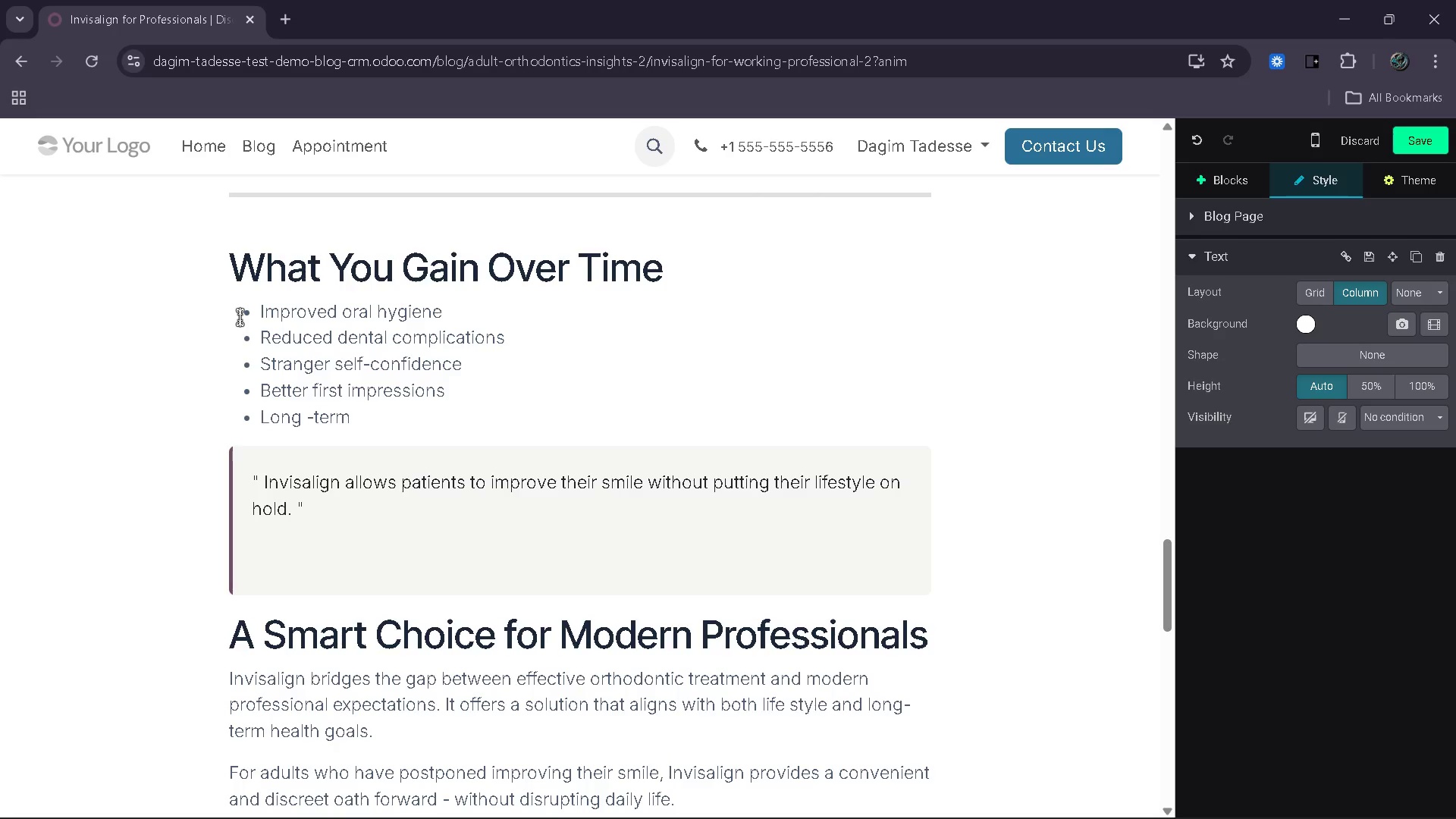 
key(ArrowLeft)
 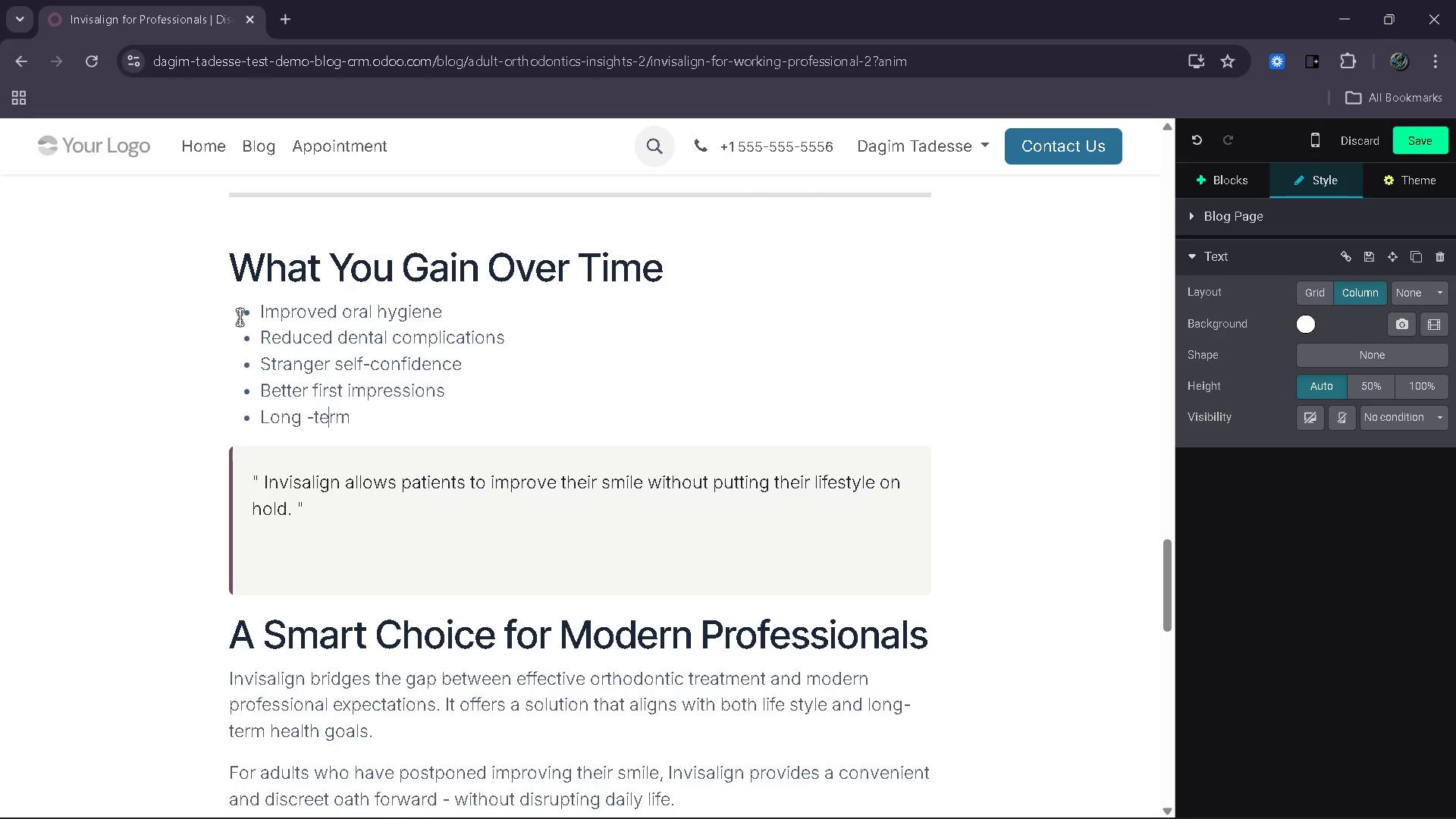 
key(ArrowLeft)
 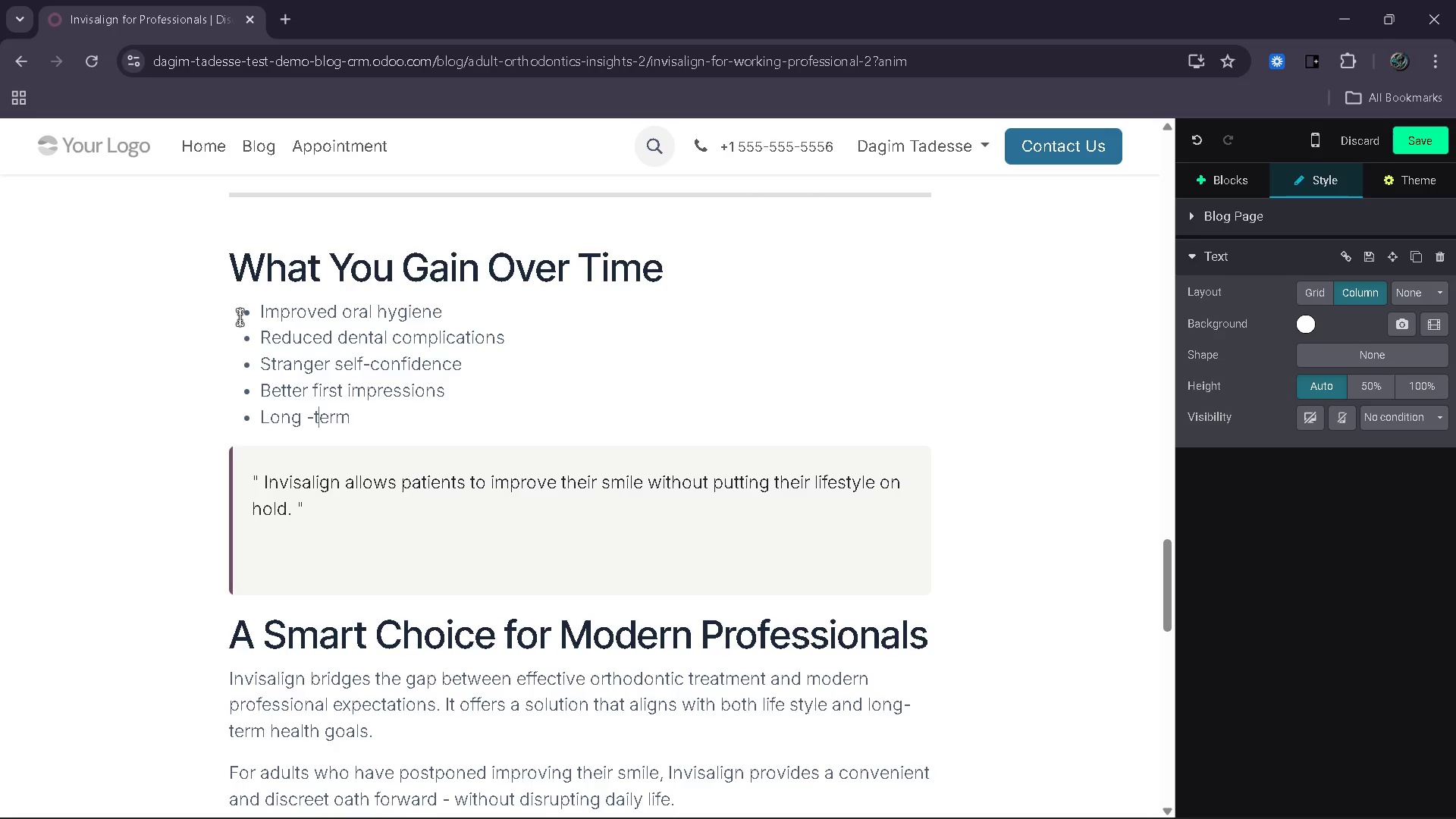 
key(ArrowLeft)
 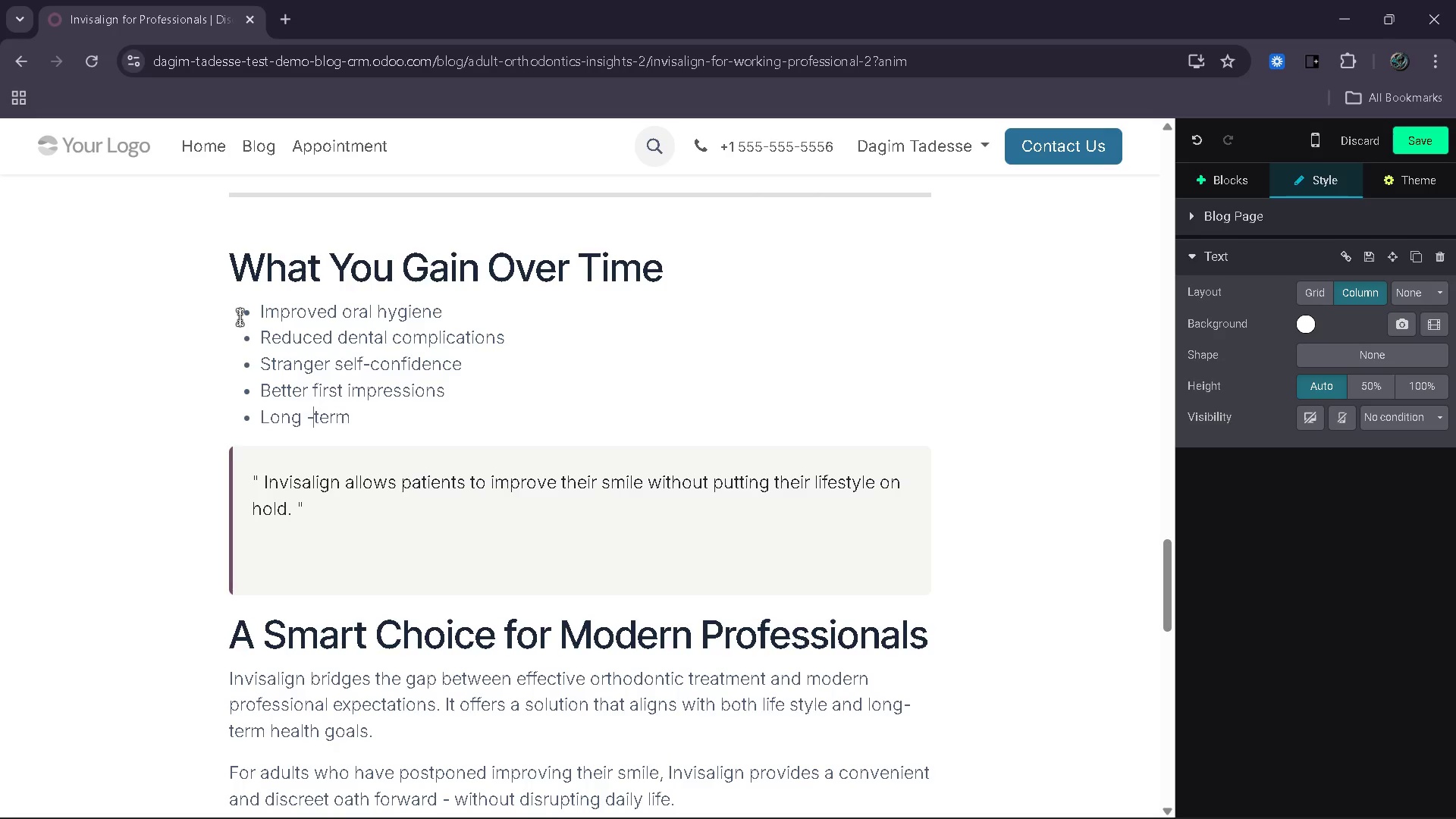 
key(ArrowLeft)
 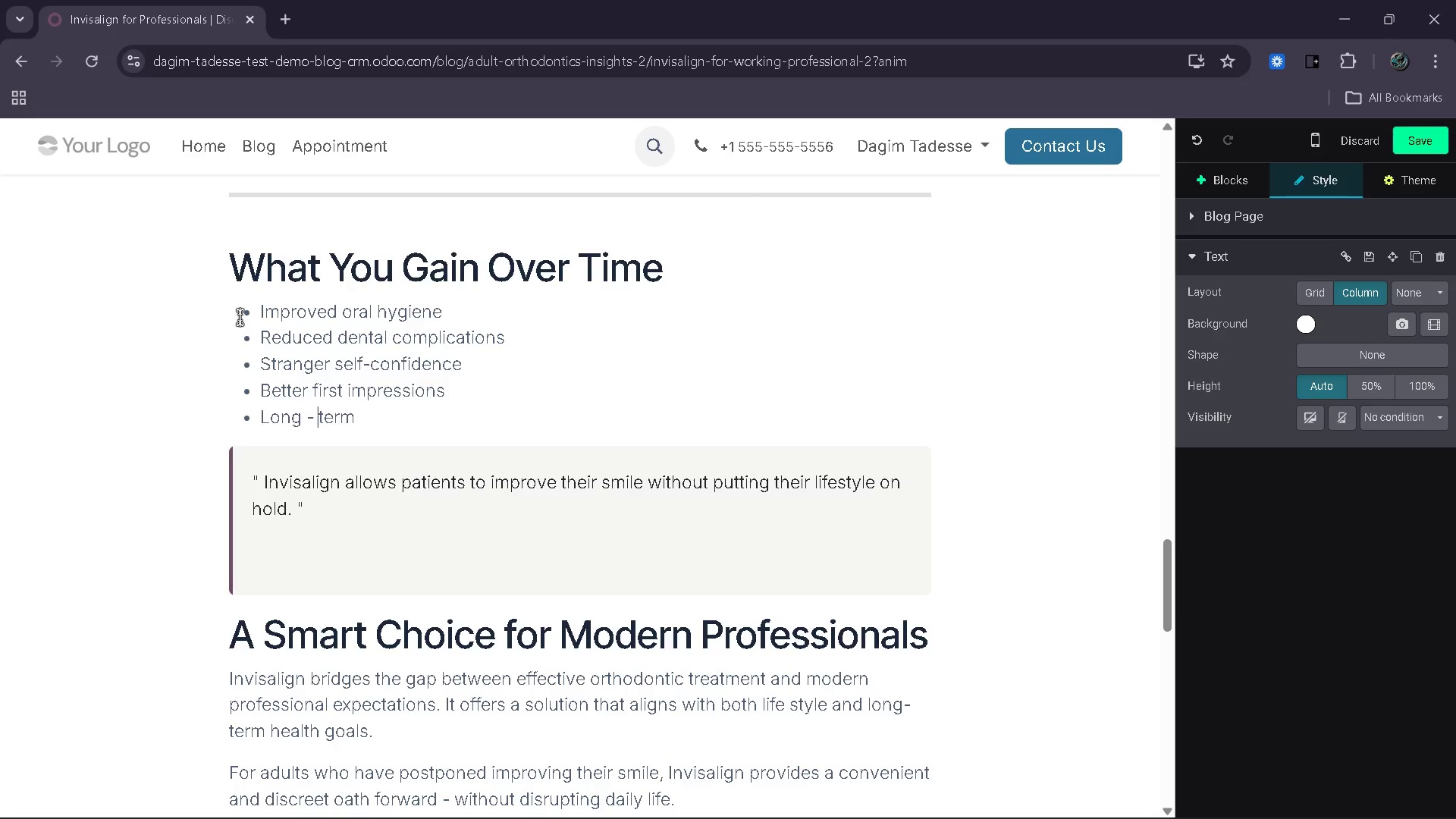 
key(Space)
 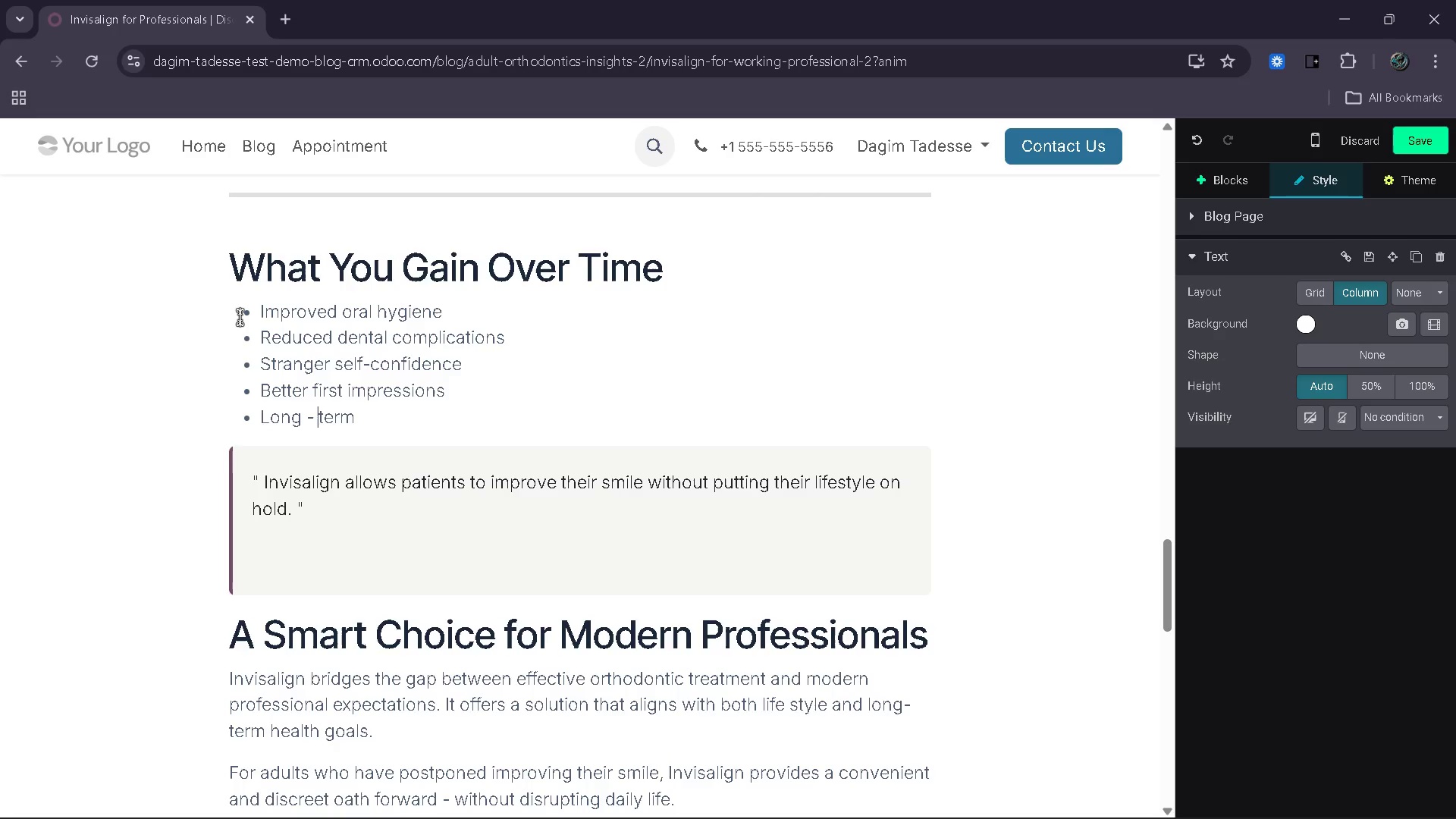 
key(ArrowDown)
 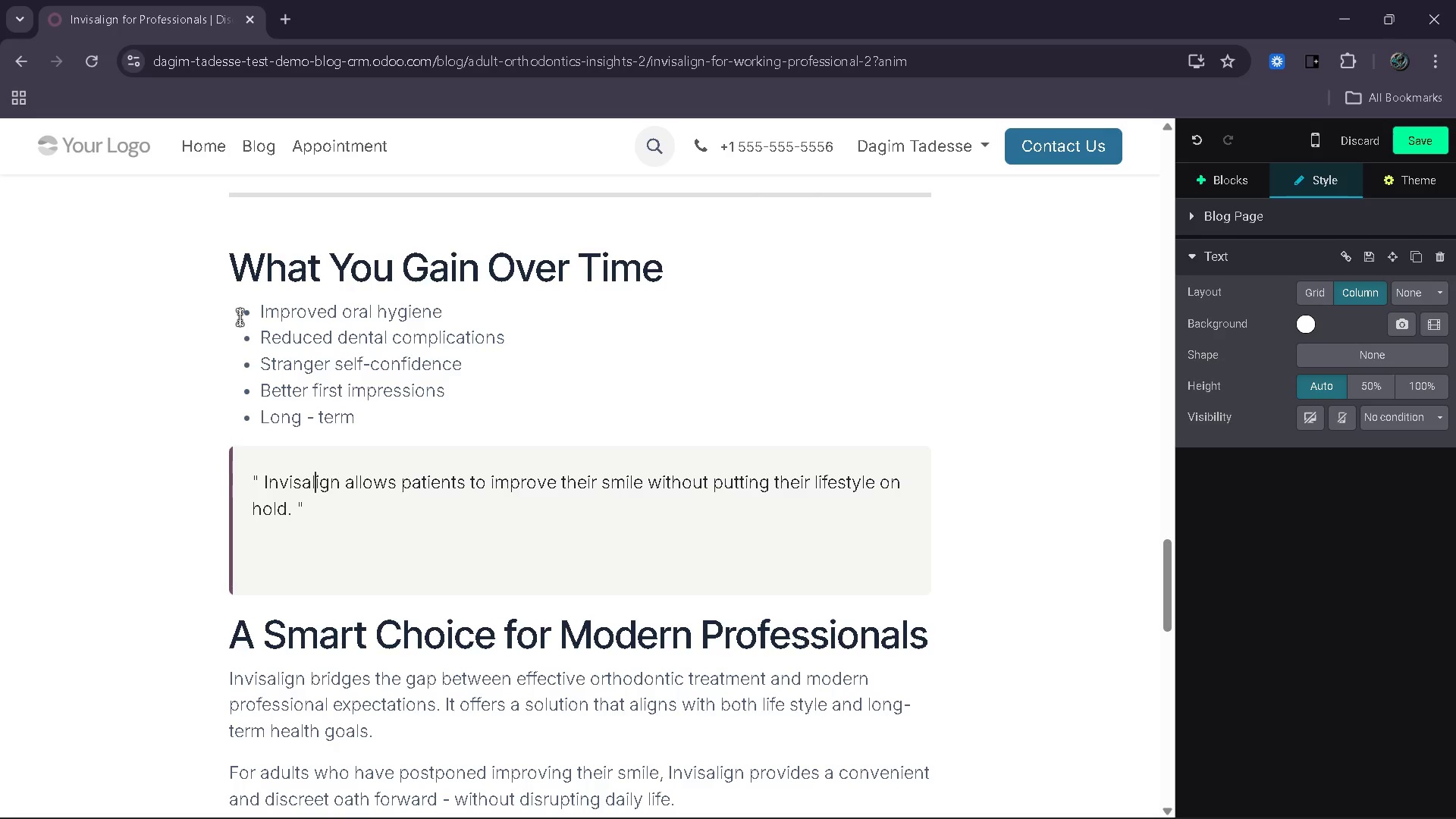 
key(ArrowDown)
 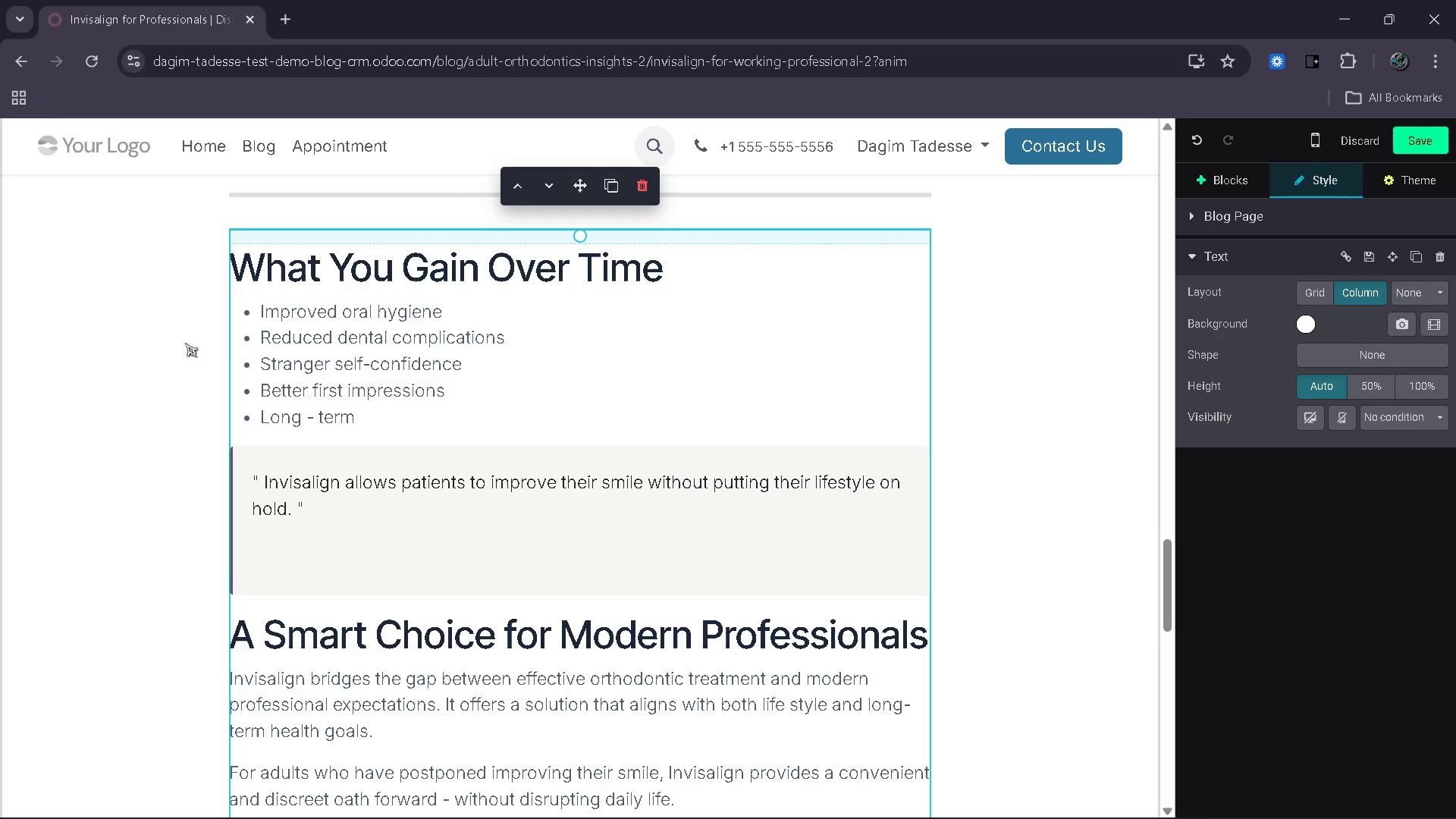 
left_click([406, 425])
 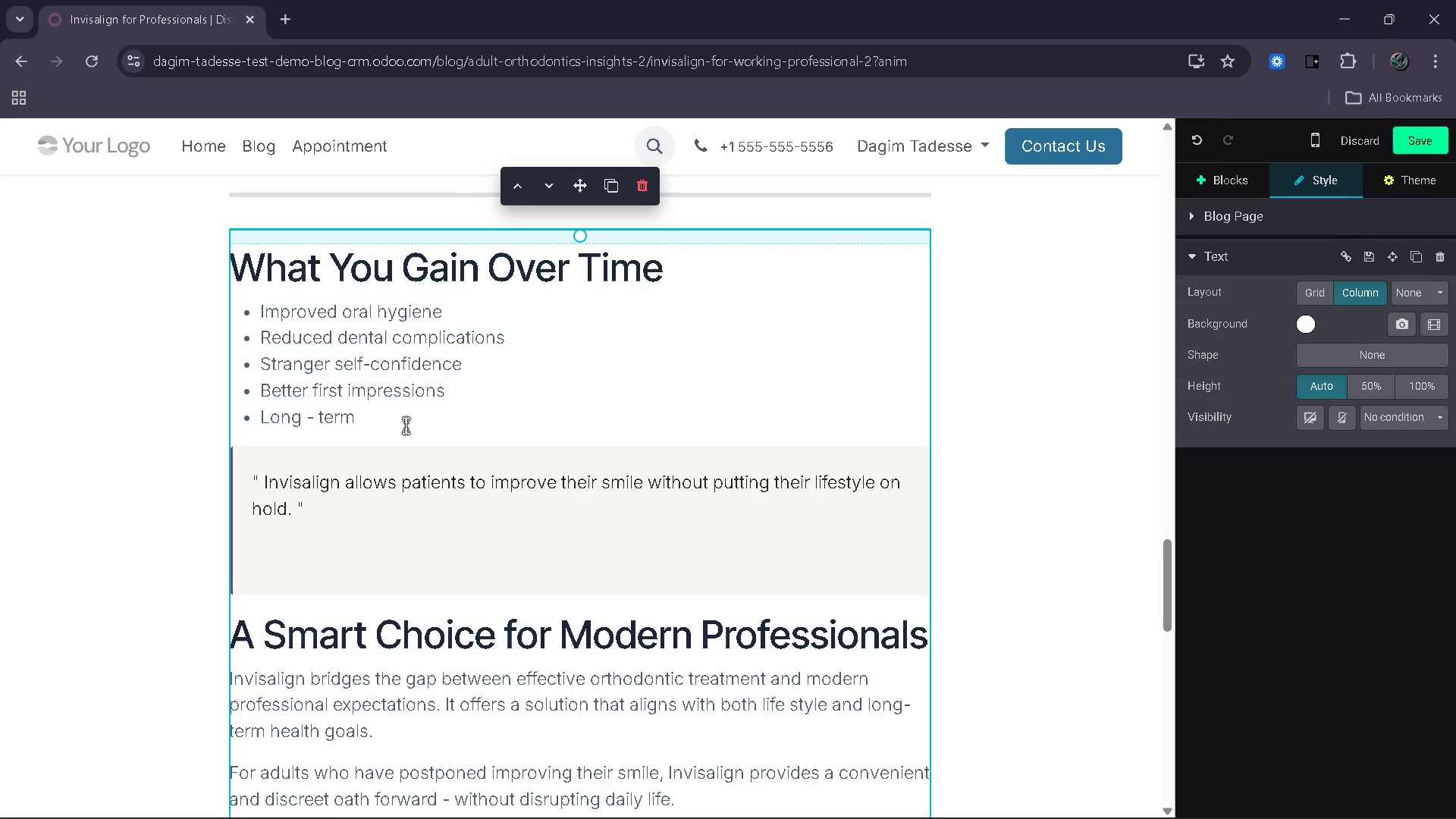 
type( health n)
key(Backspace)
type(benefits)
 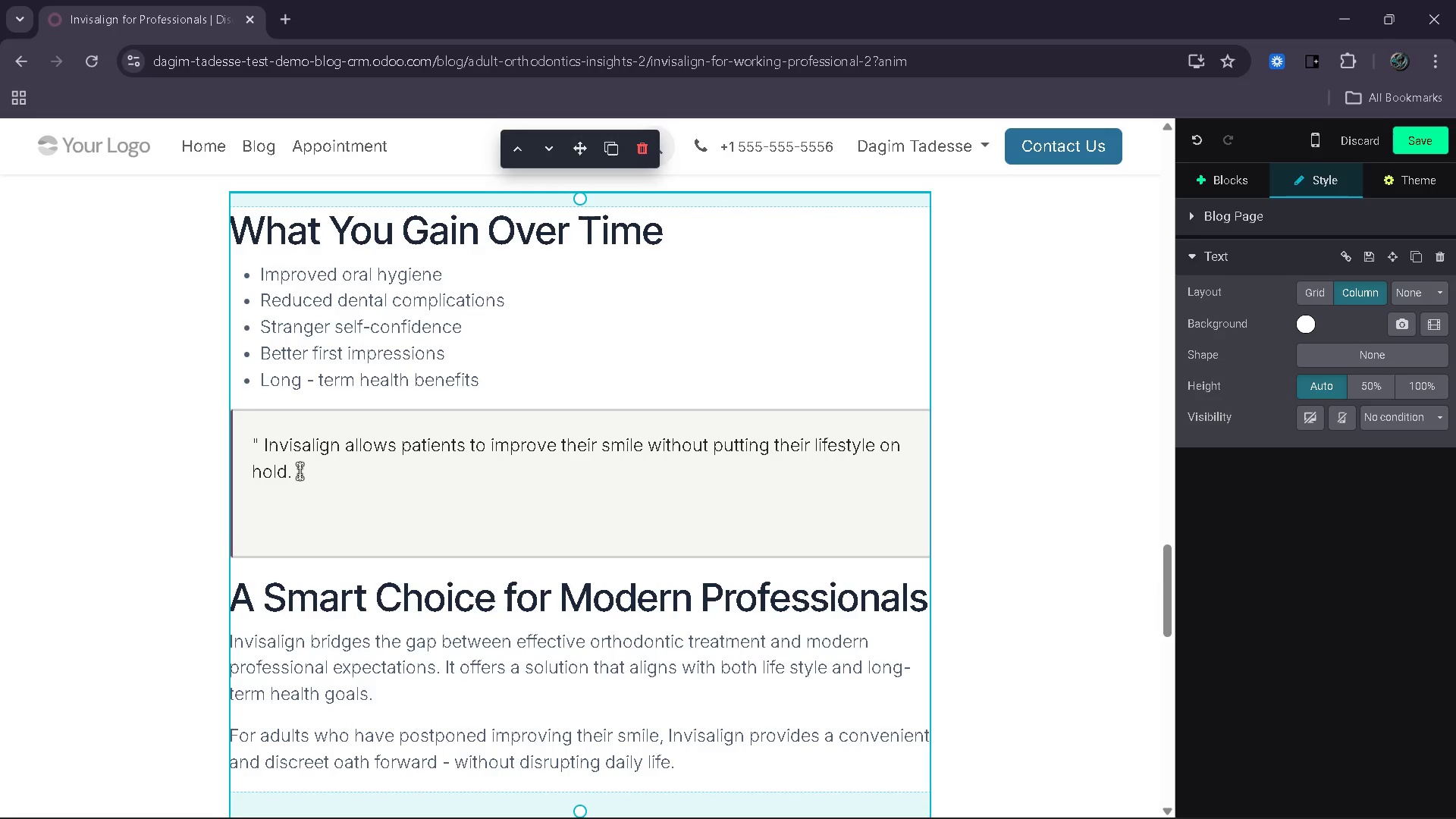 
wait(9.94)
 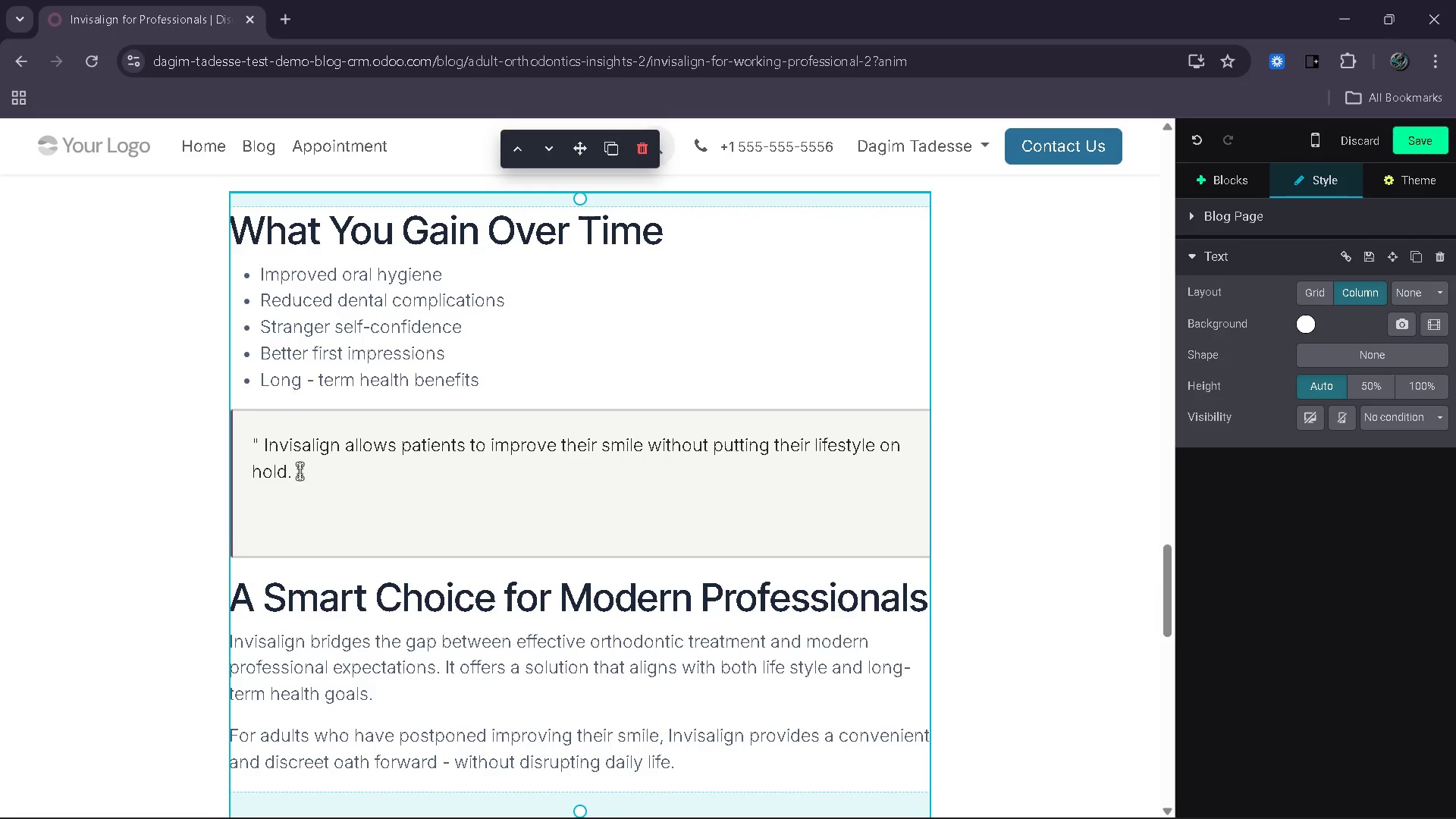 
left_click_drag(start_coordinate=[289, 523], to_coordinate=[266, 500])
 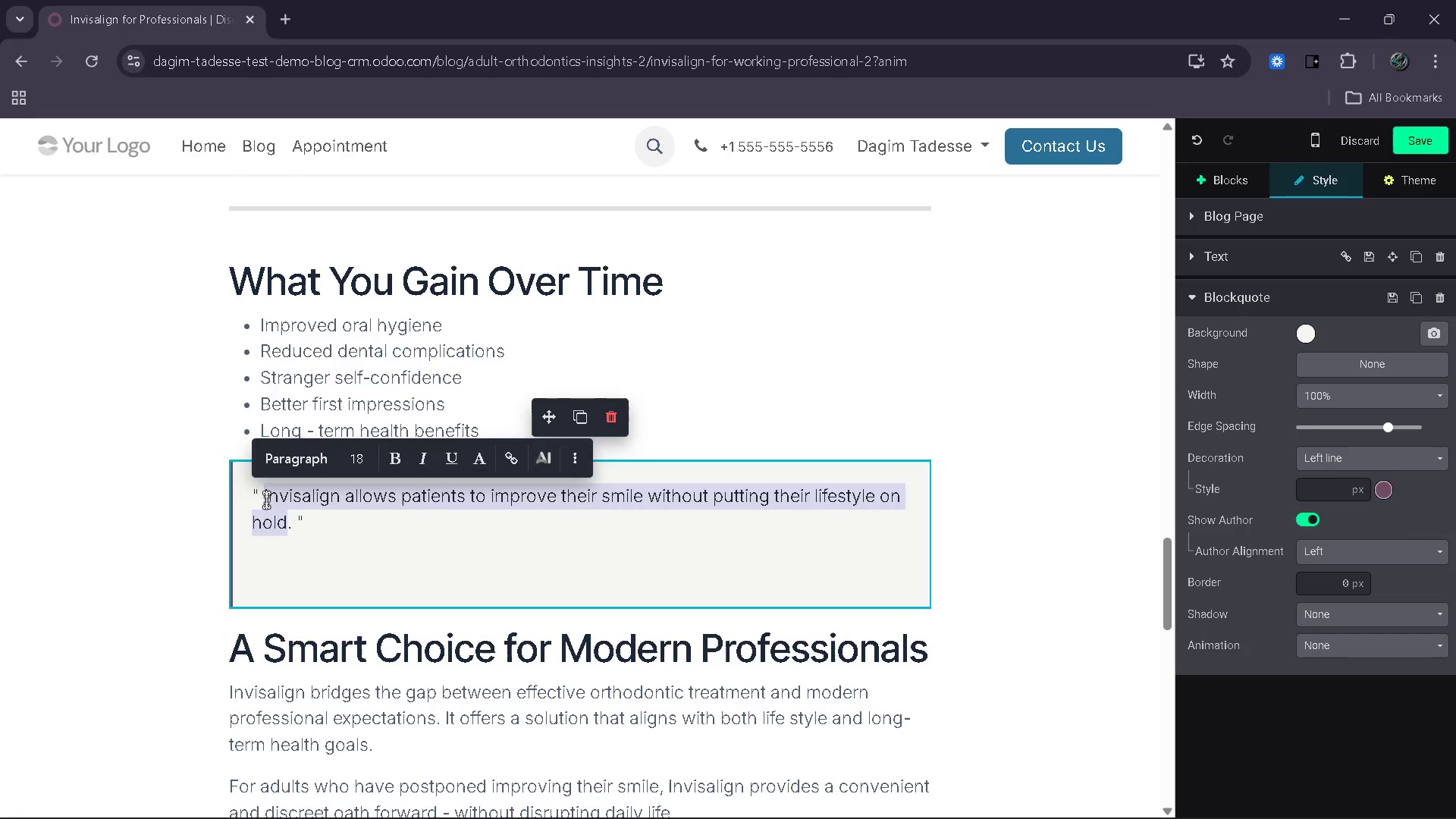 
type(Ahealthy smile )
 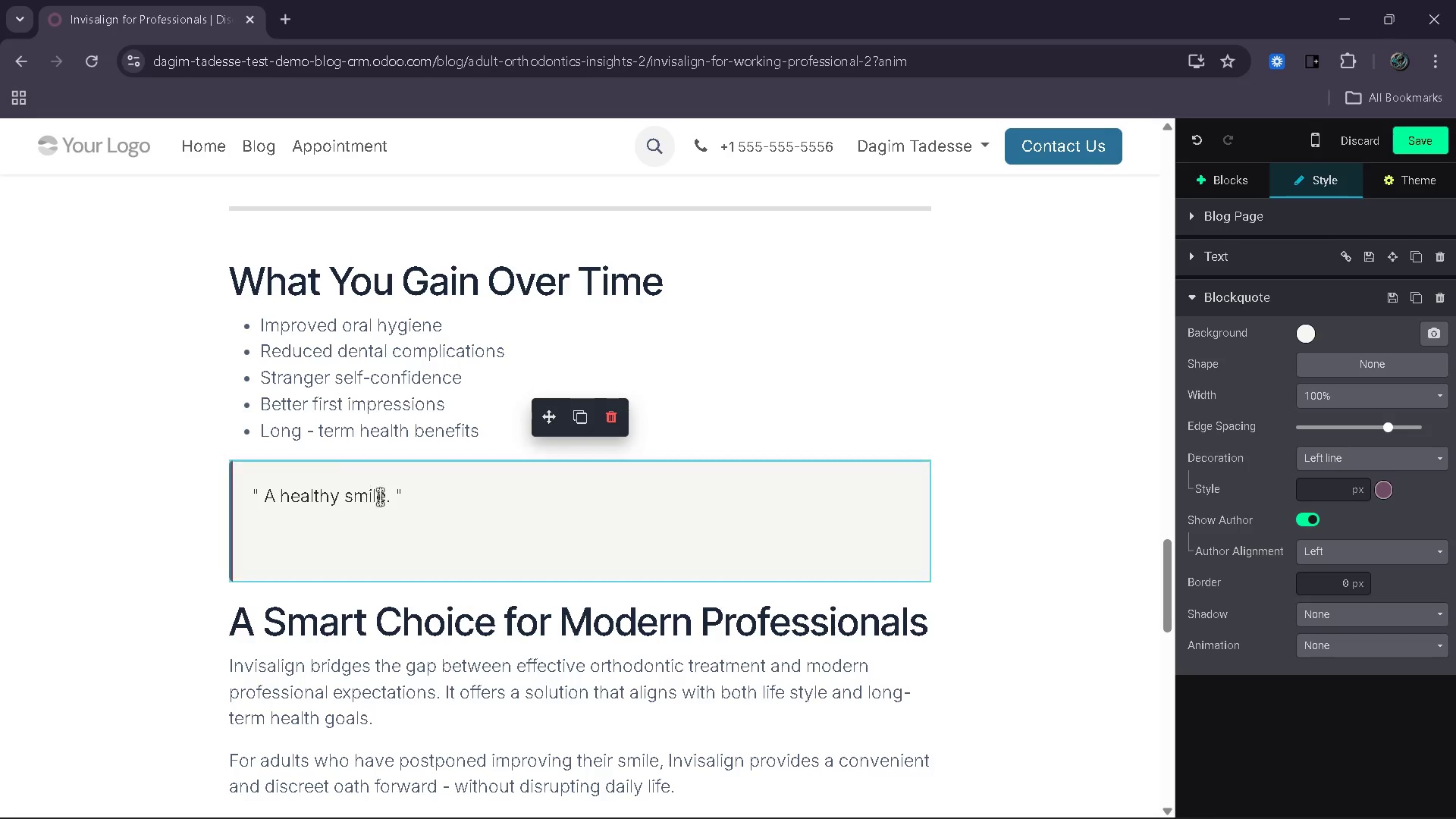 
left_click([416, 504])
 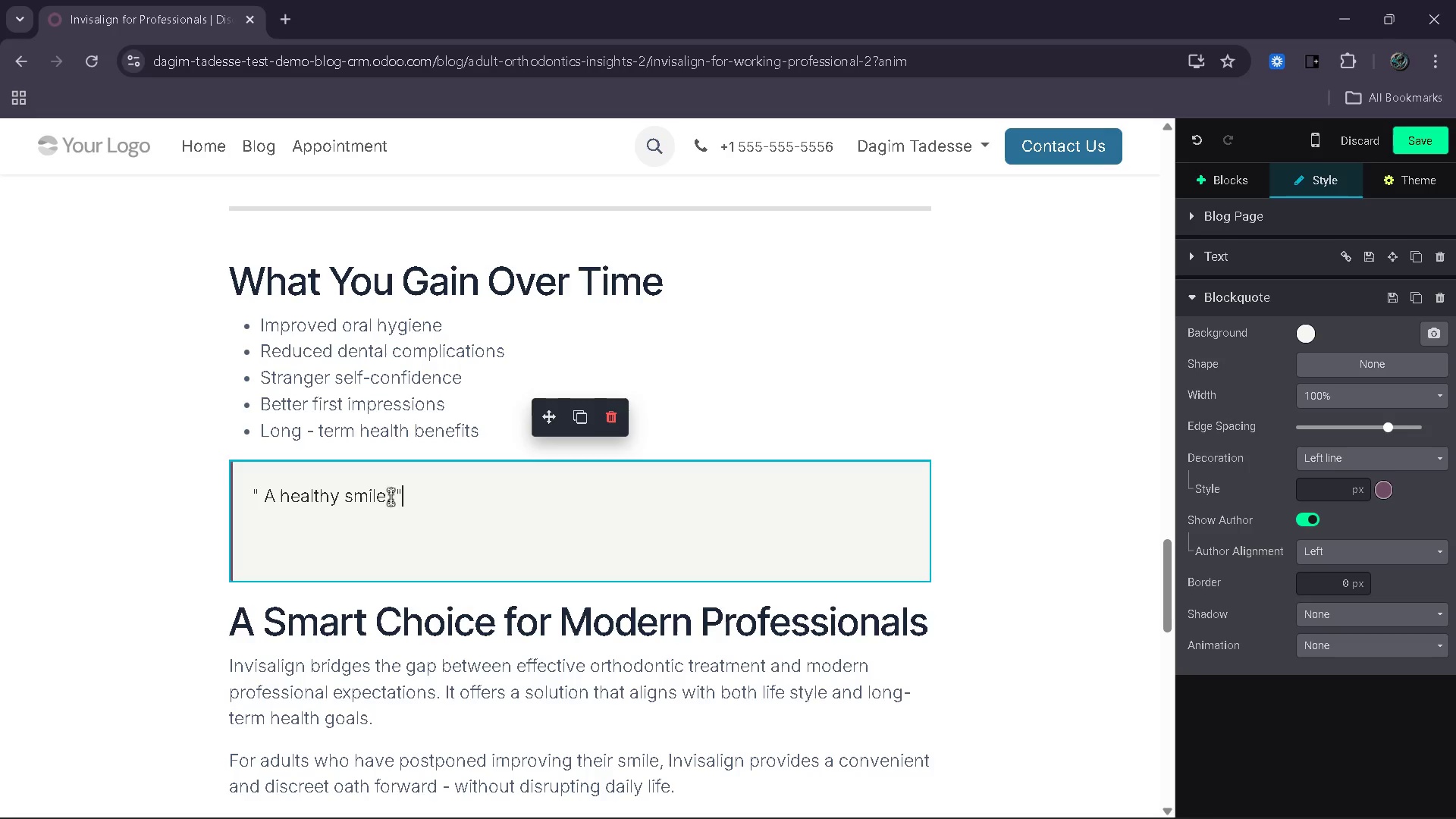 
left_click([385, 496])
 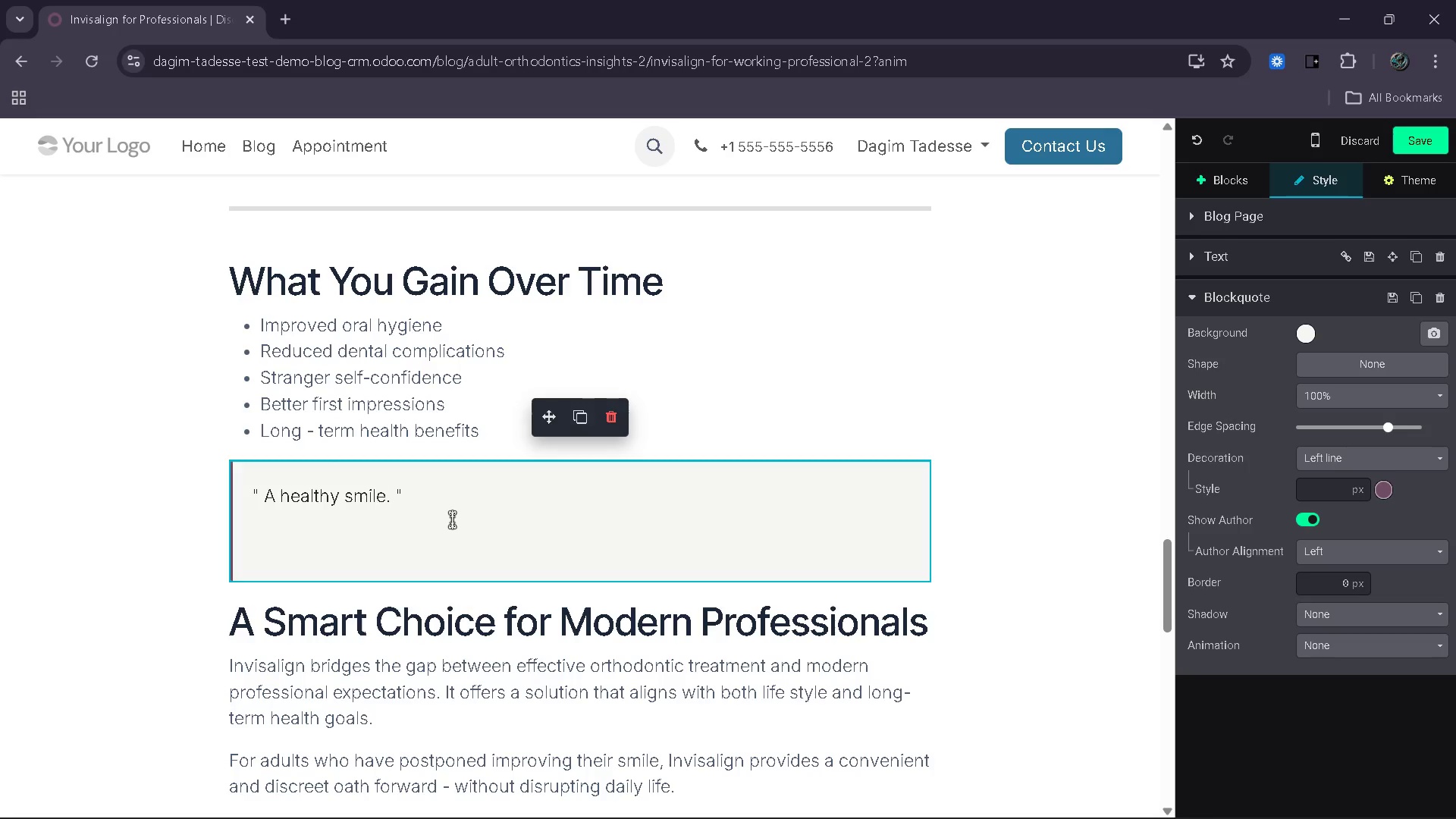 
wait(6.22)
 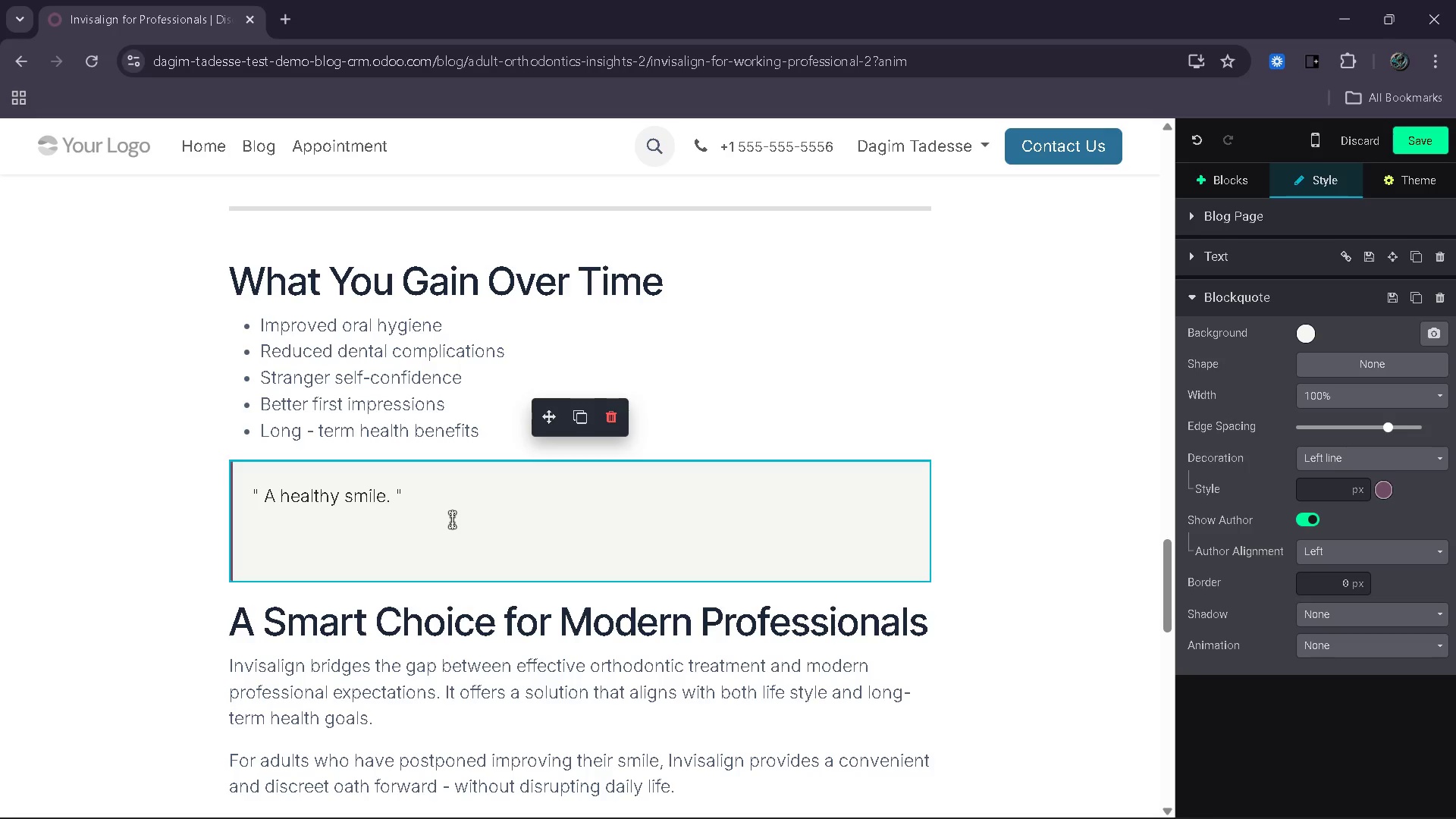 
type( is not just cosmetic)
 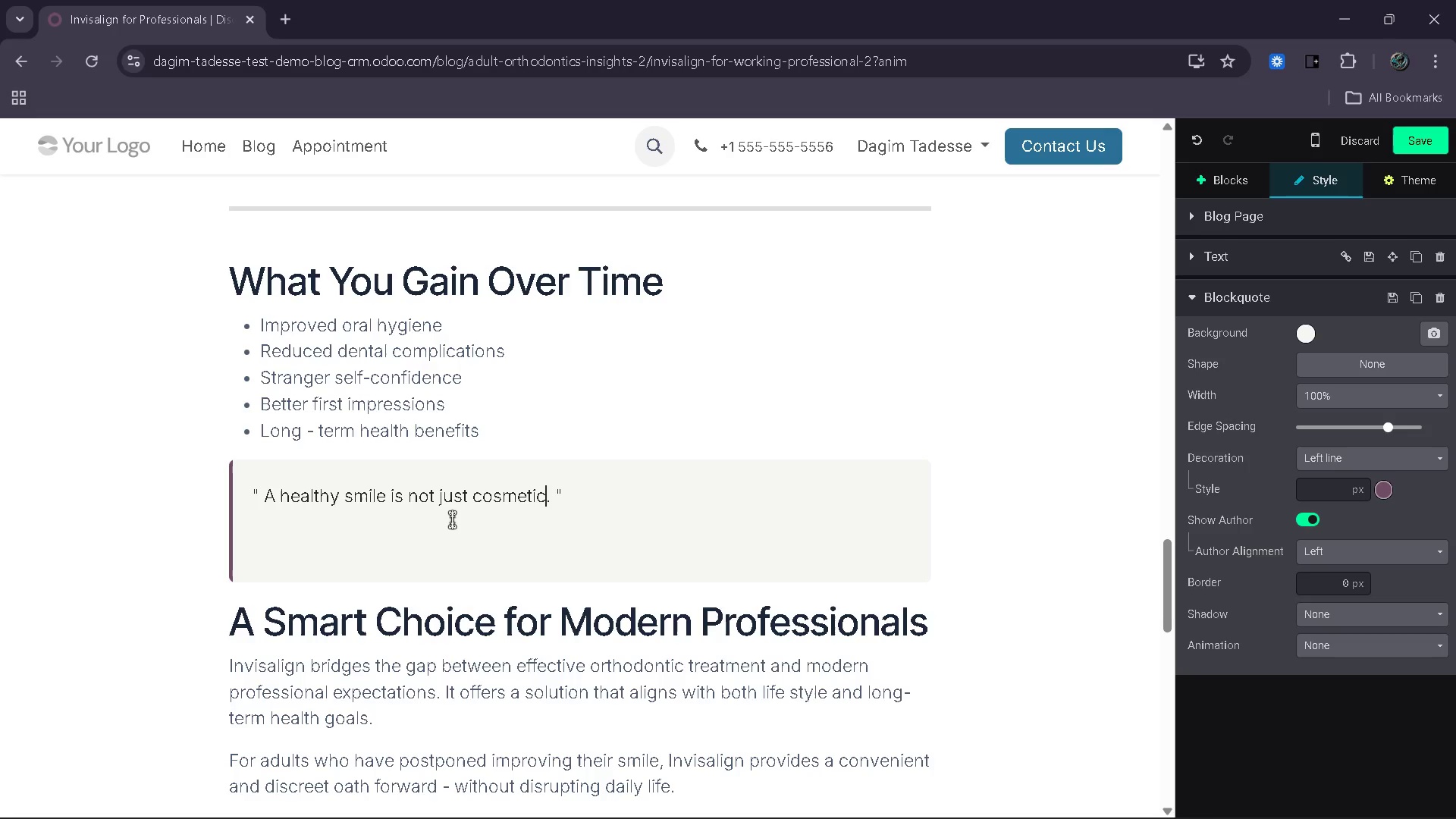 
wait(7.2)
 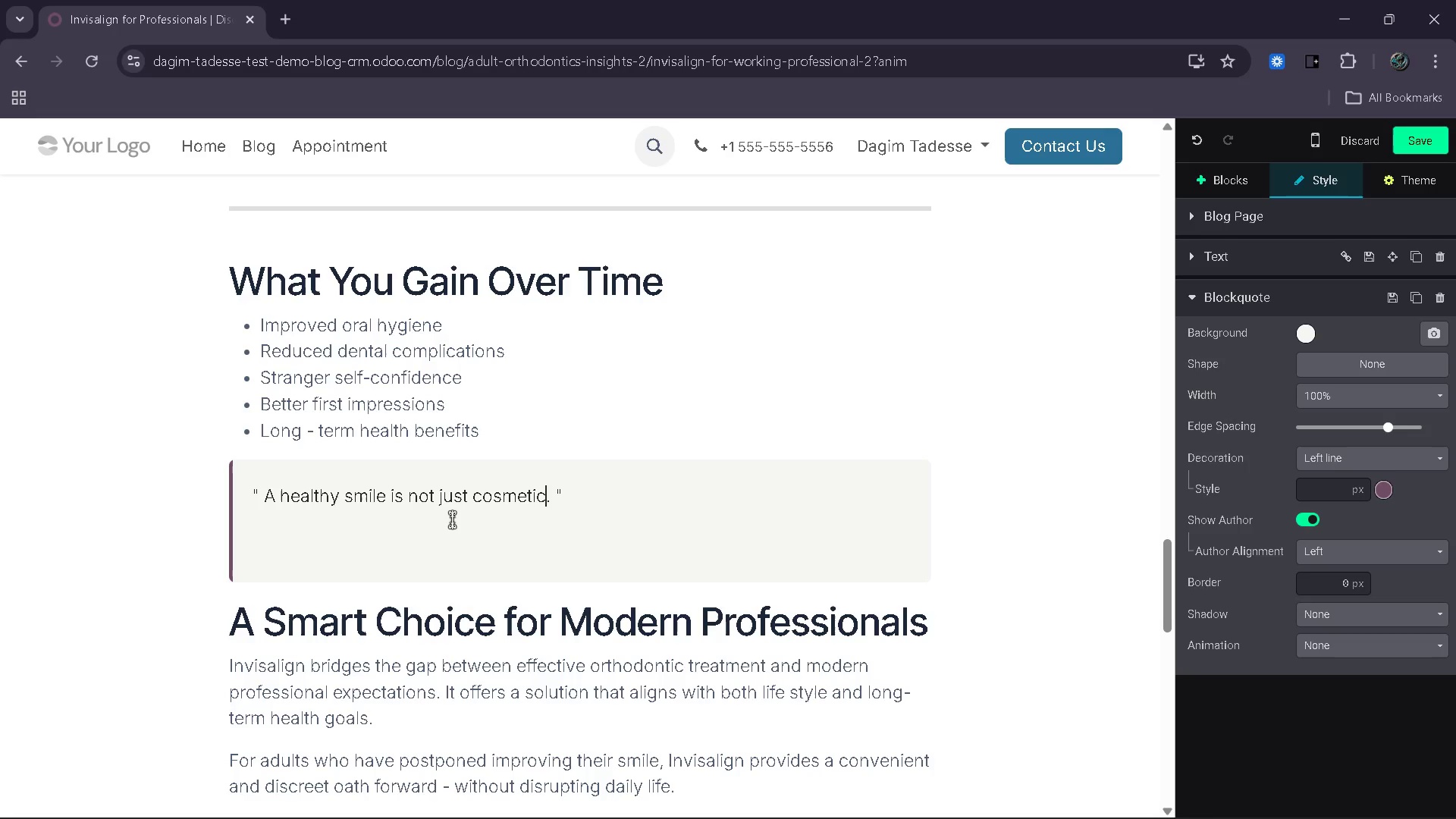 
type( - tis)
key(Backspace)
key(Backspace)
key(Backspace)
type(its)
key(Backspace)
type('s)
 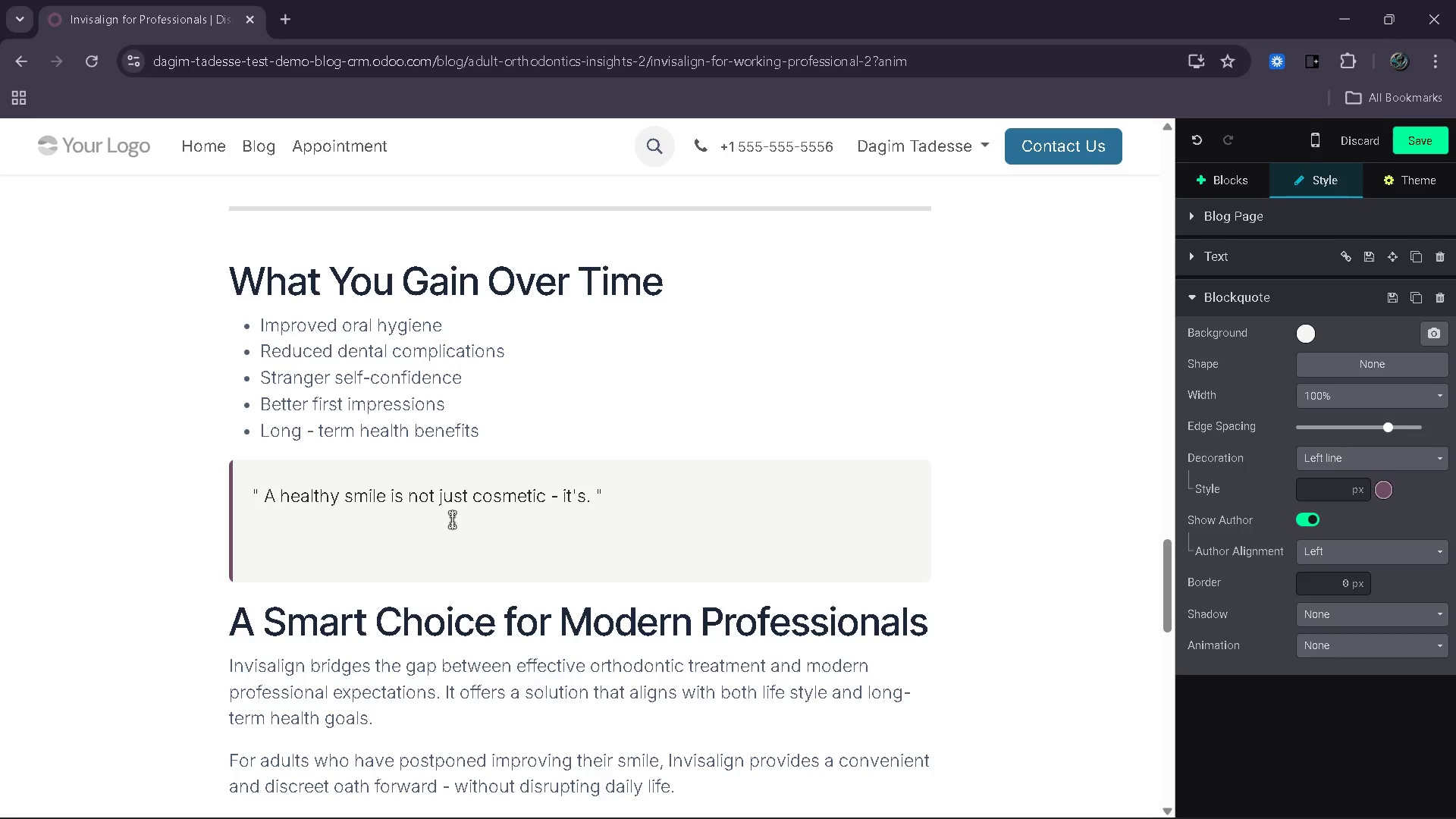 
wait(5.11)
 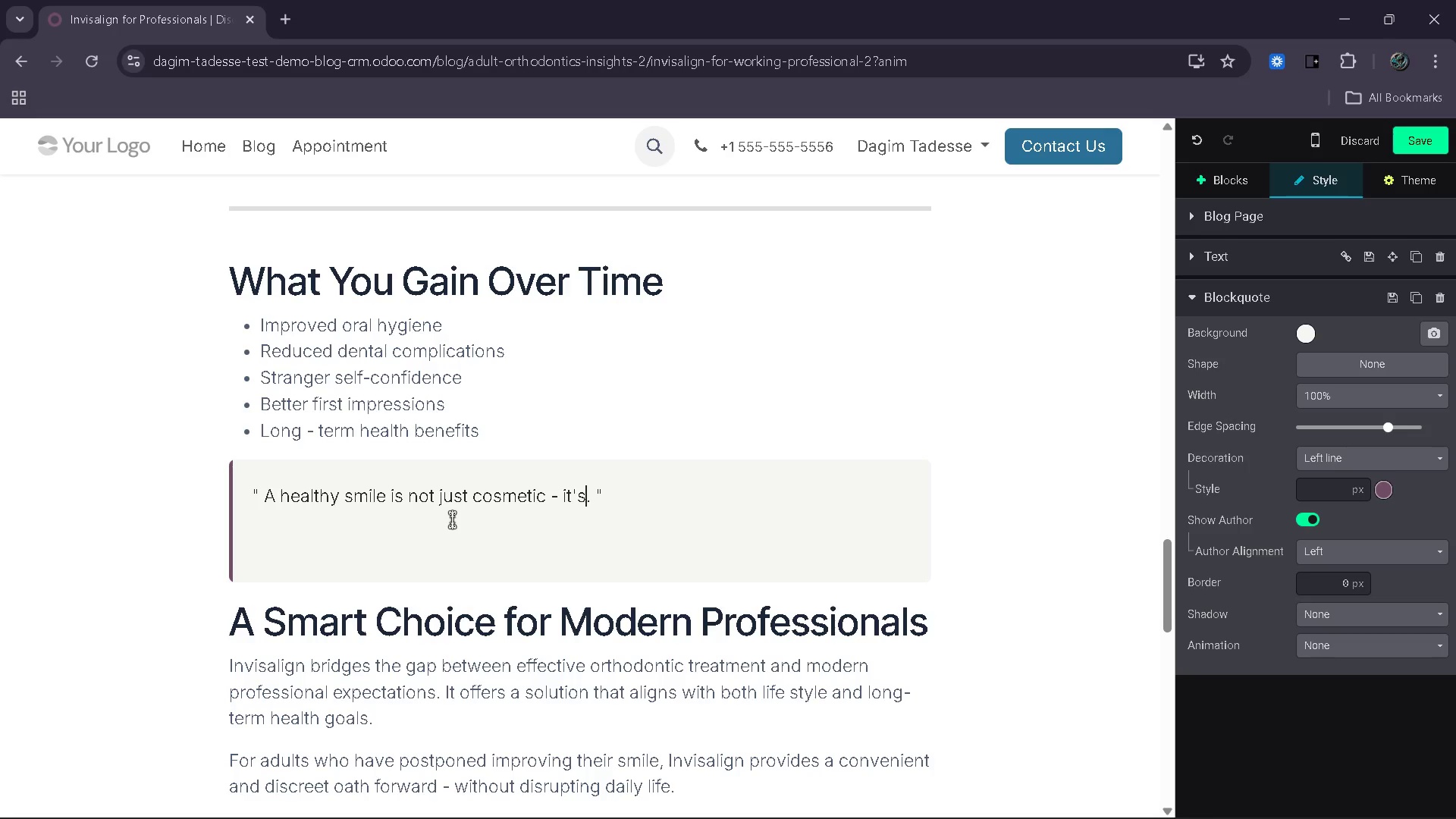 
type( an investment in long )
 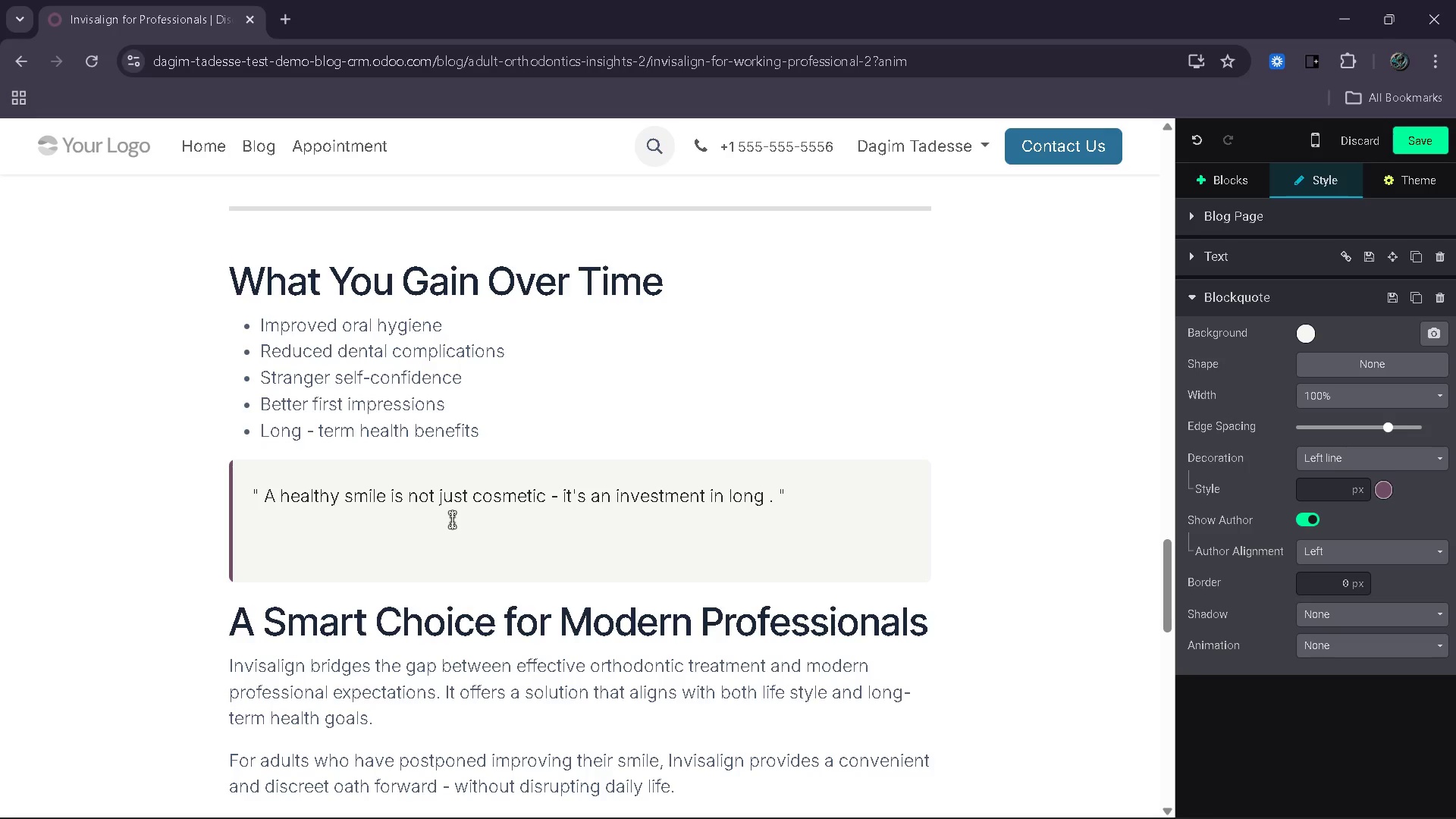 
key(Backspace)
type(-term well n)
key(Backspace)
type(bei)
 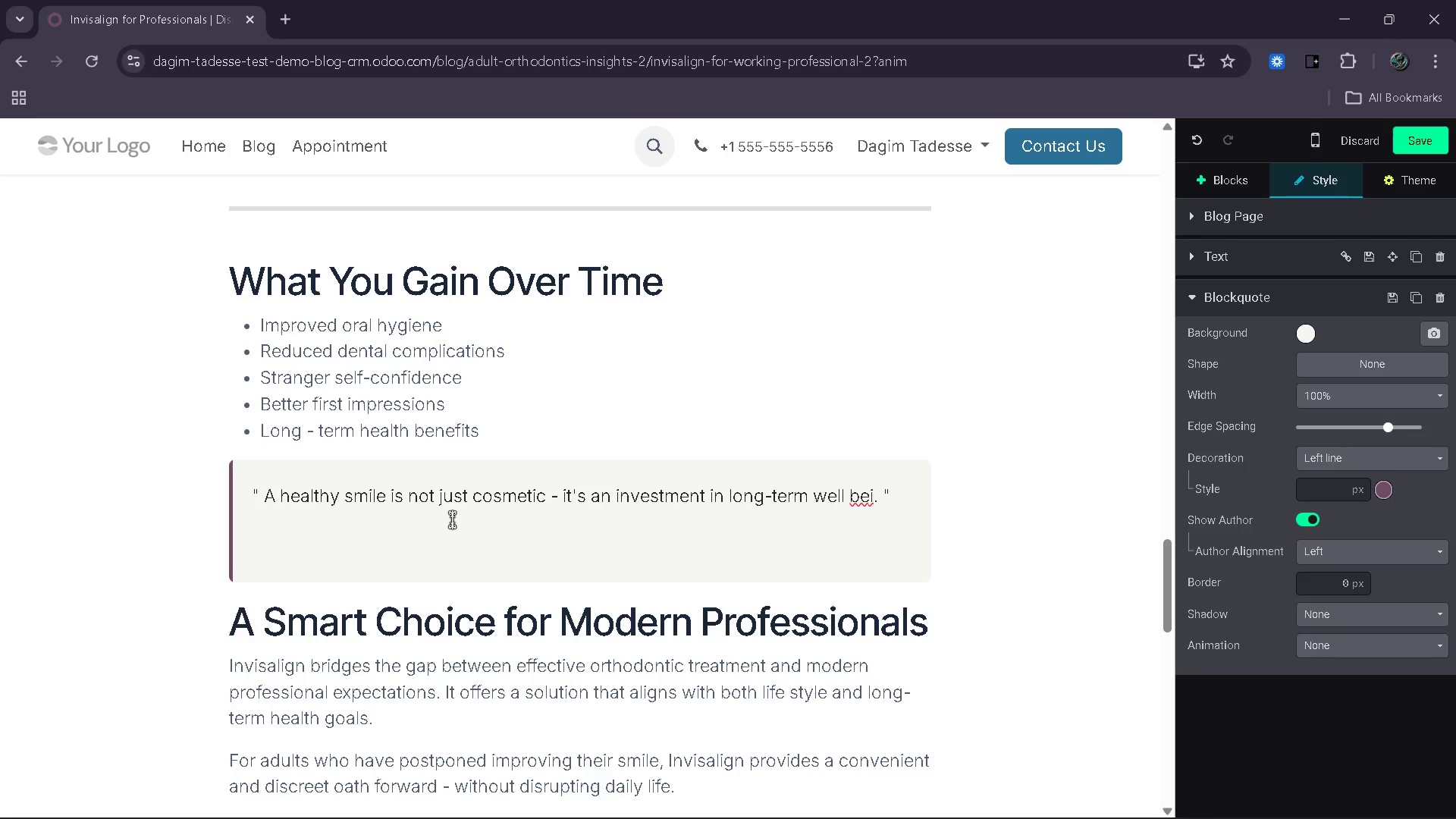 
type(ng)
 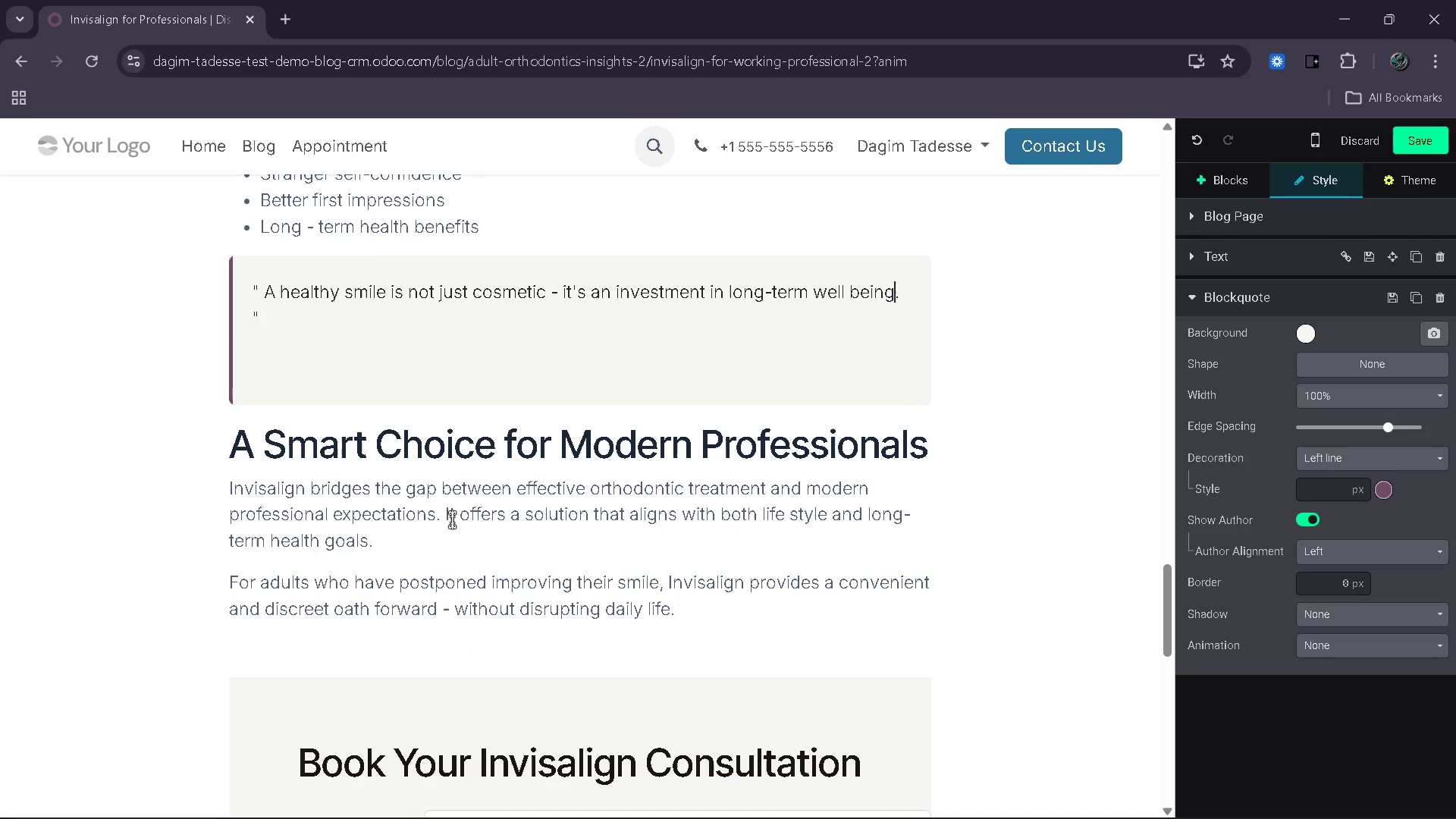 
key(ArrowDown)
 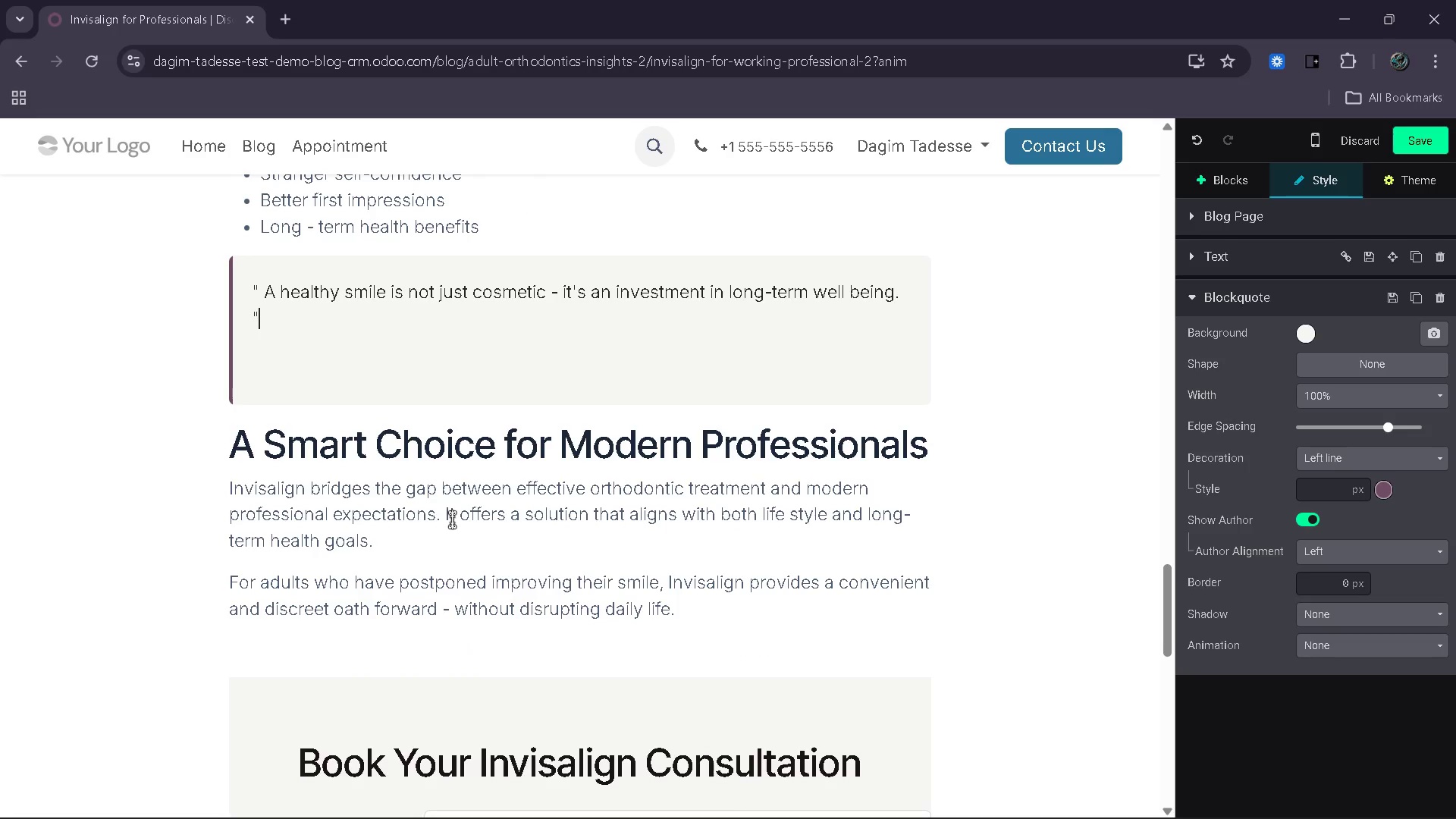 
key(ArrowDown)
 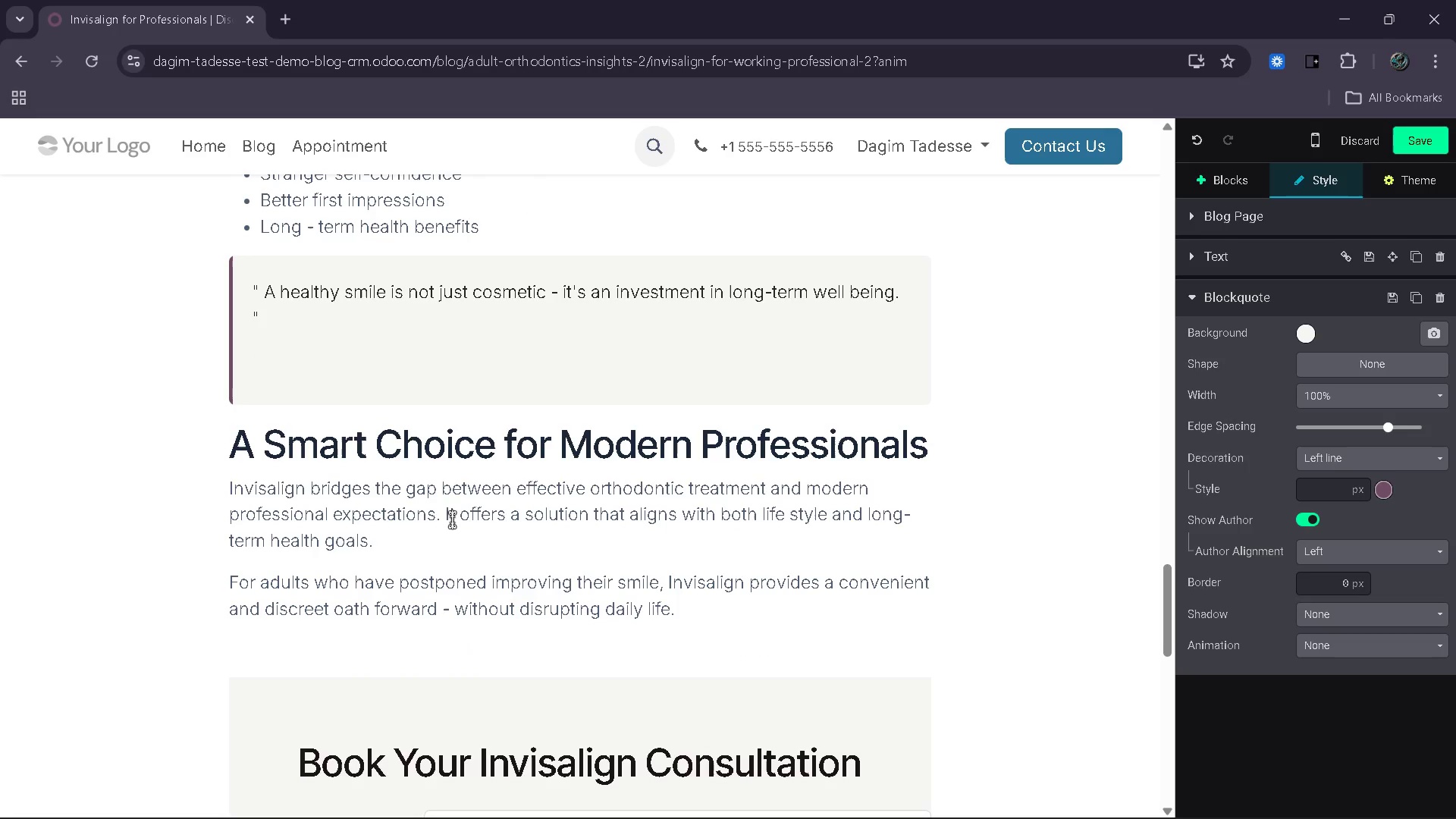 
key(Backspace)
 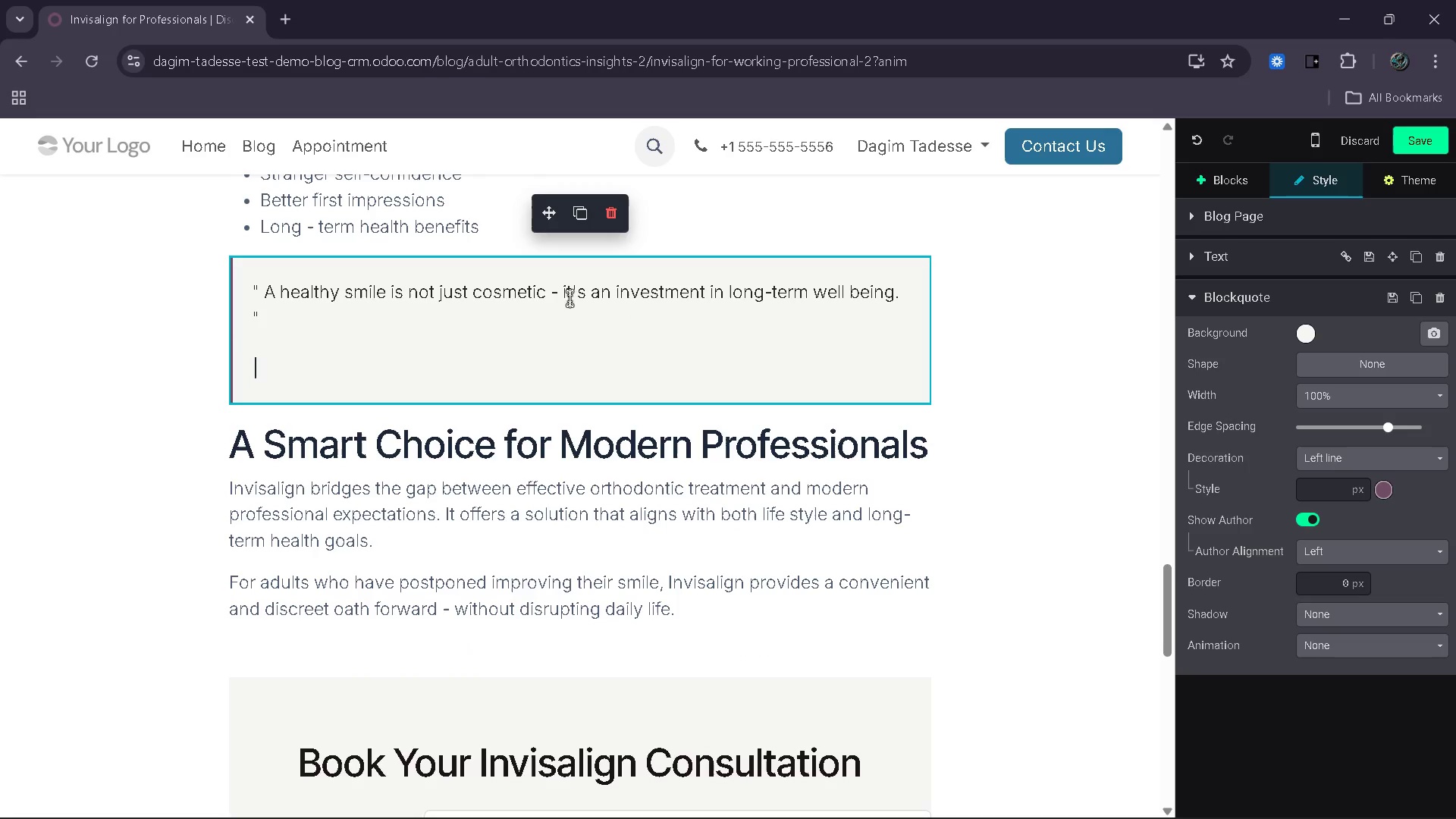 
wait(8.42)
 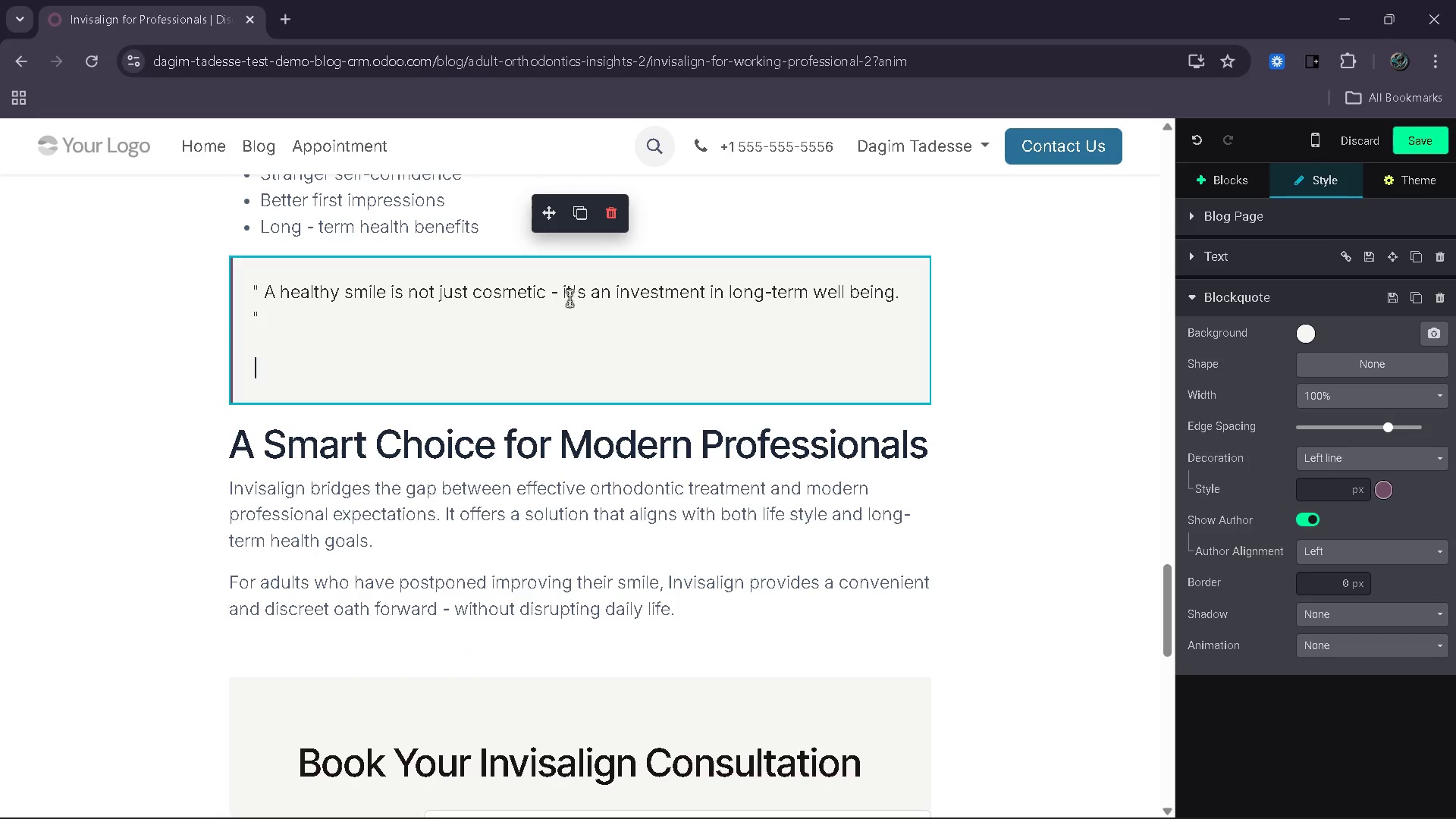 
left_click([858, 303])
 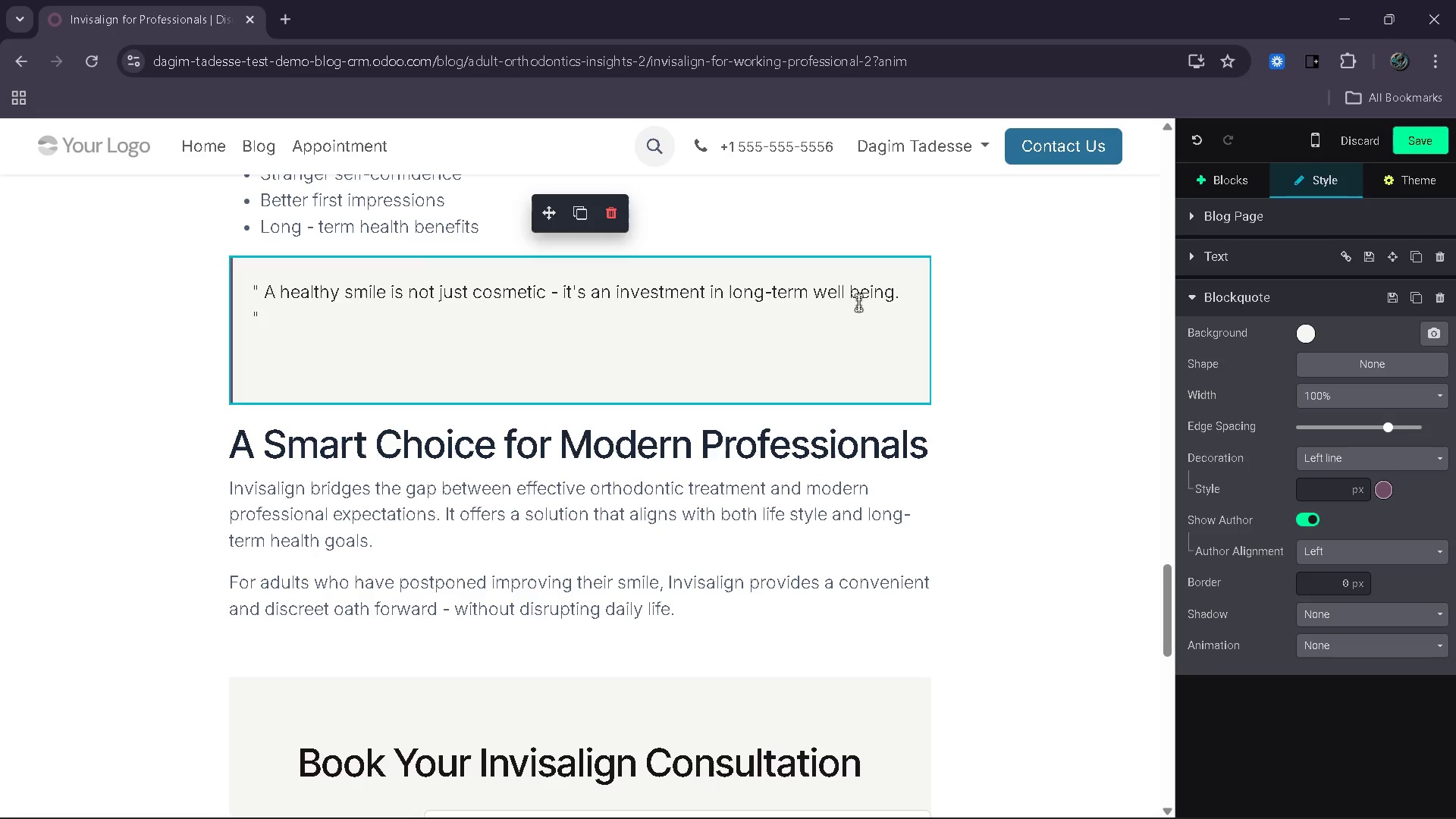 
key(ArrowLeft)
 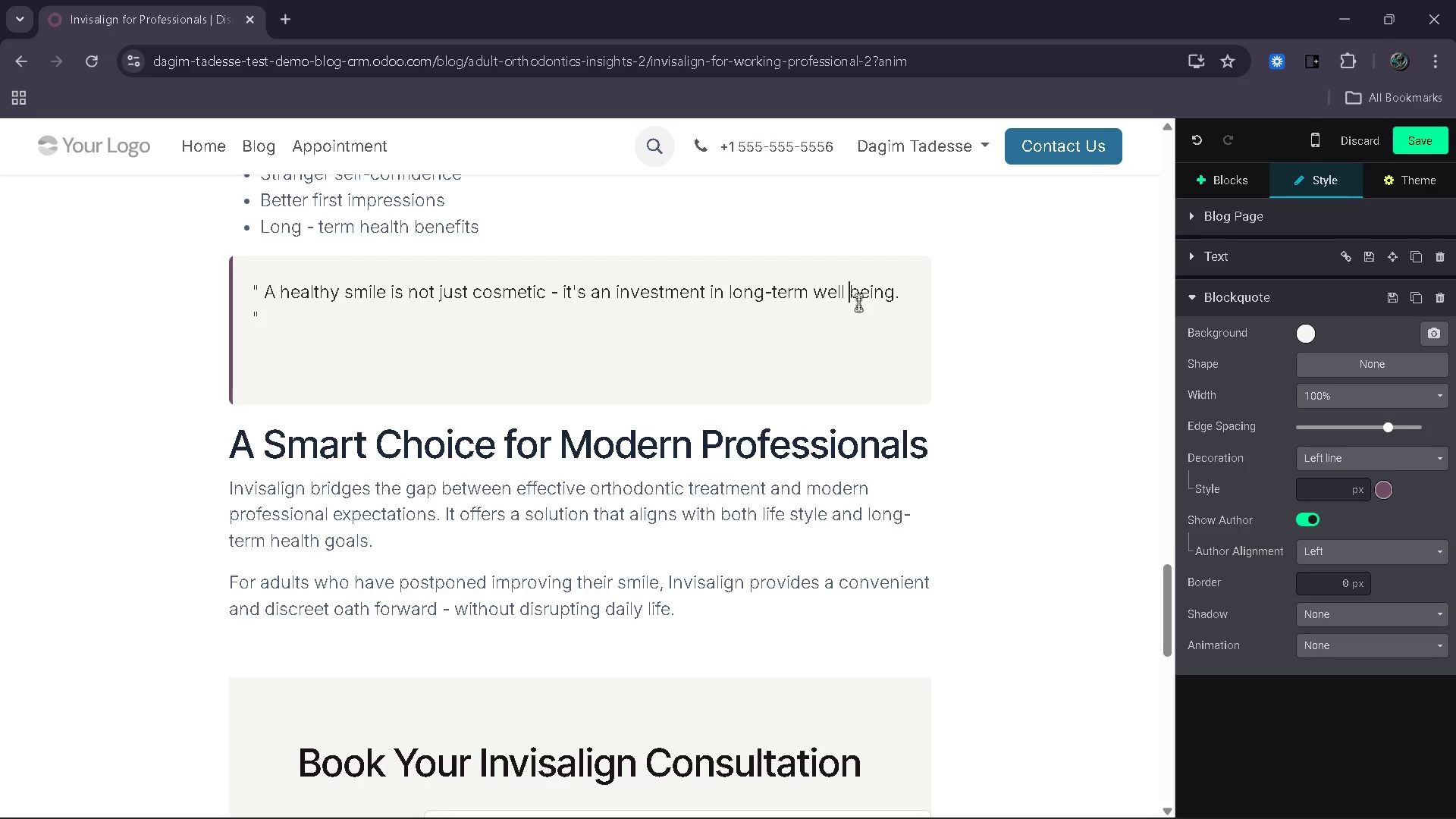 
key(Backspace)
 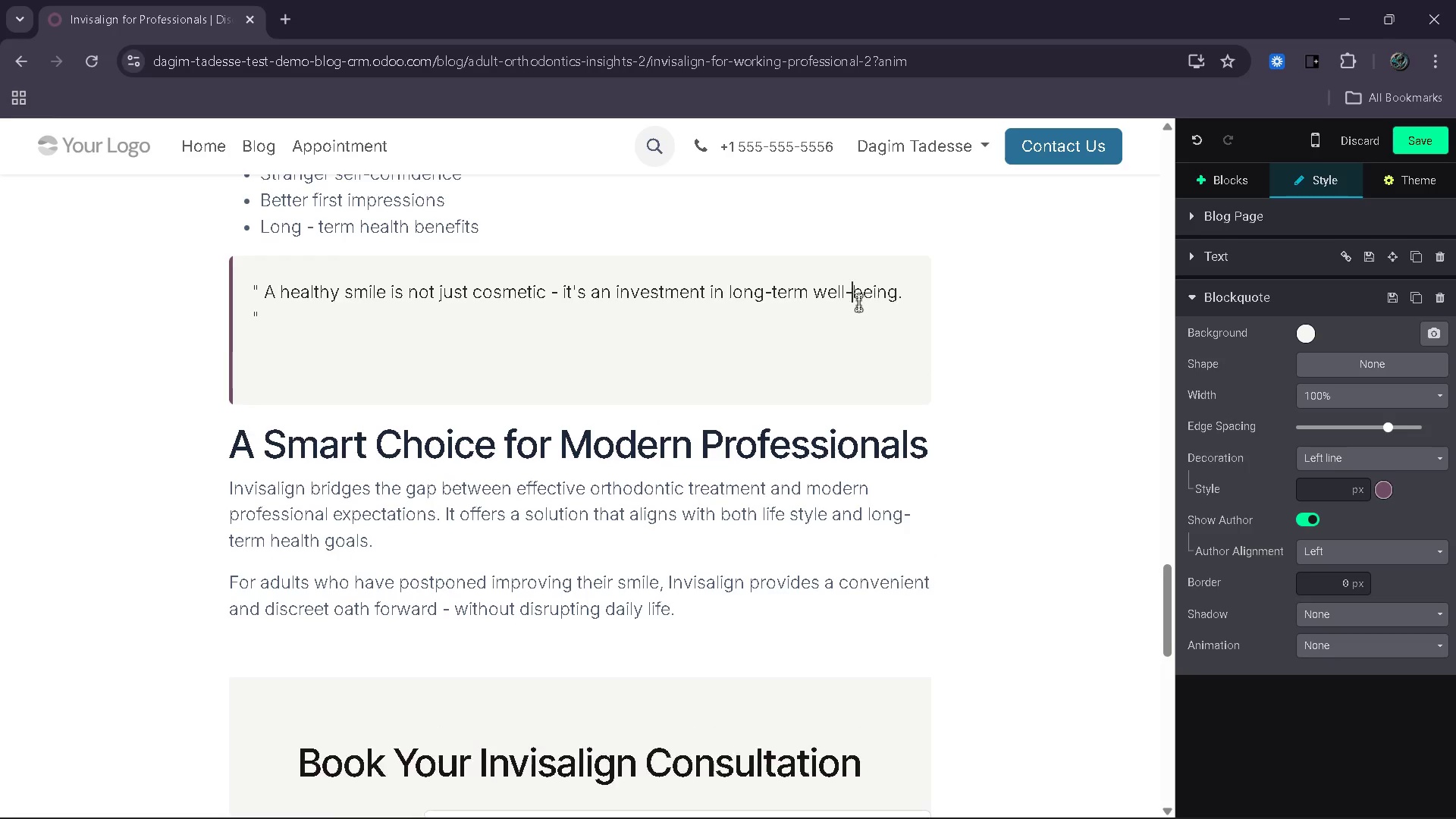 
key(Minus)
 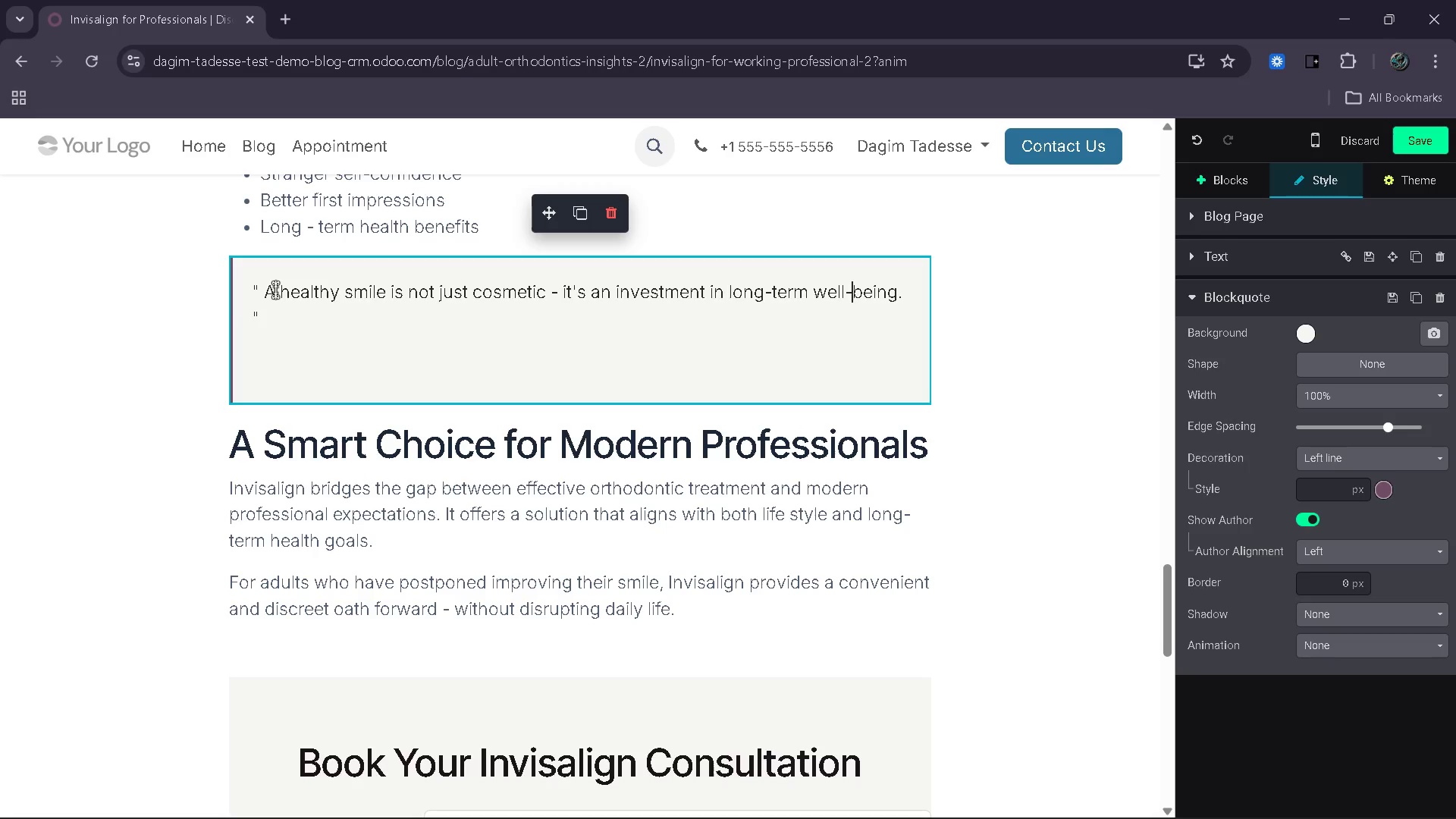 
left_click([266, 291])
 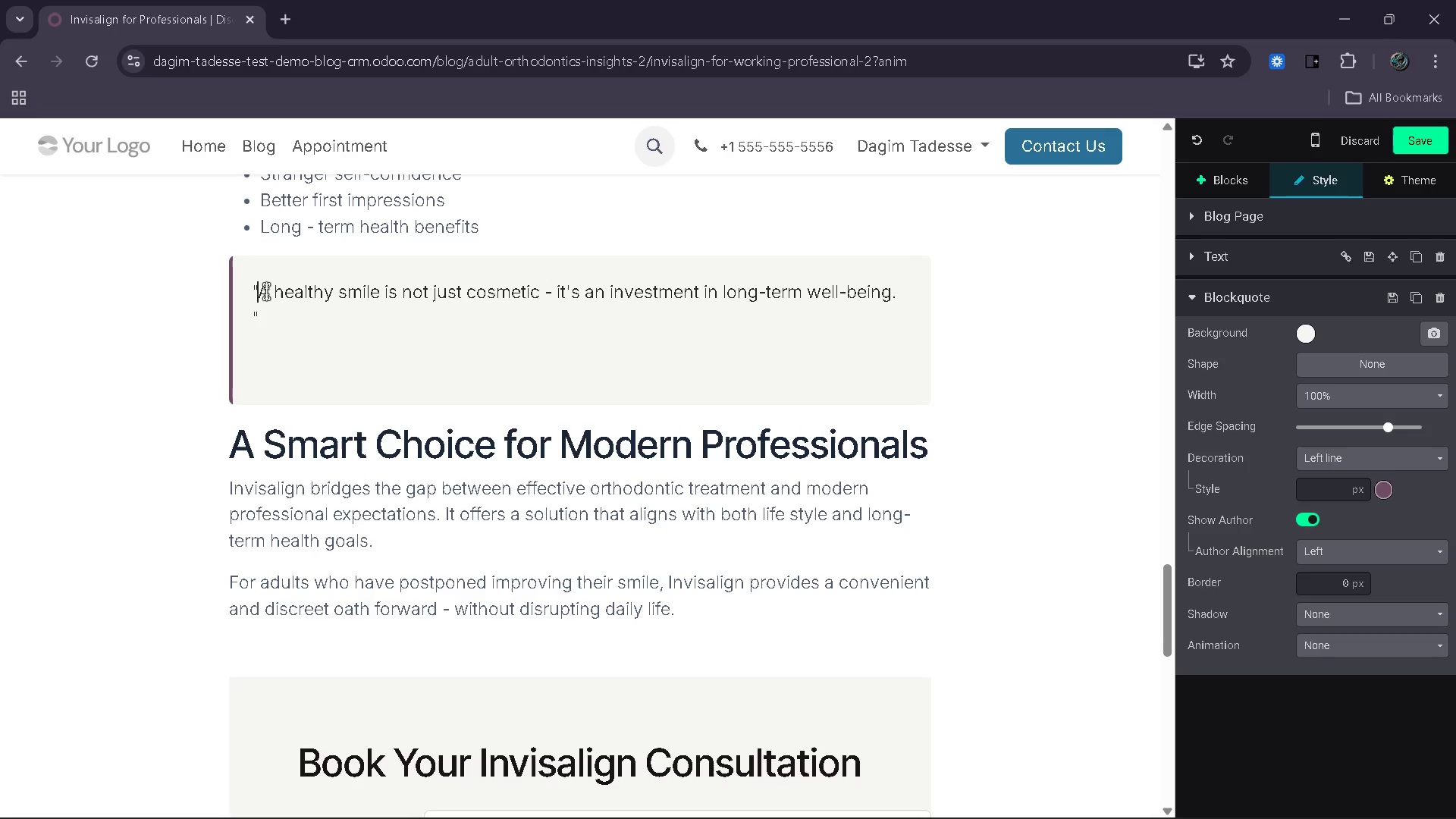 
key(Backspace)
 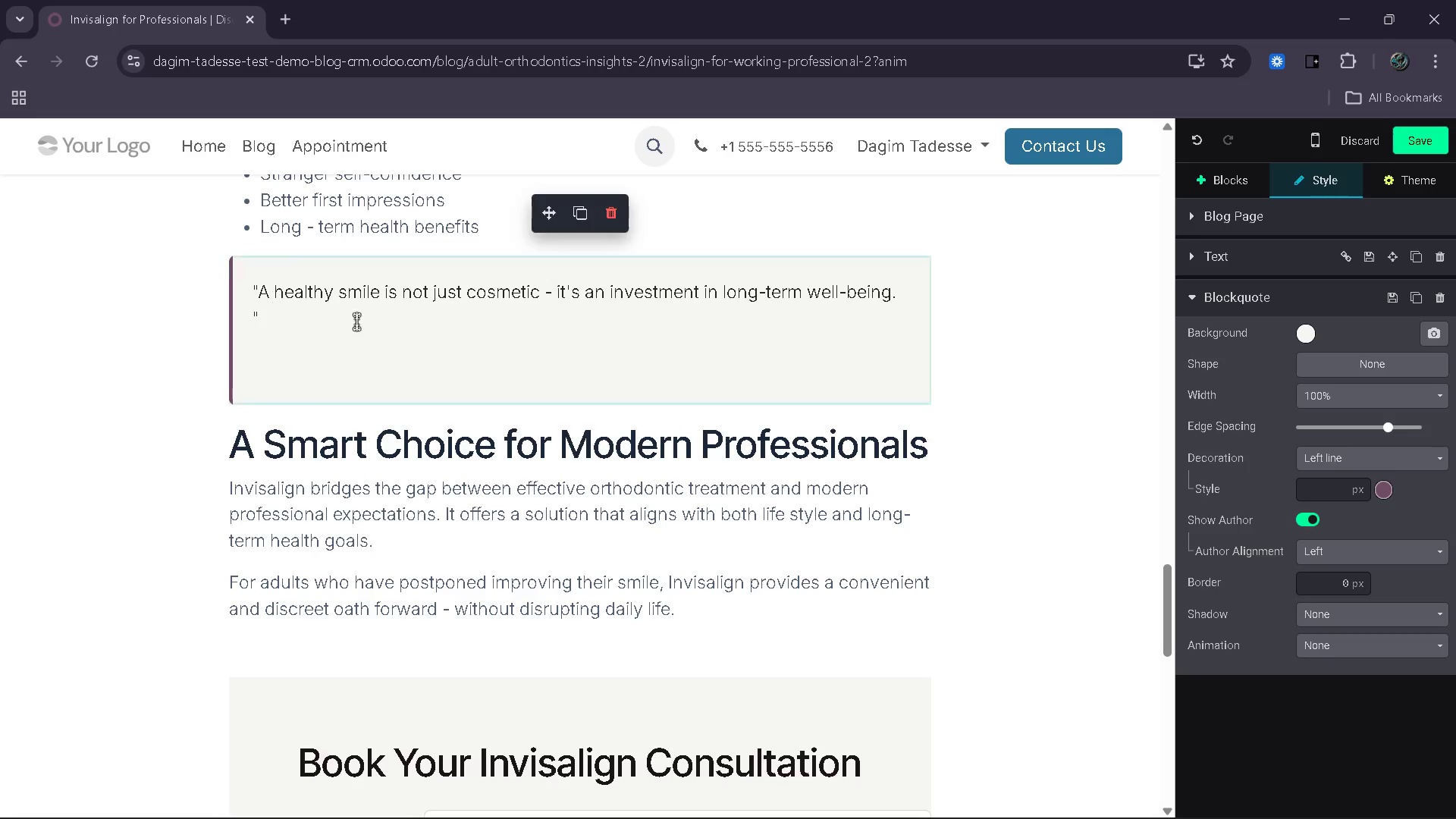 
left_click([358, 322])
 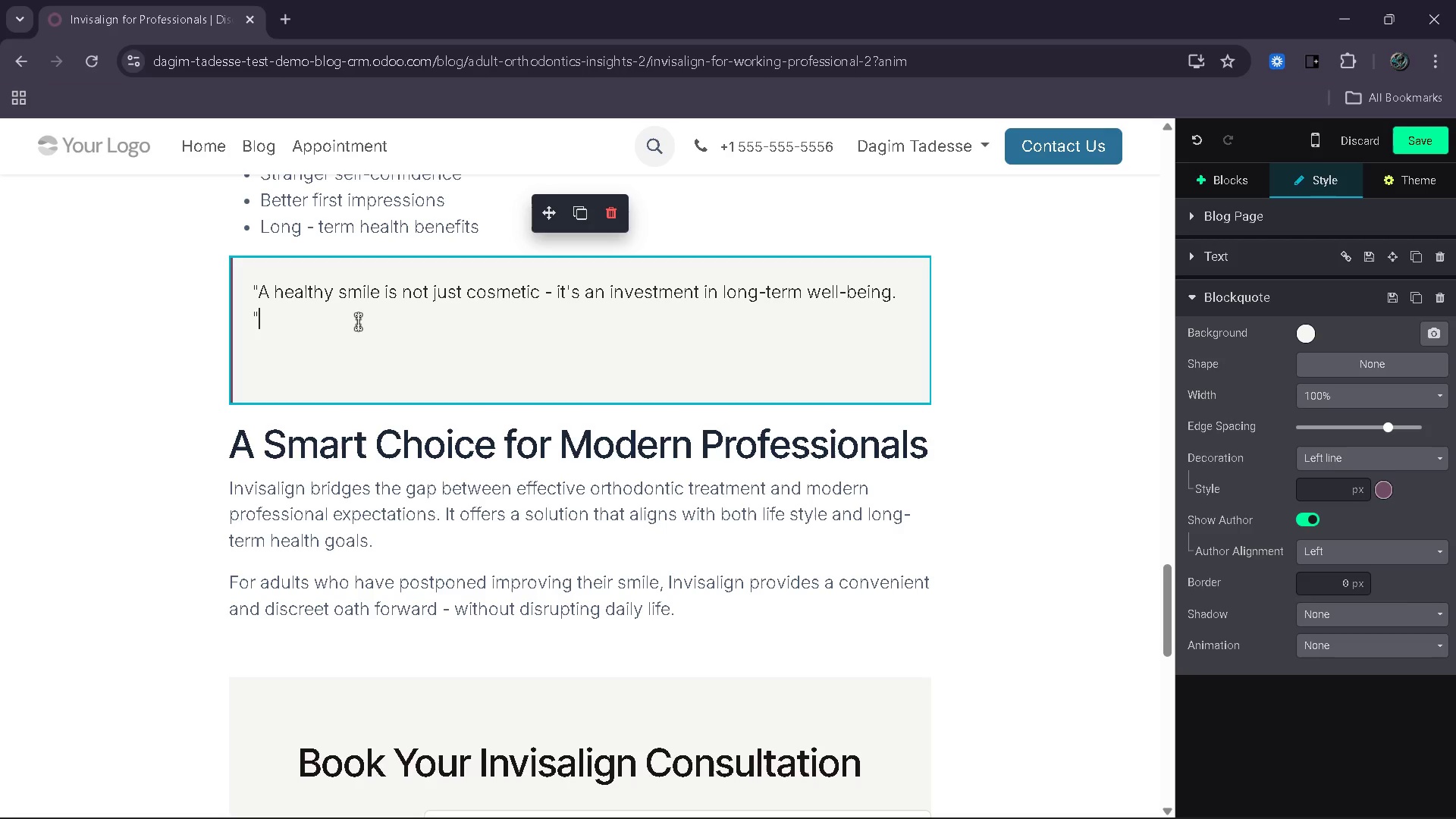 
key(Control+Z)
 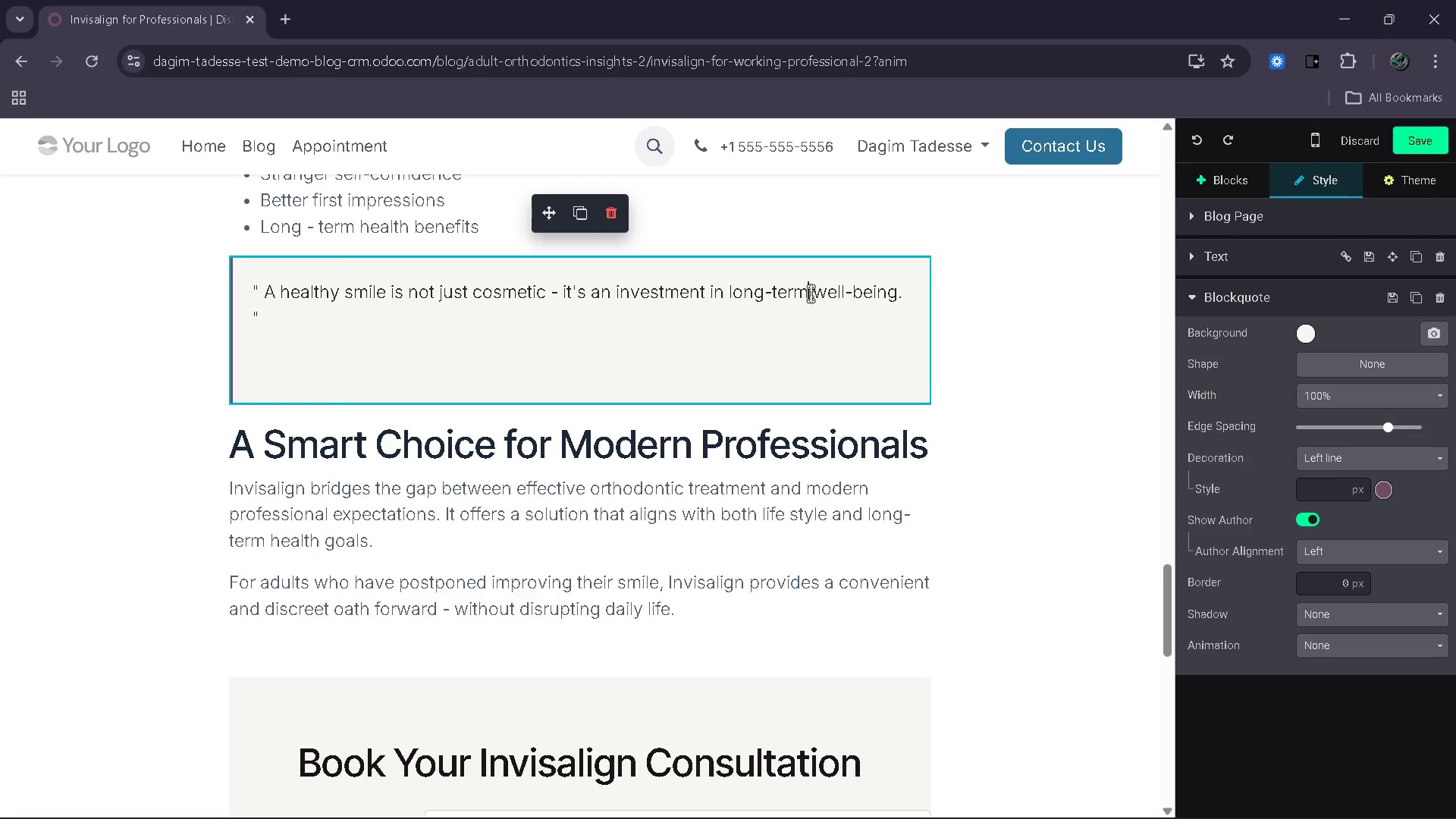 
key(Space)
 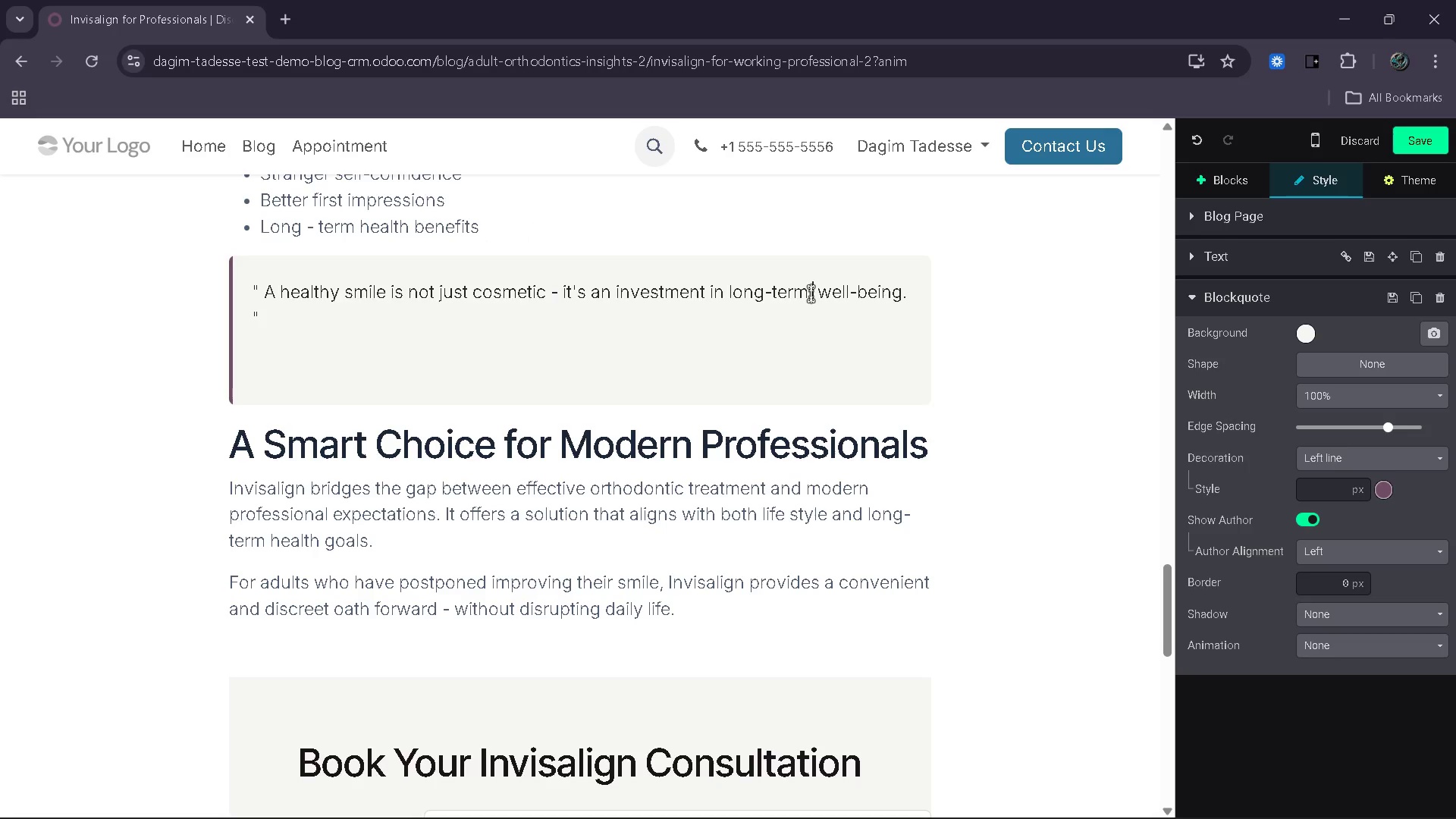 
key(Space)
 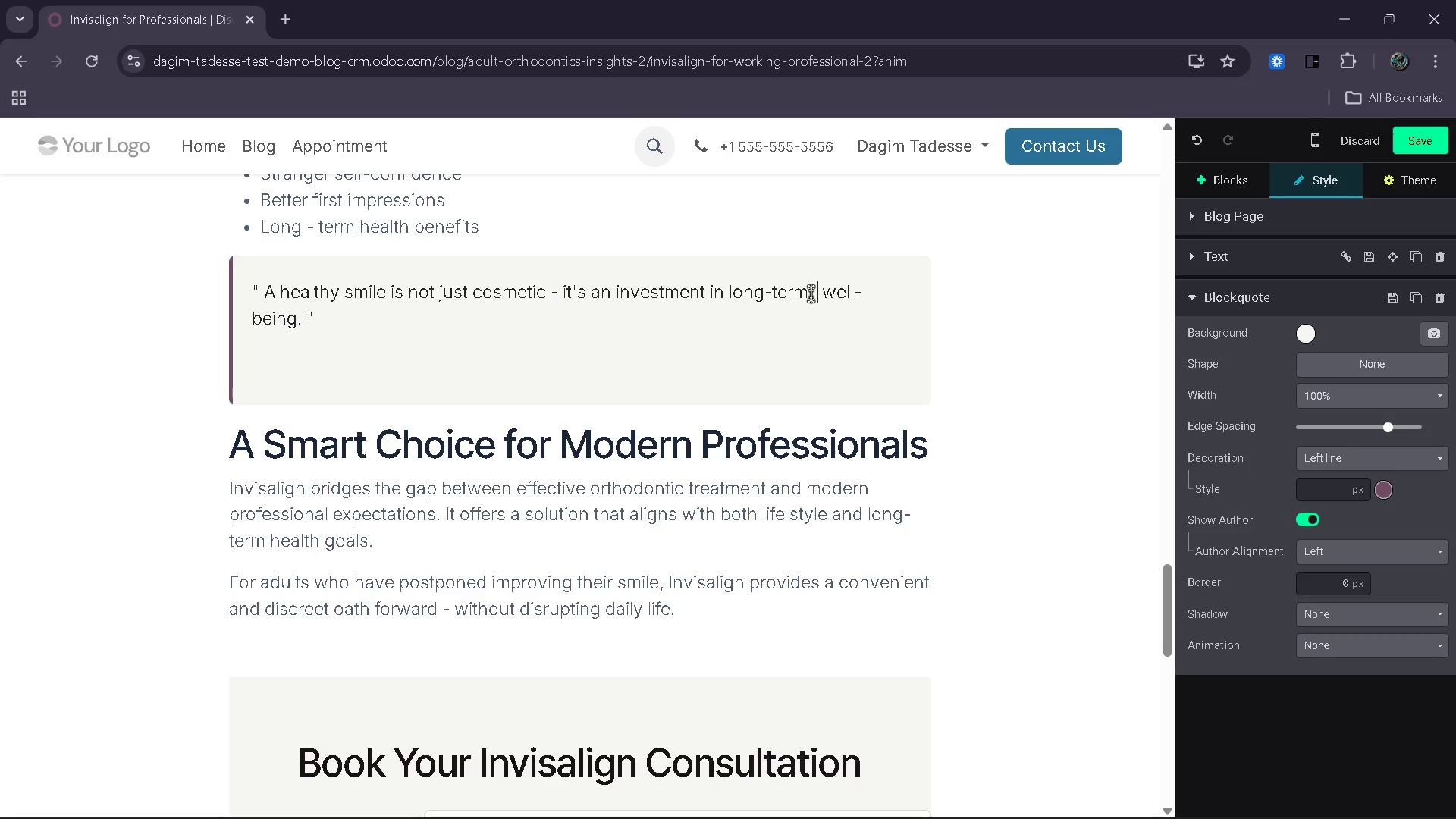 
key(Space)
 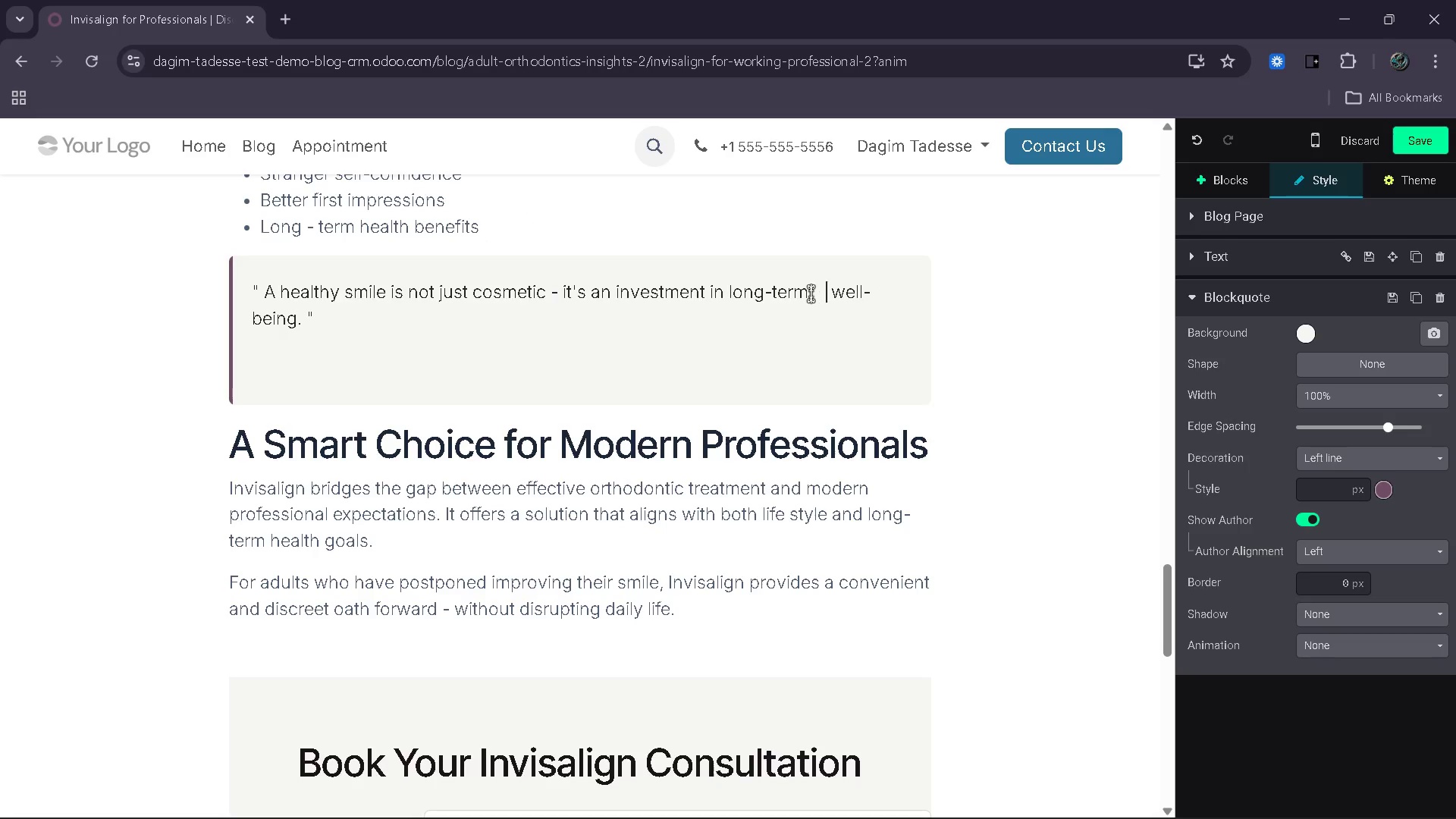 
key(Space)
 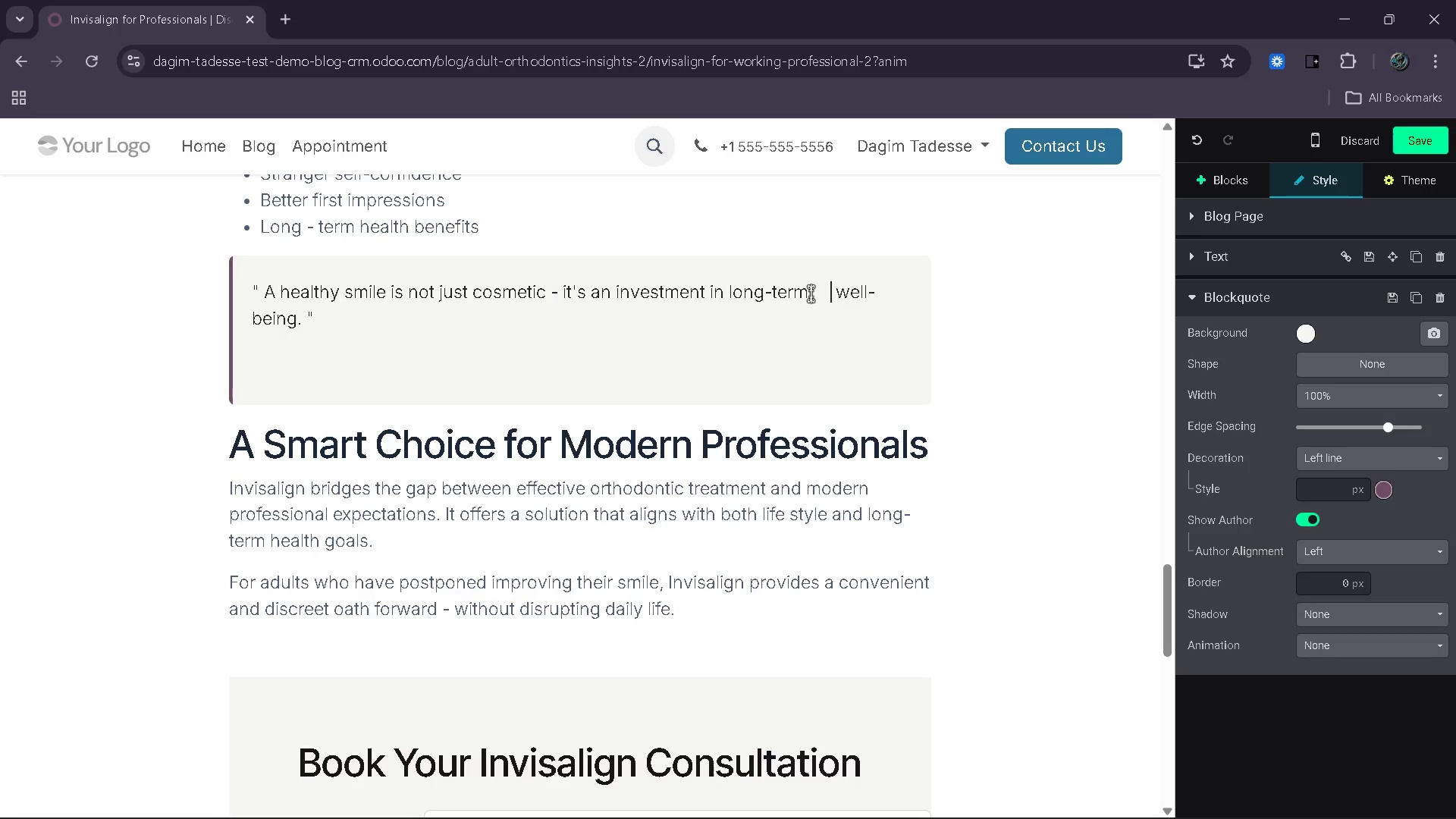 
key(Space)
 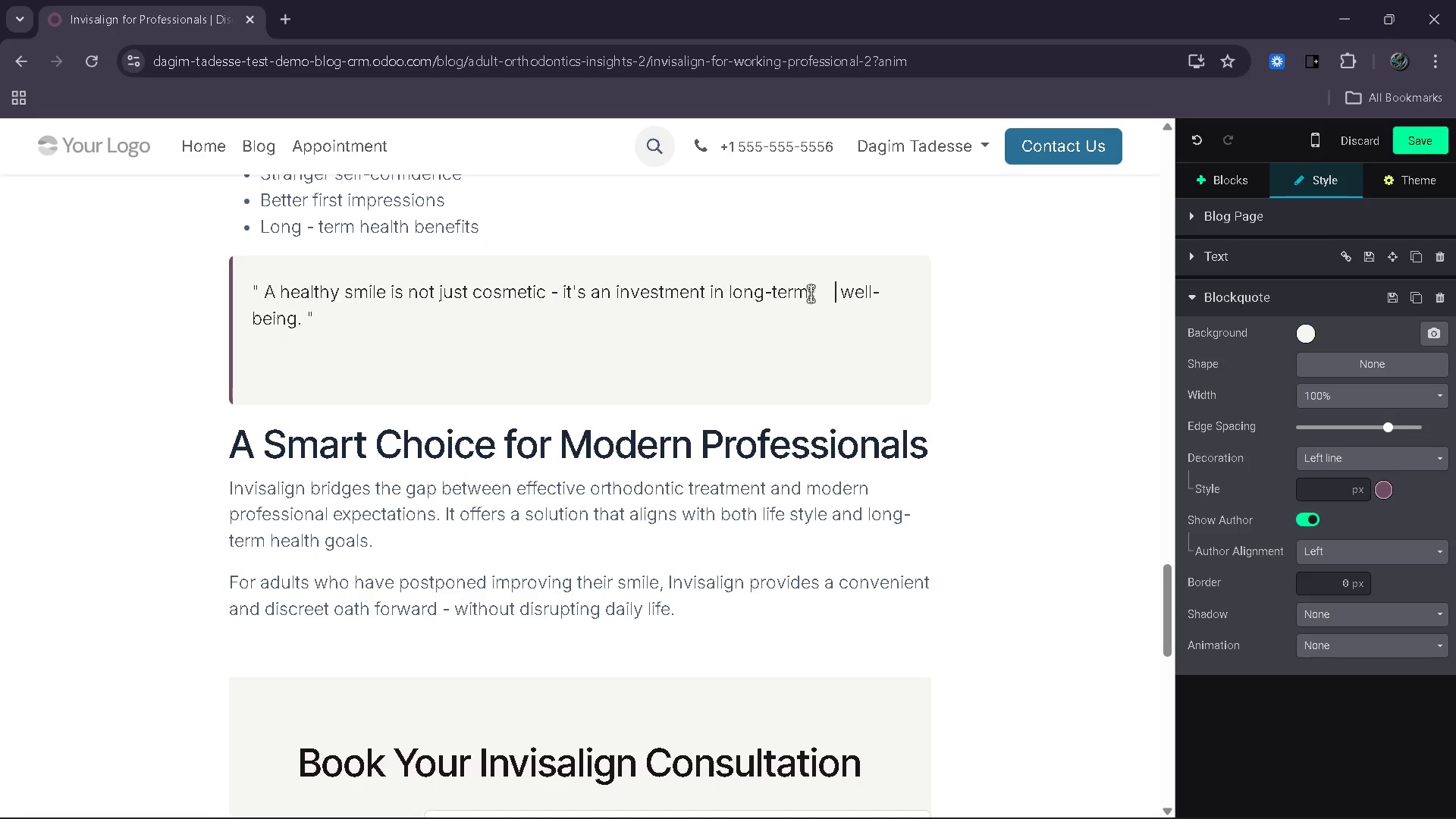 
key(Space)
 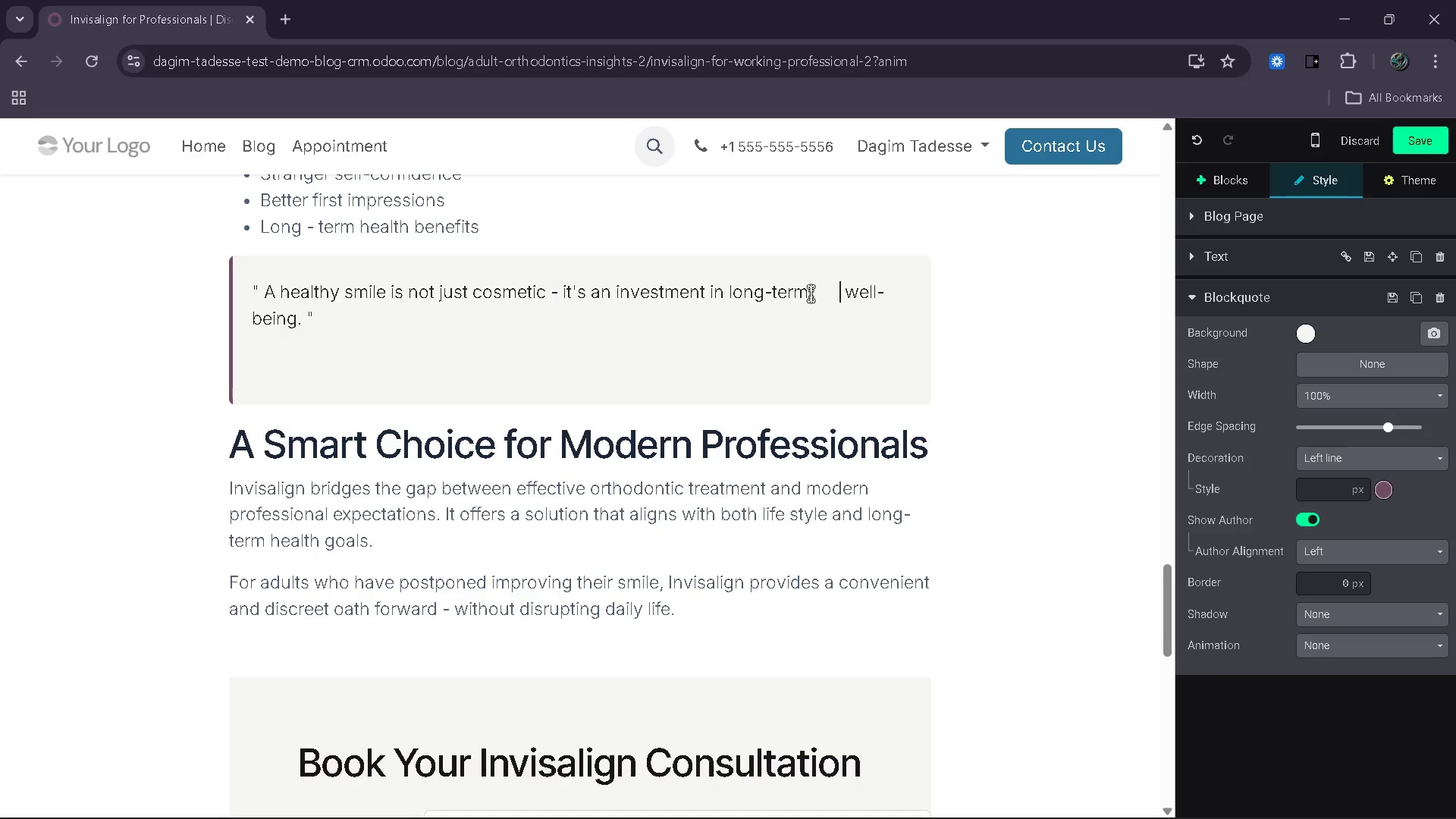 
key(Space)
 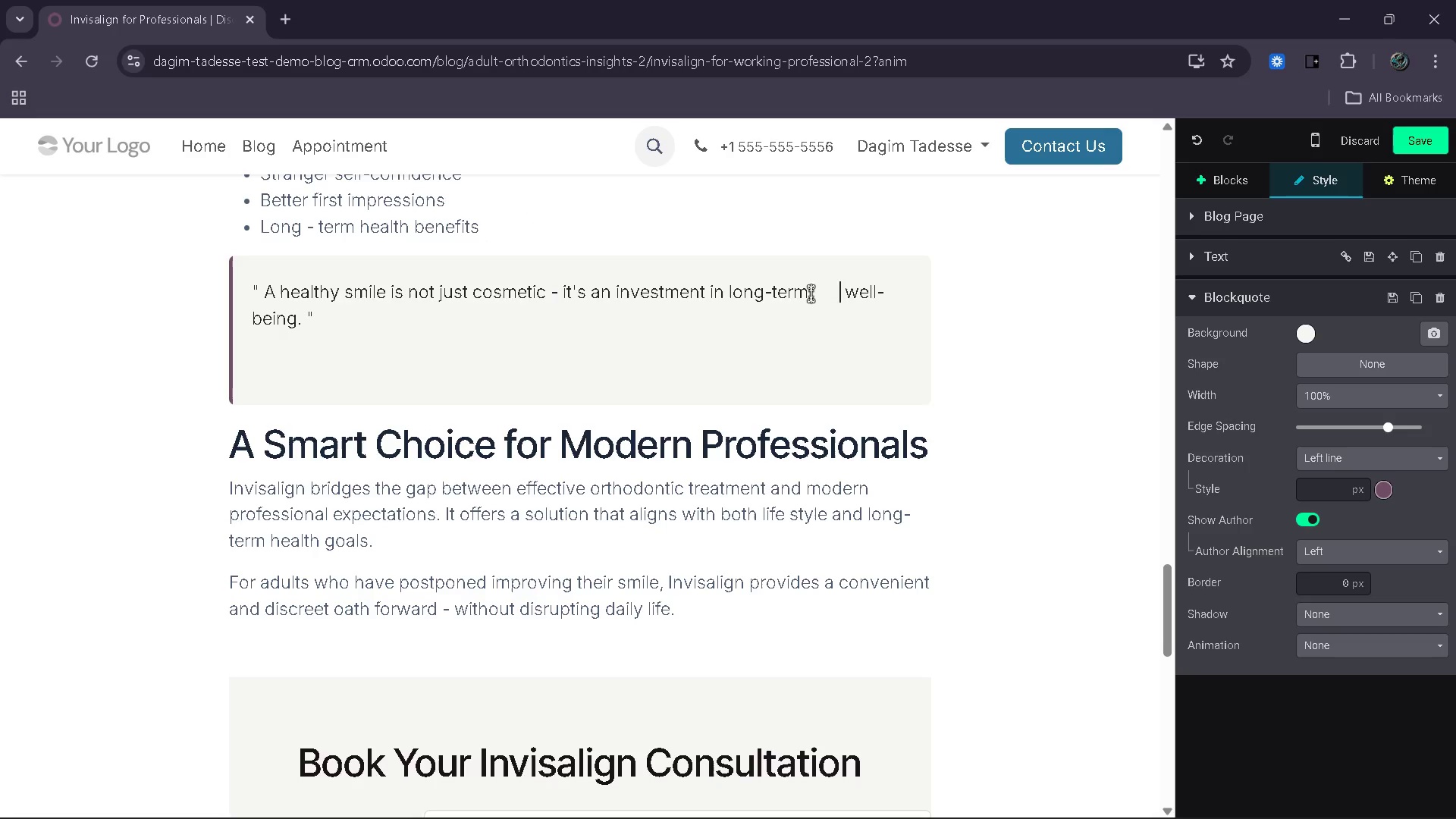 
key(Space)
 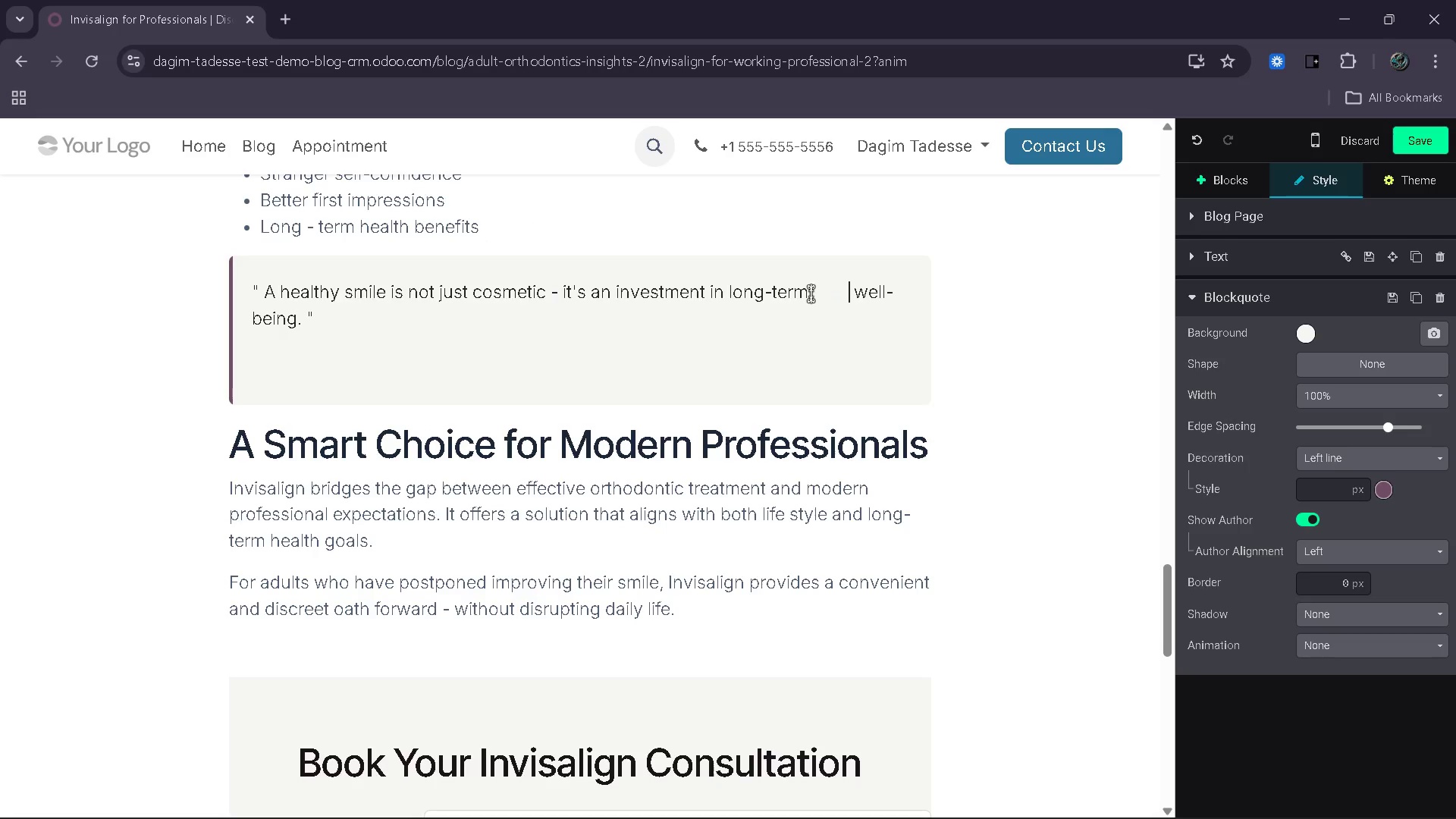 
key(Space)
 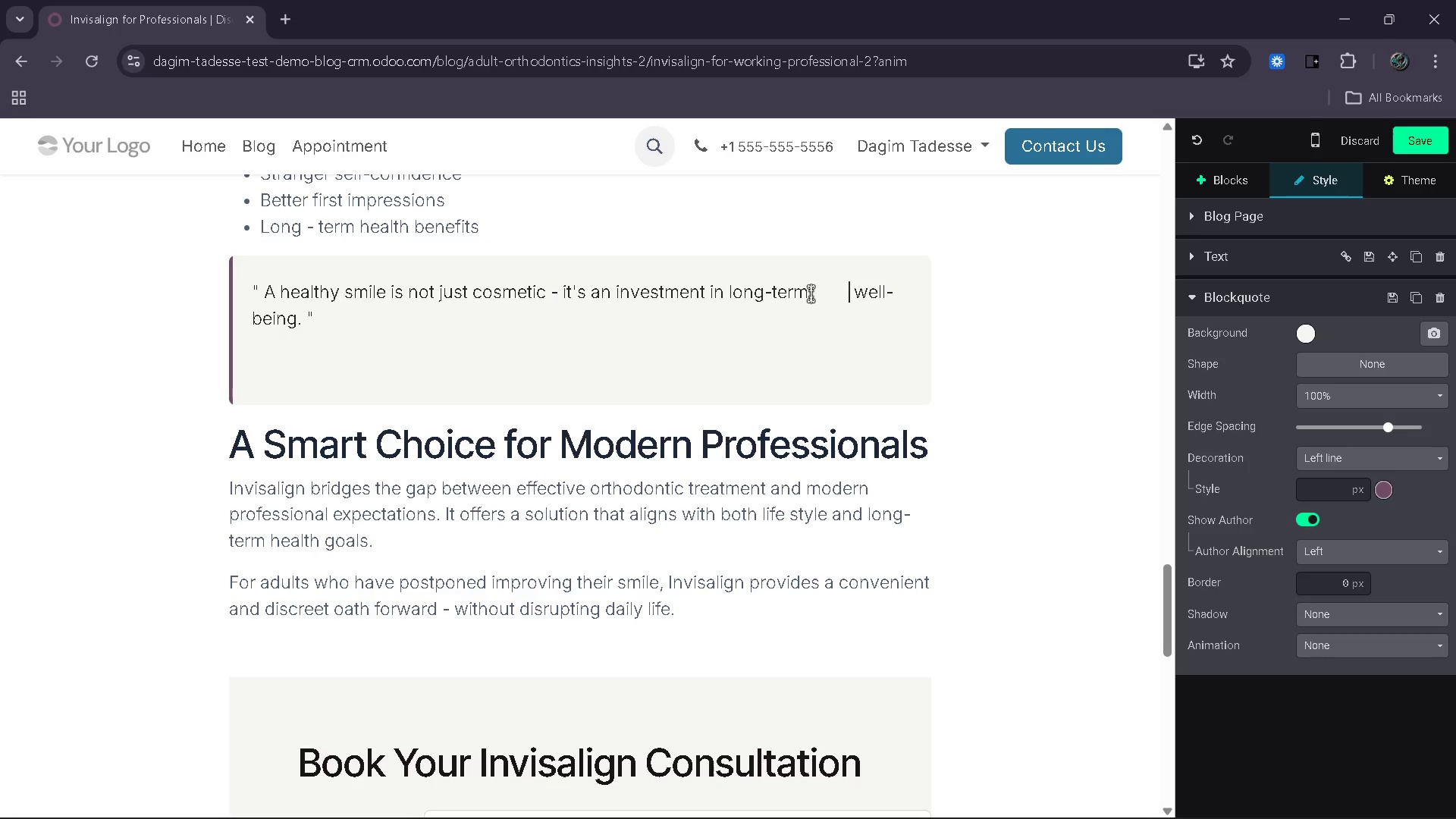 
key(Space)
 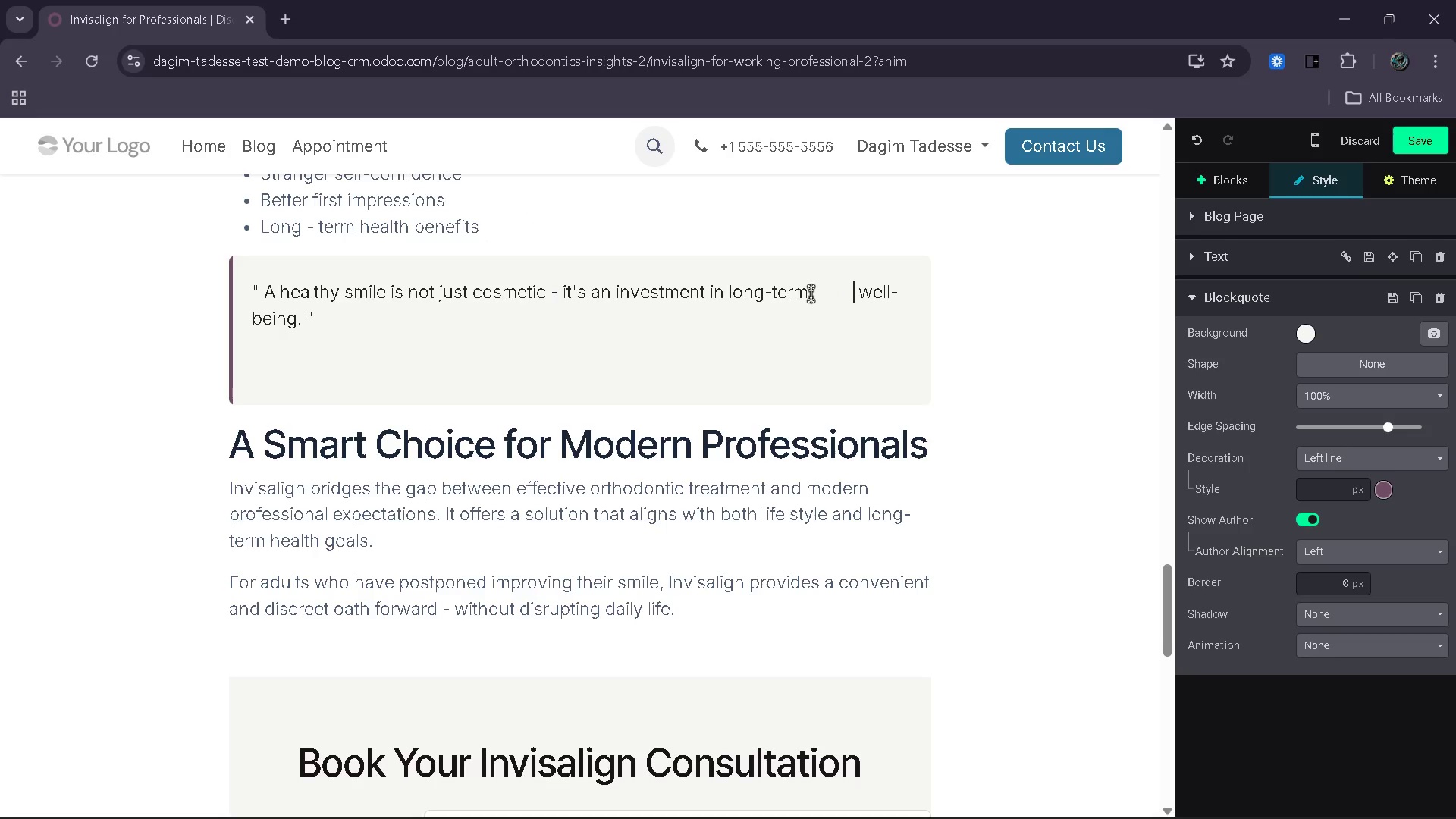 
key(Space)
 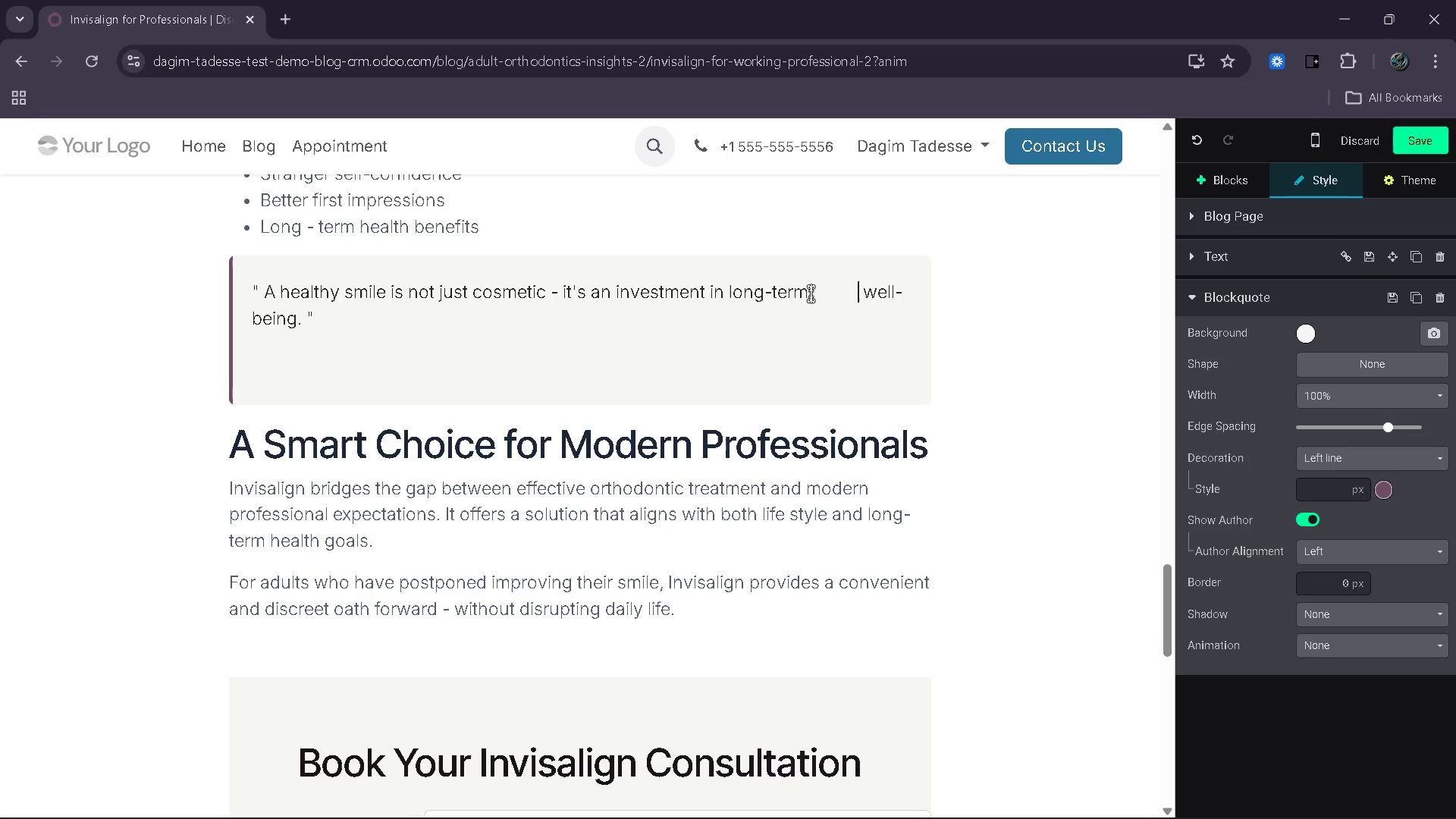 
key(Space)
 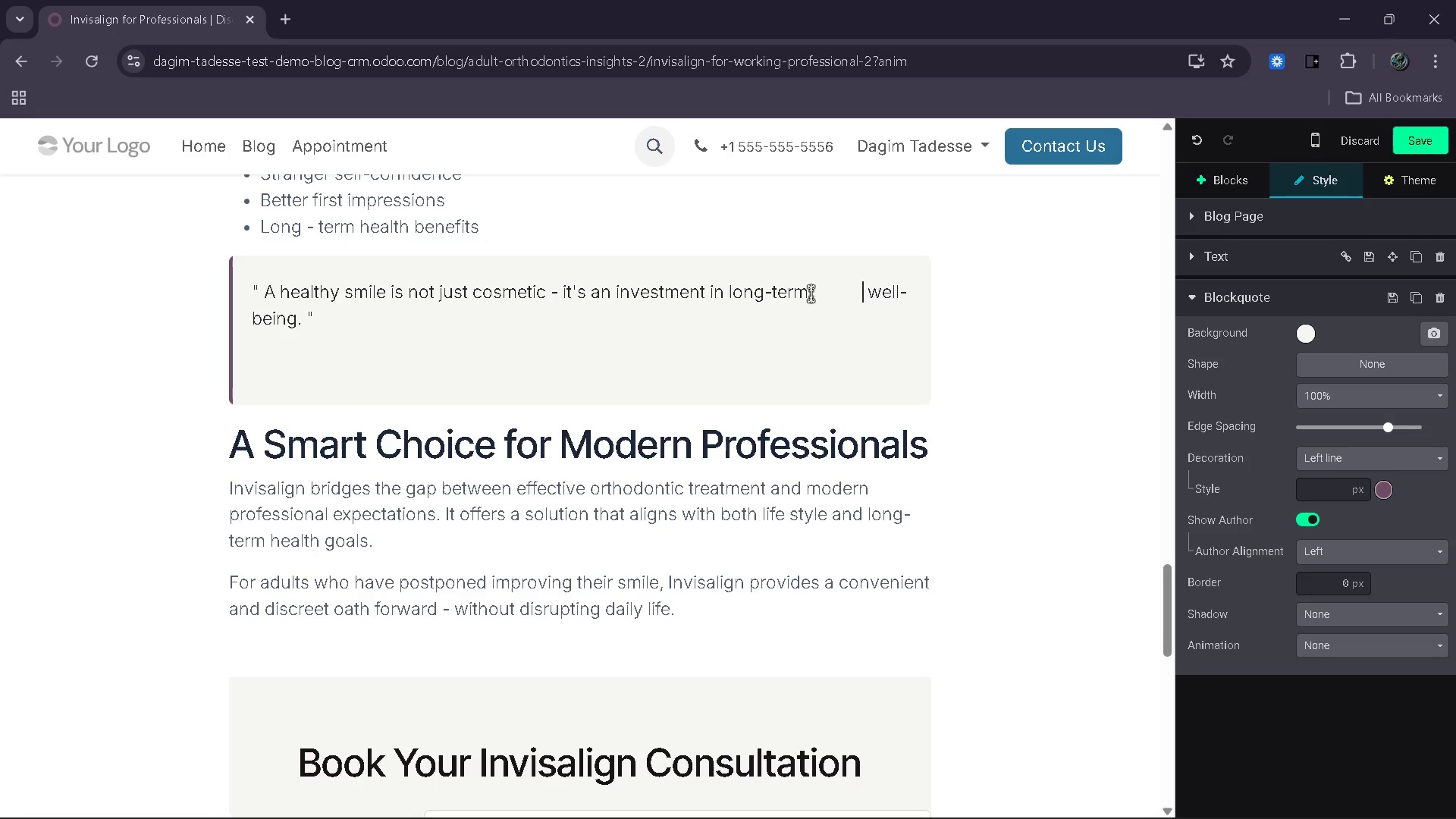 
key(Space)
 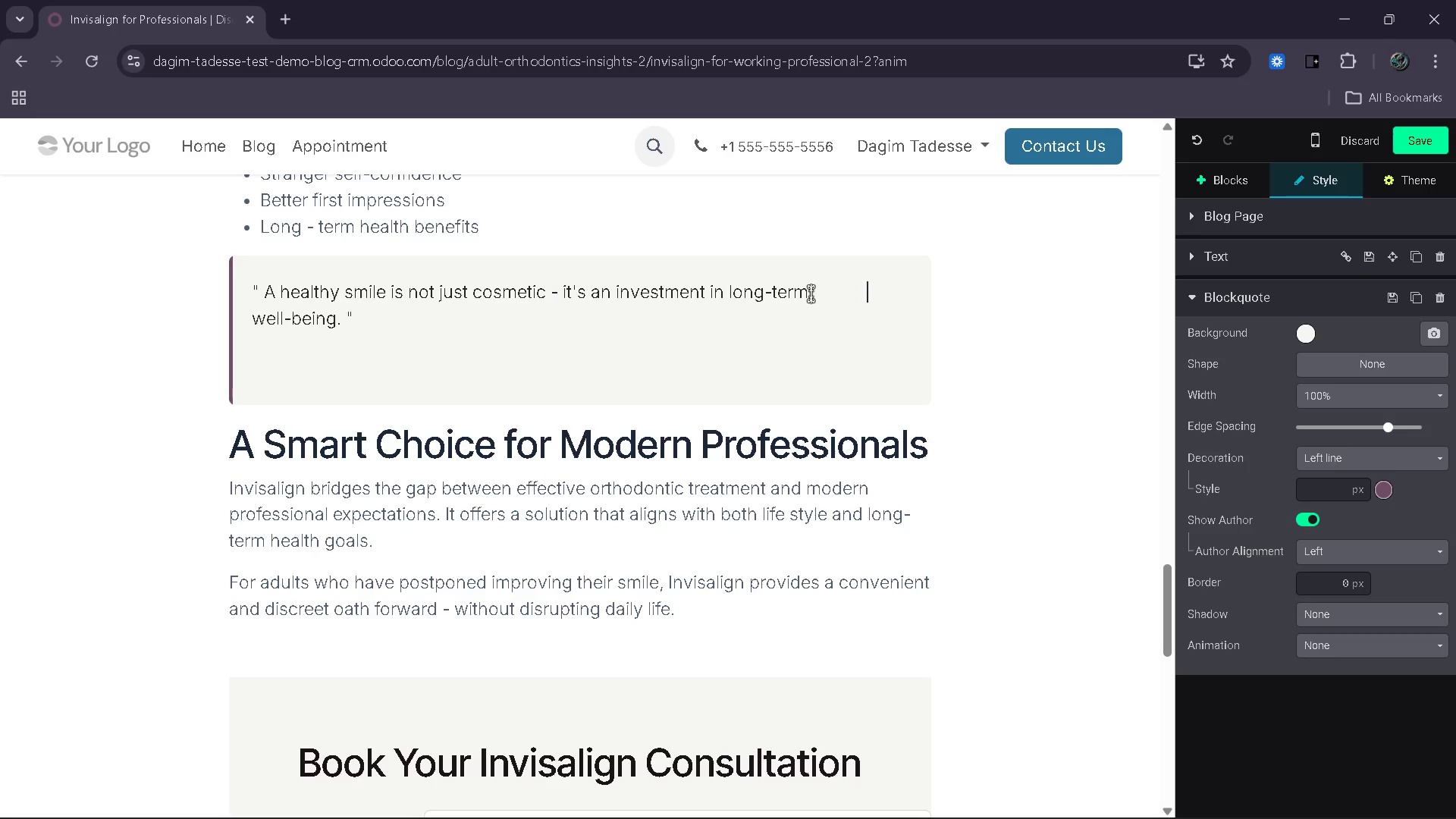 
key(Space)
 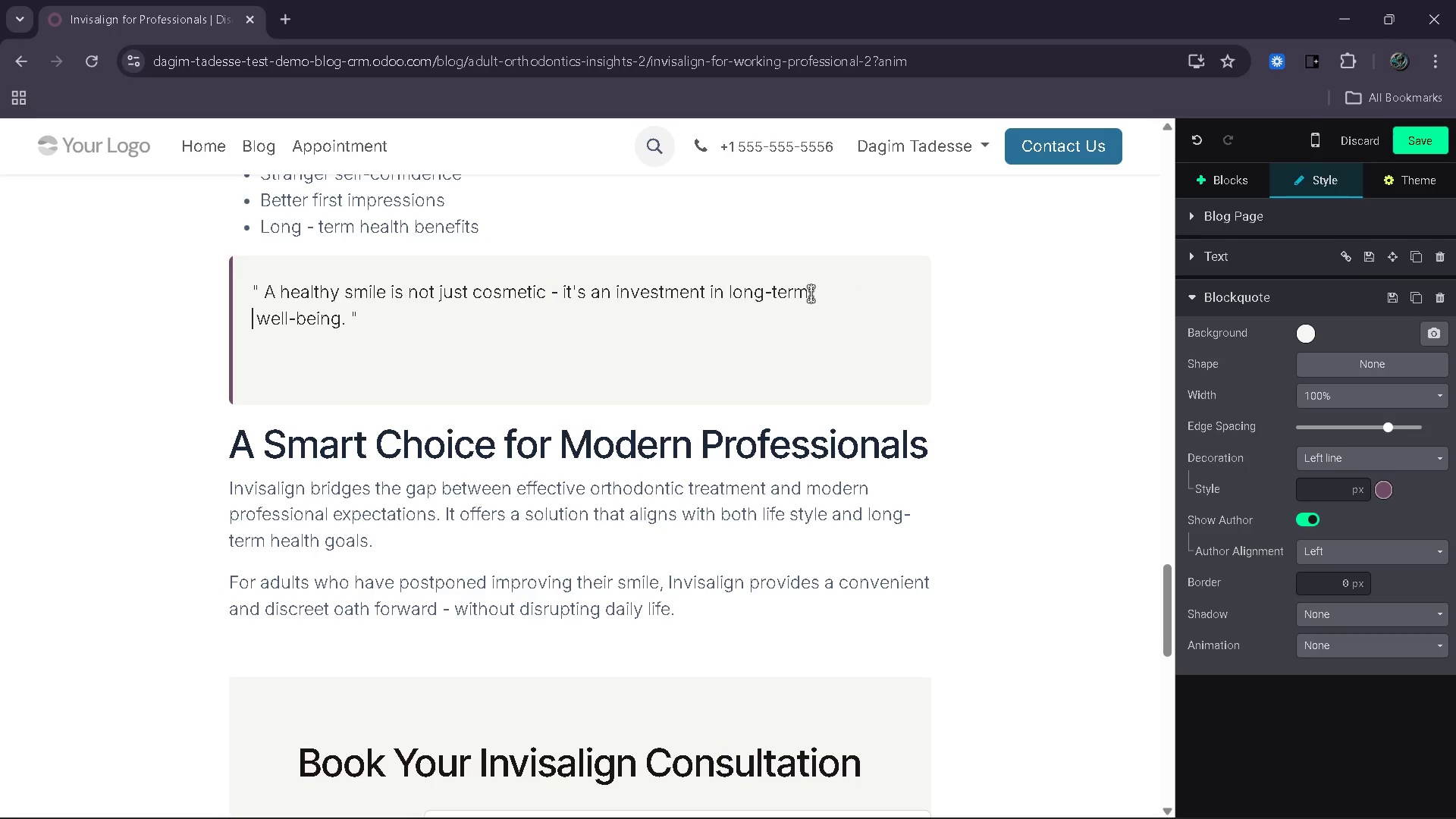 
key(Space)
 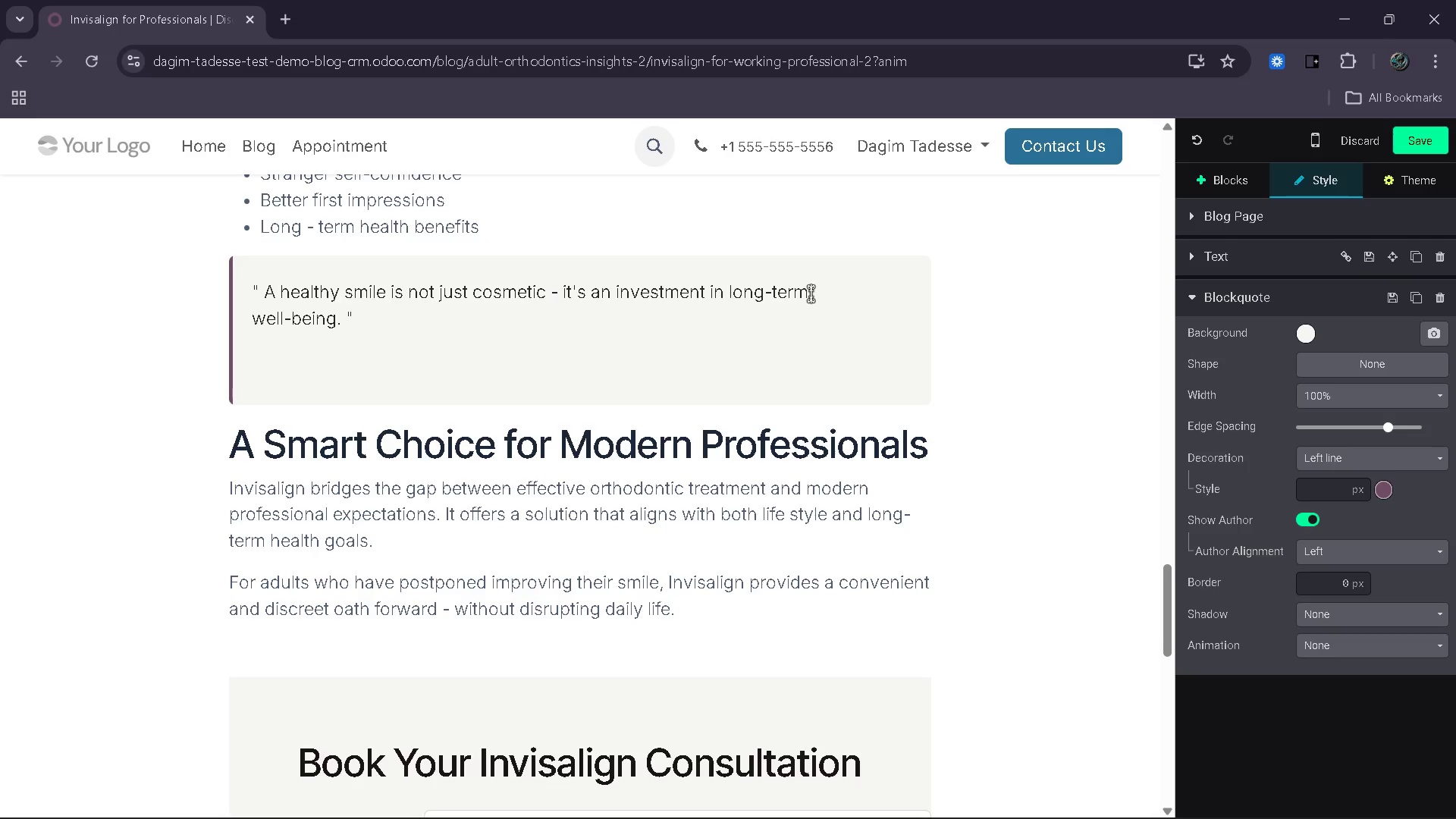 
key(Control+Z)
 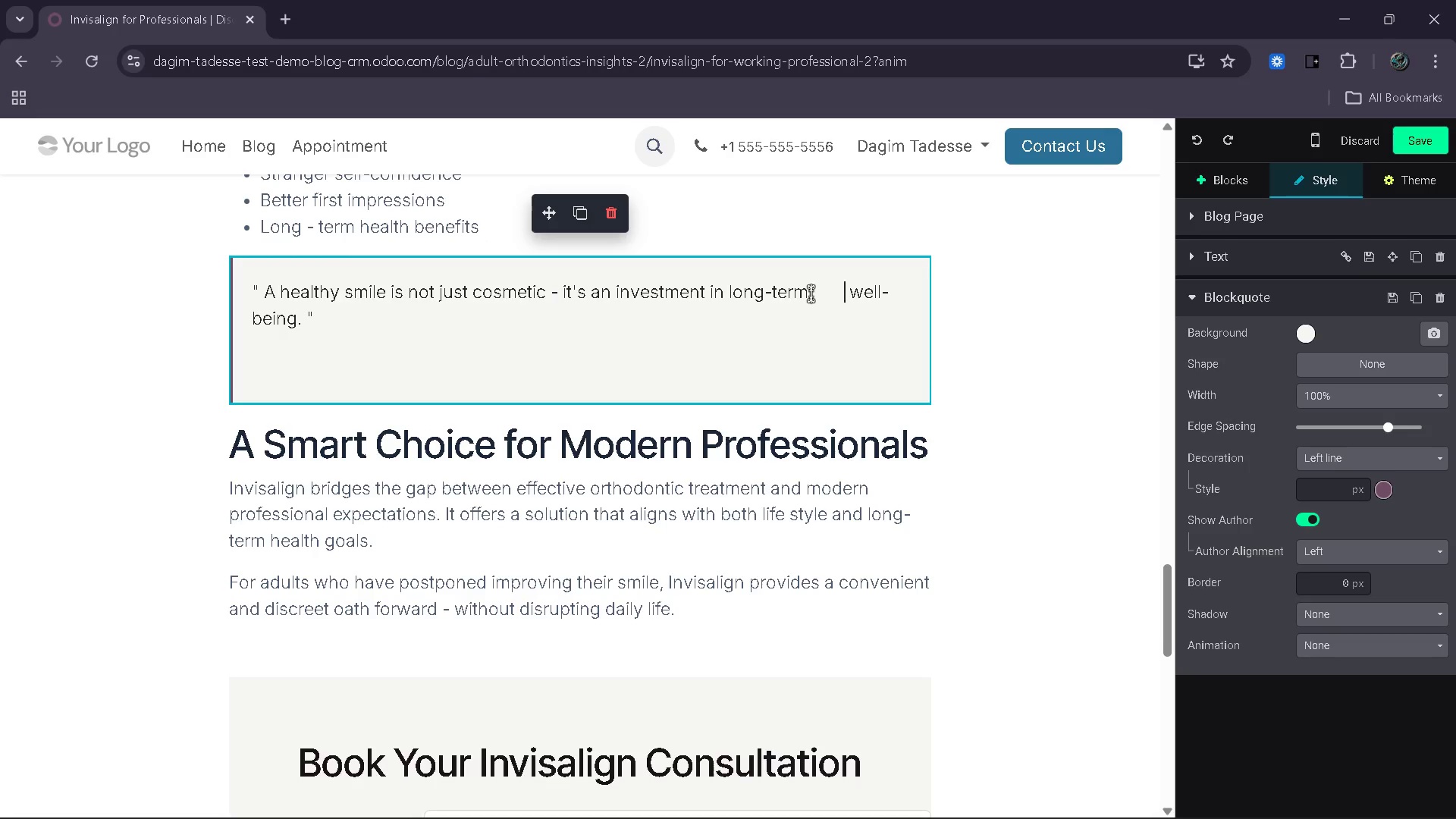 
key(Control+ControlLeft)
 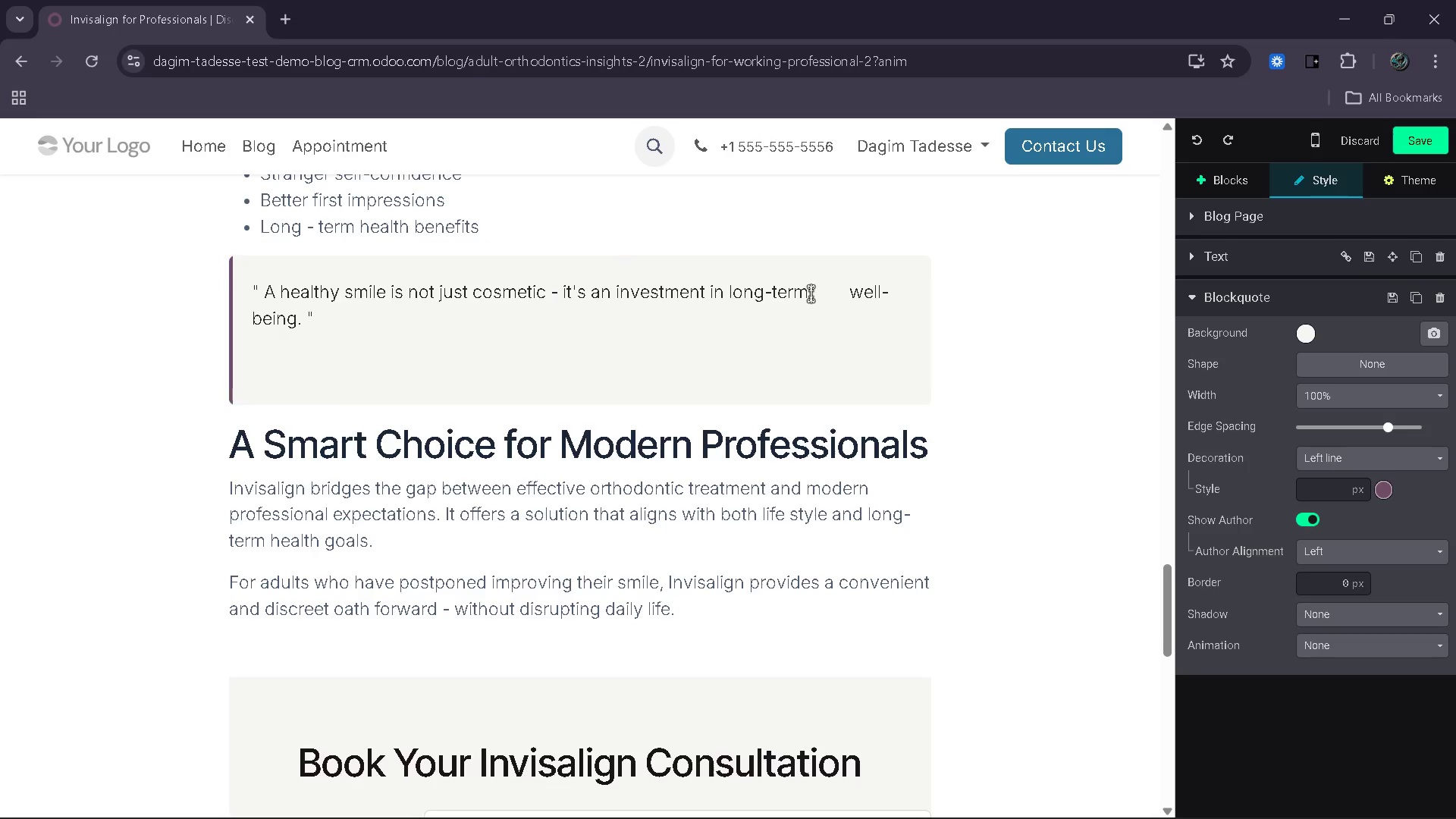 
key(Control+Z)
 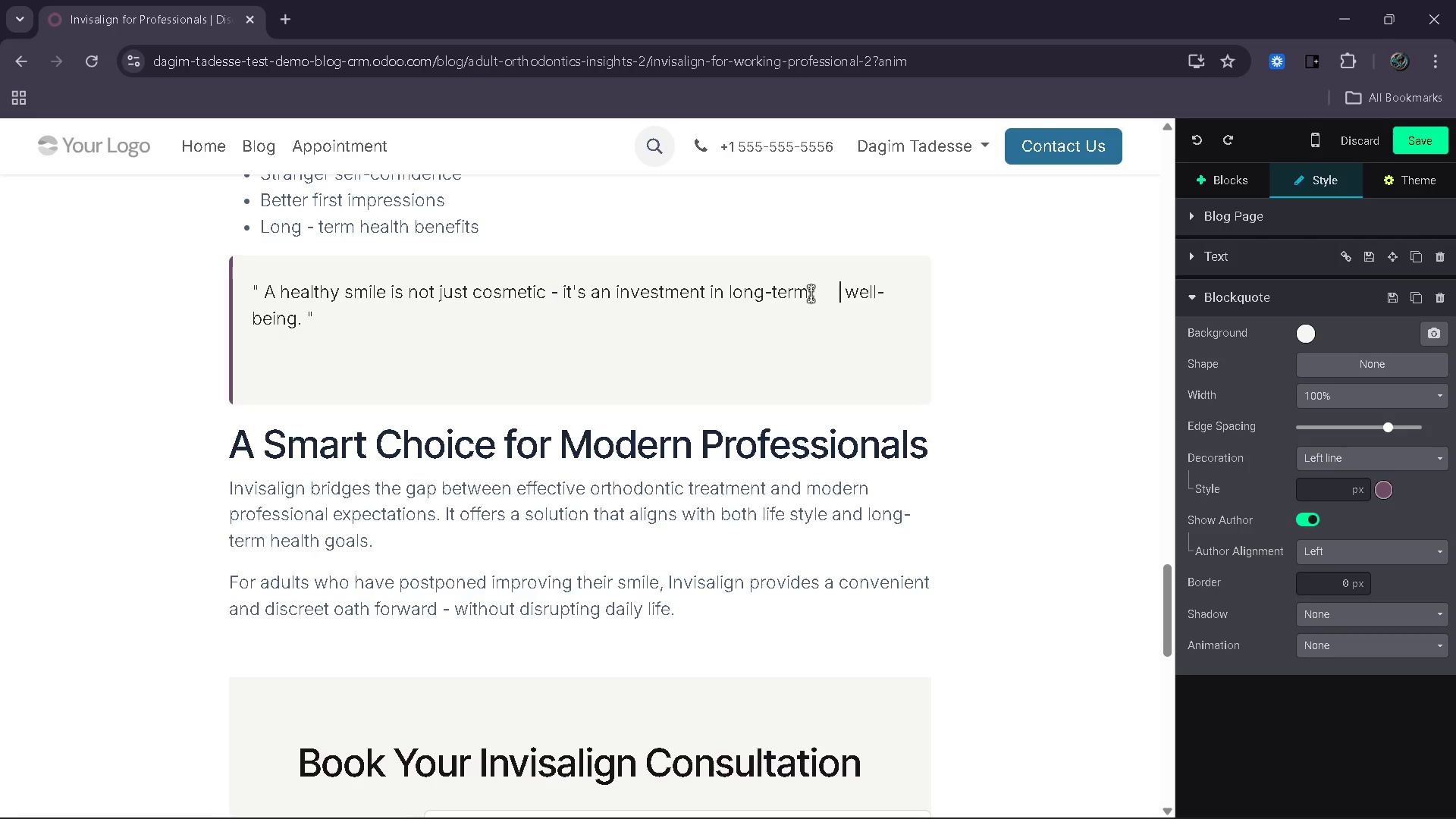 
key(Control+ControlLeft)
 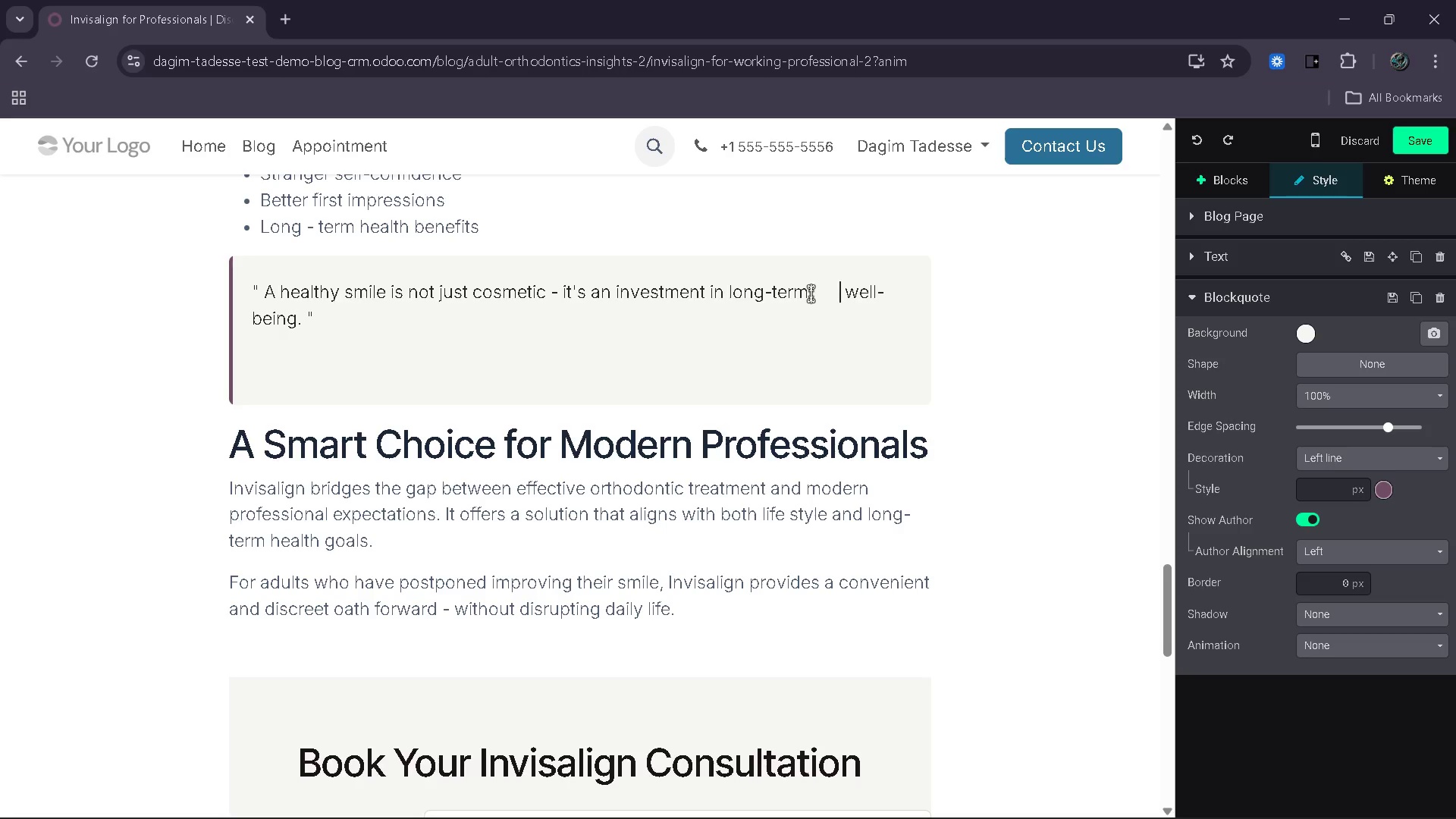 
key(Control+Z)
 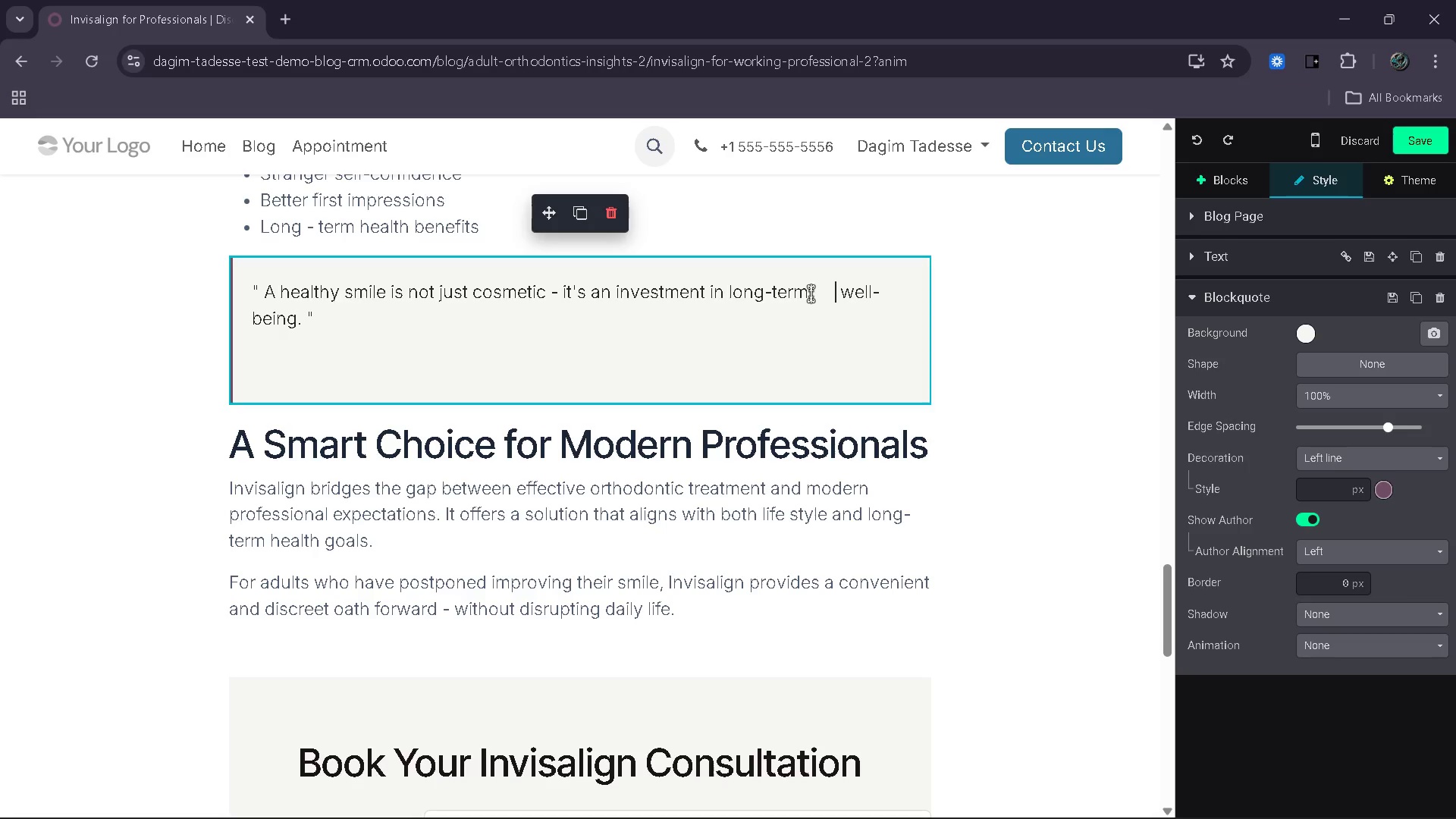 
key(Control+Z)
 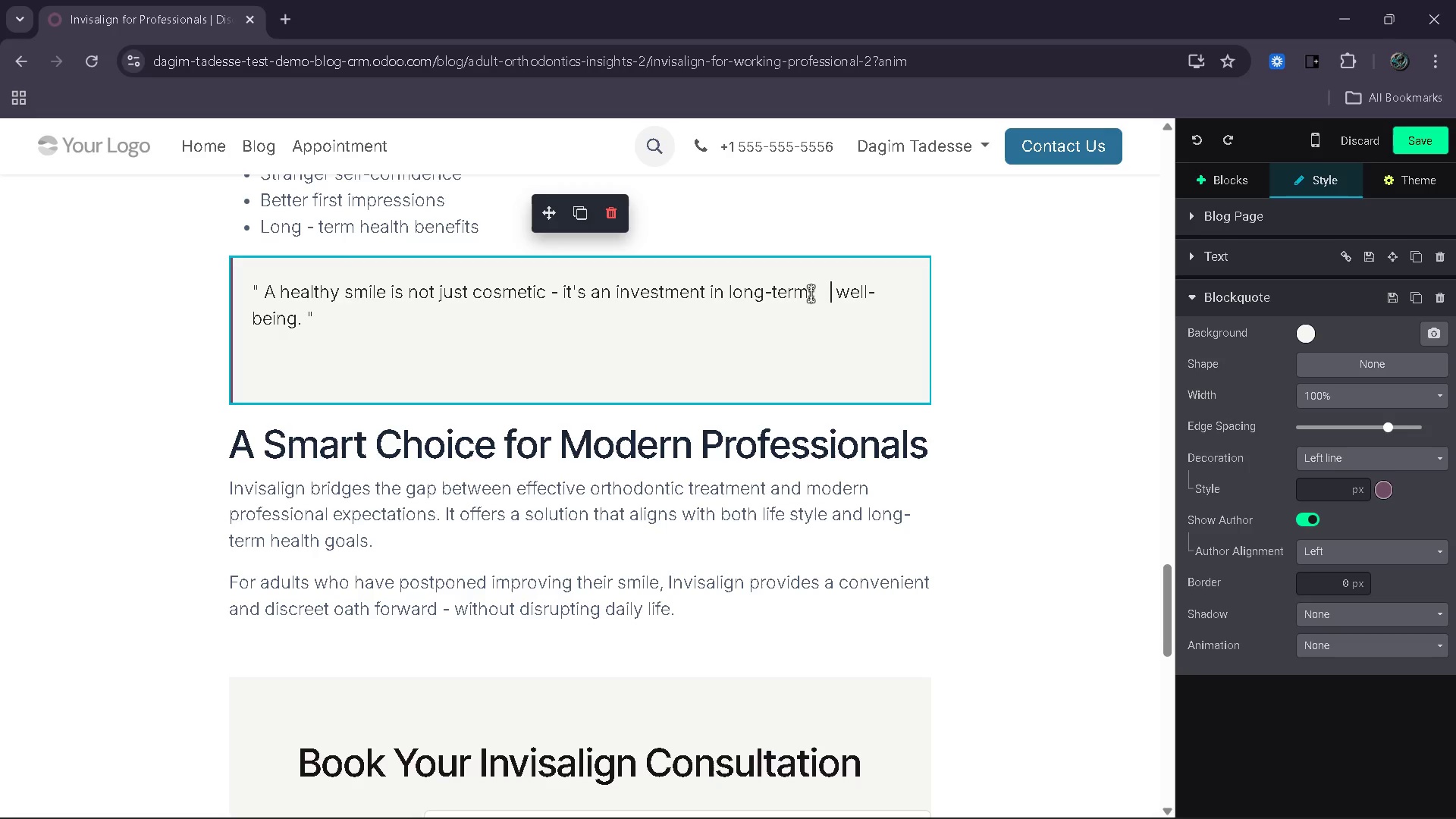 
key(Control+Z)
 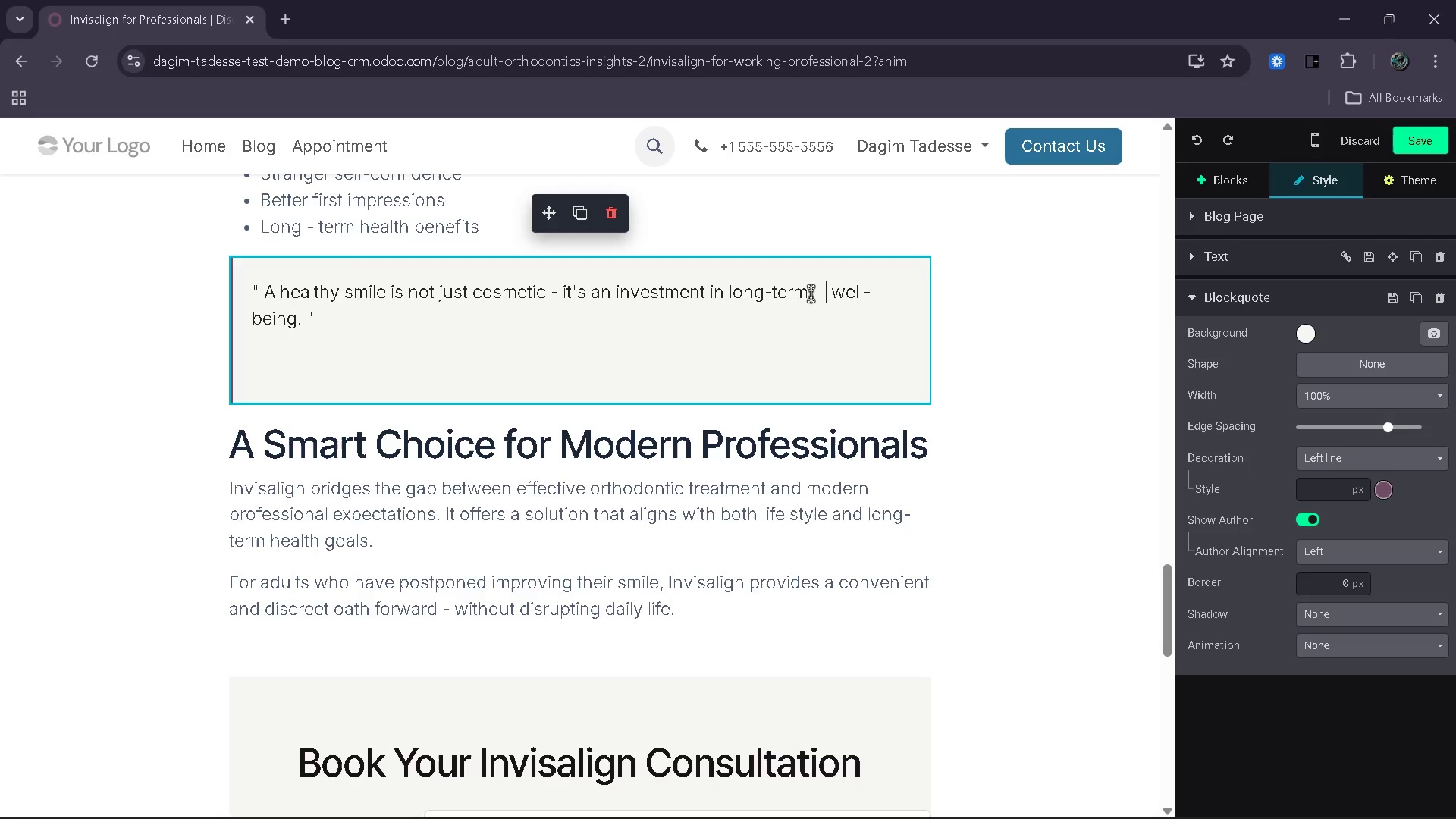 
key(Control+Z)
 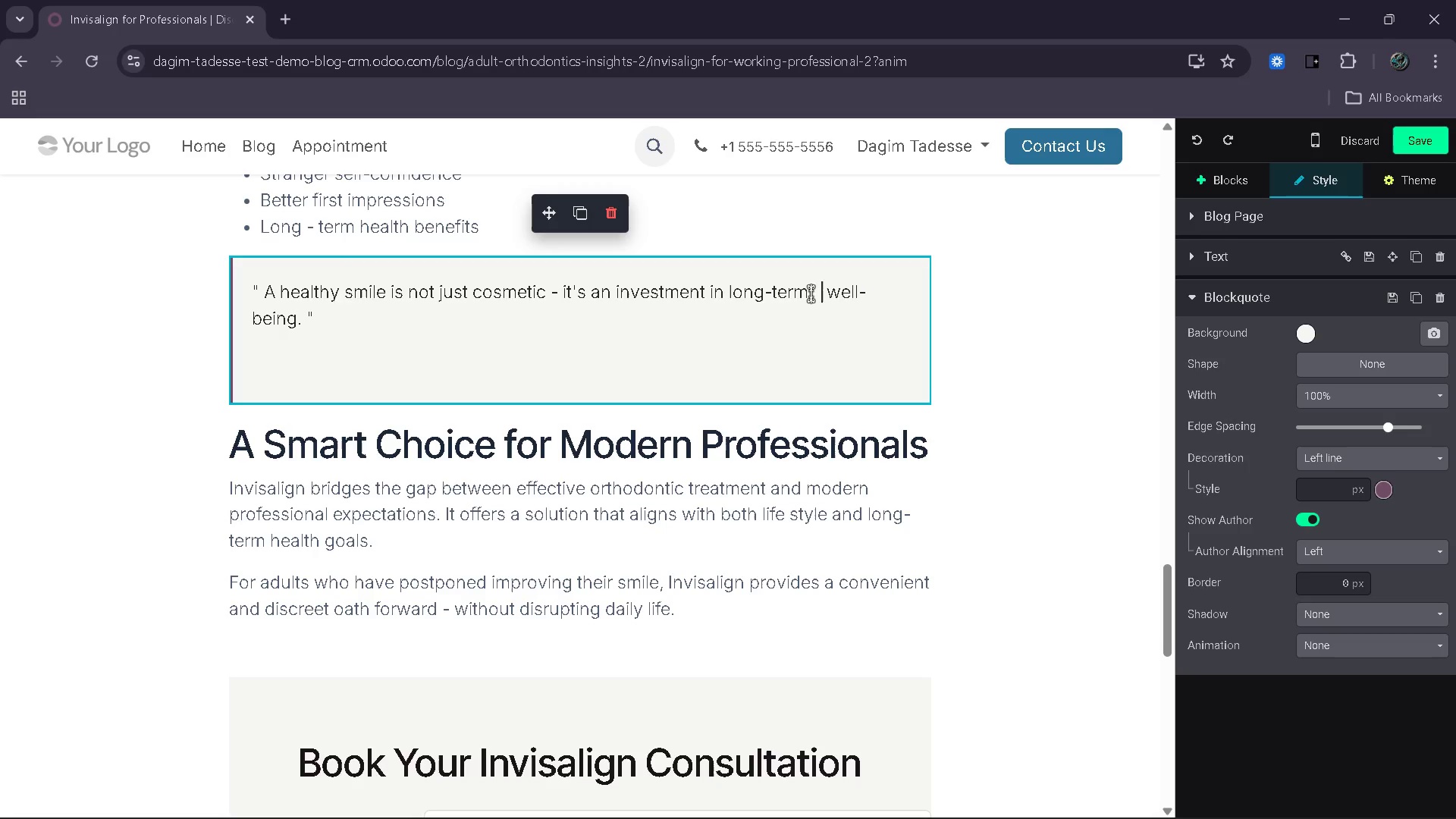 
key(Control+Z)
 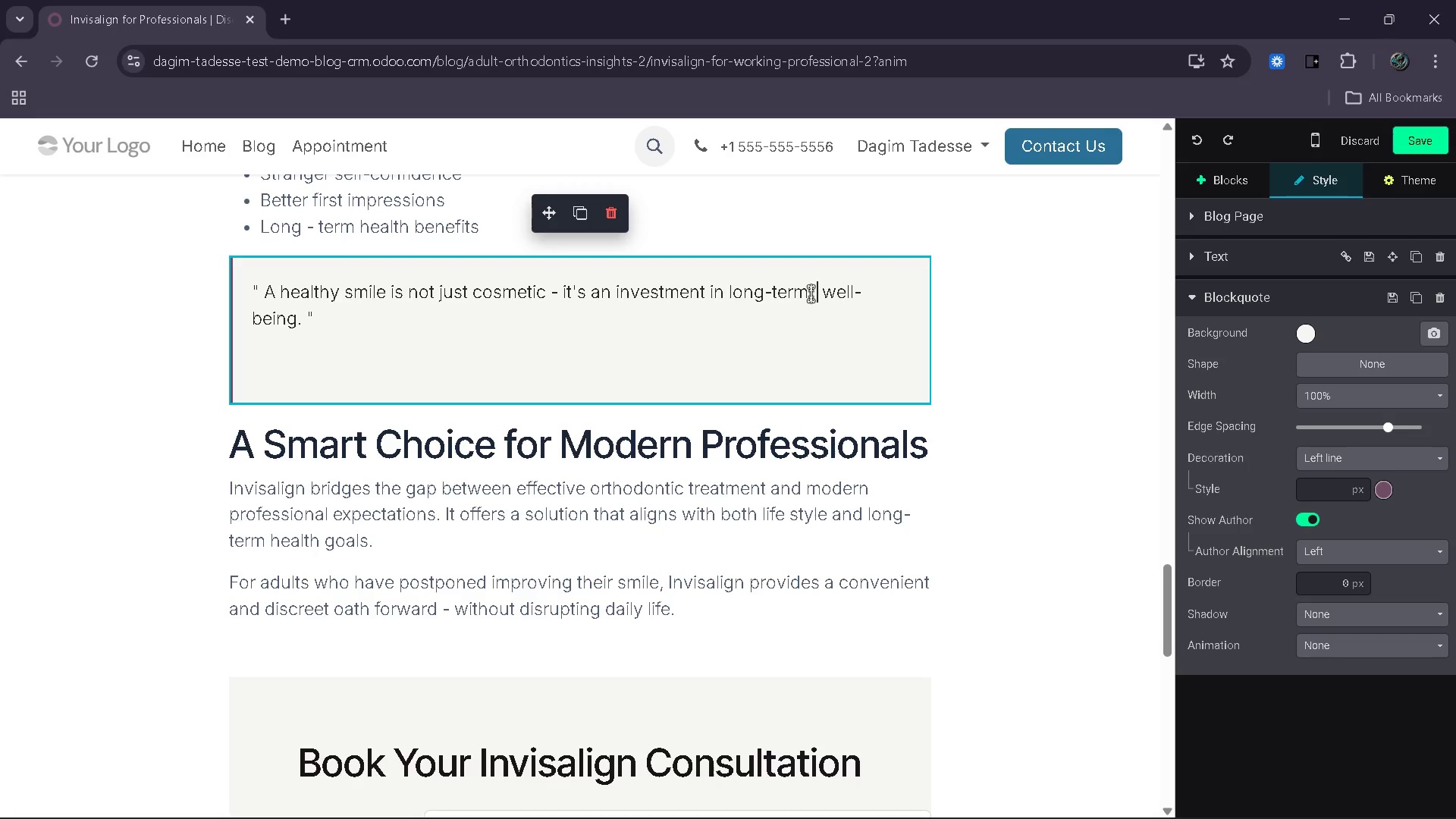 
key(Control+Z)
 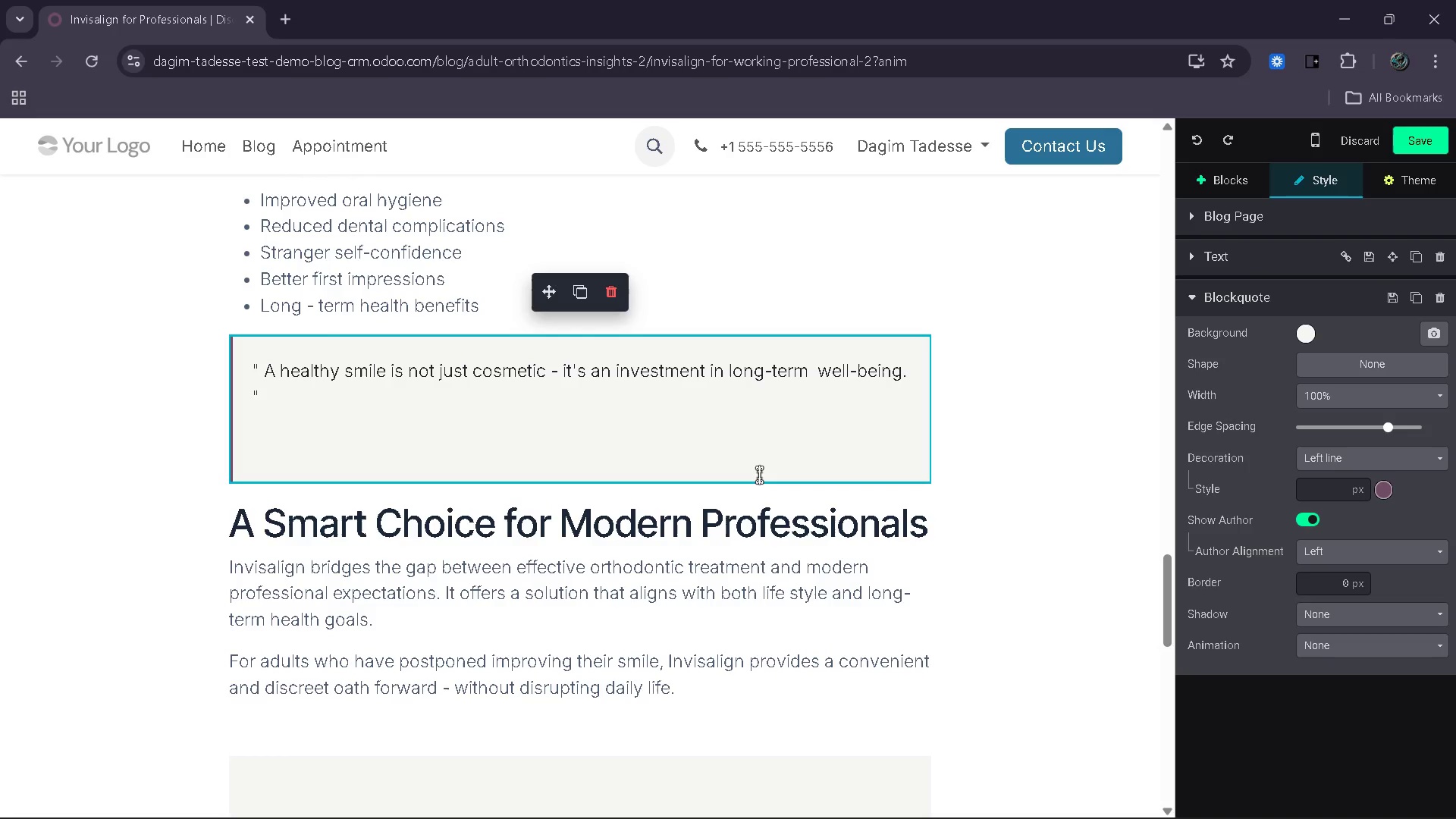 
wait(8.77)
 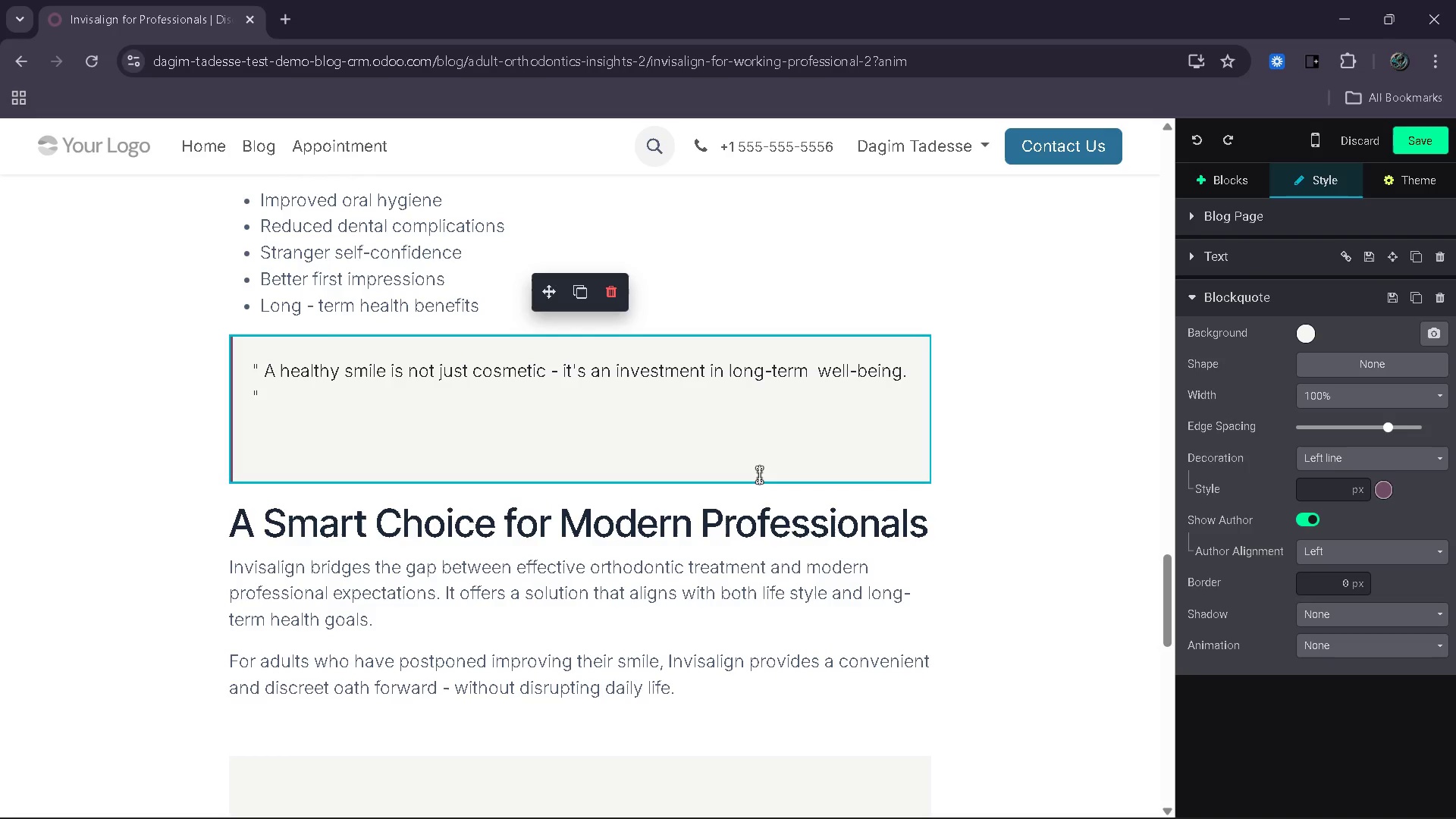 
left_click_drag(start_coordinate=[921, 392], to_coordinate=[191, 384])
 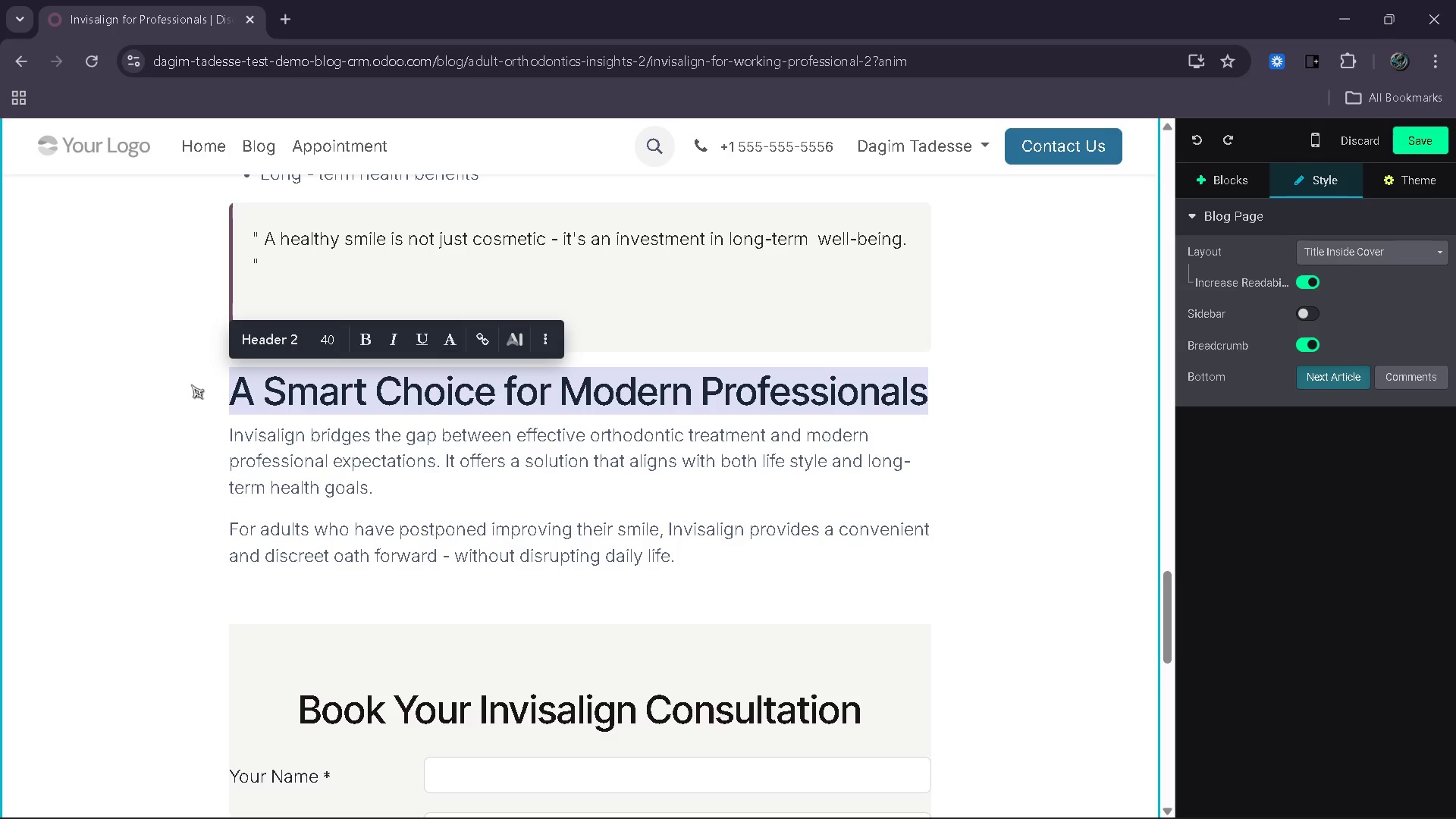 
type(A d)
key(Backspace)
type(Decision That Pays Off)
 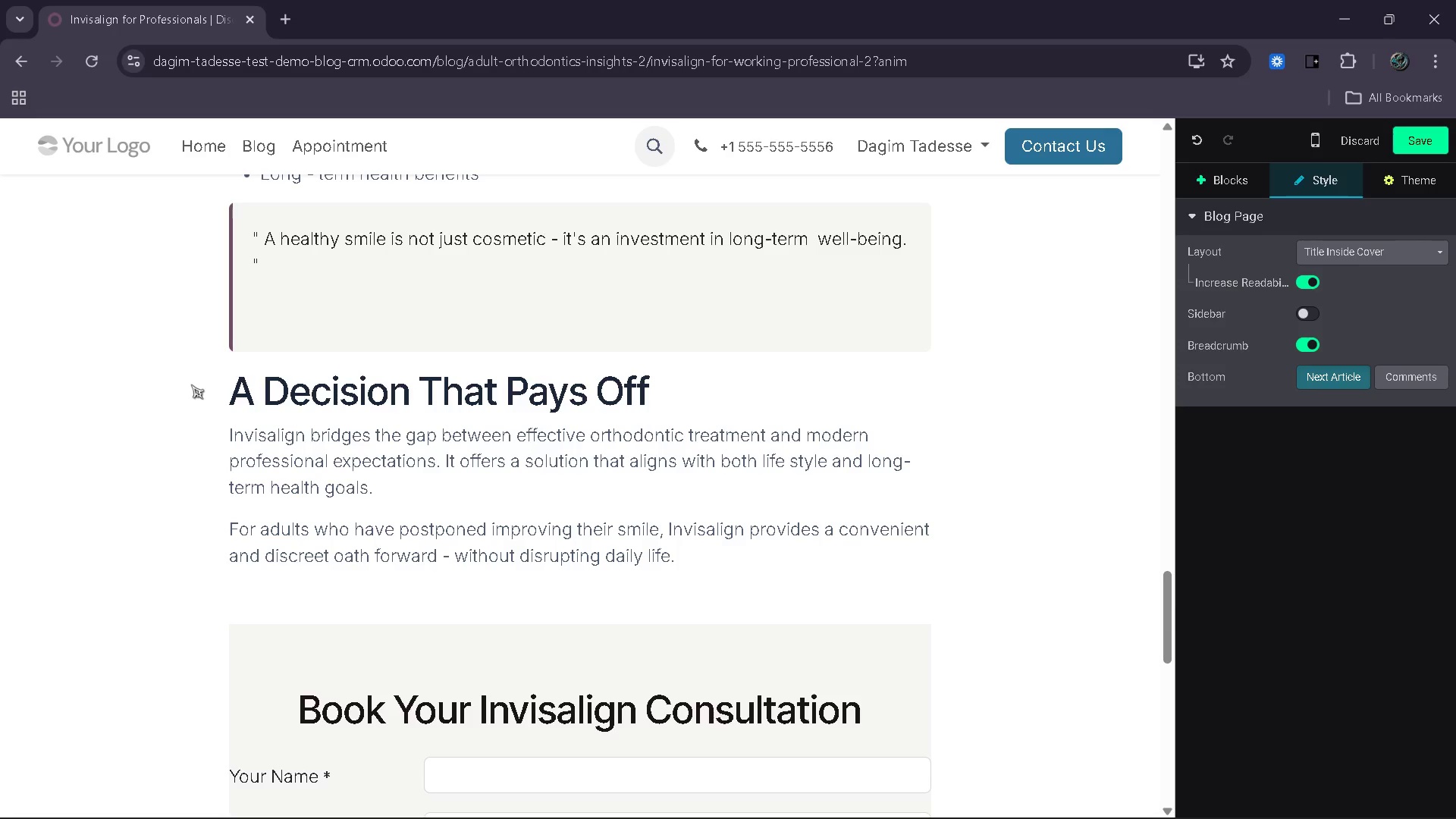 
left_click_drag(start_coordinate=[680, 402], to_coordinate=[231, 285])
 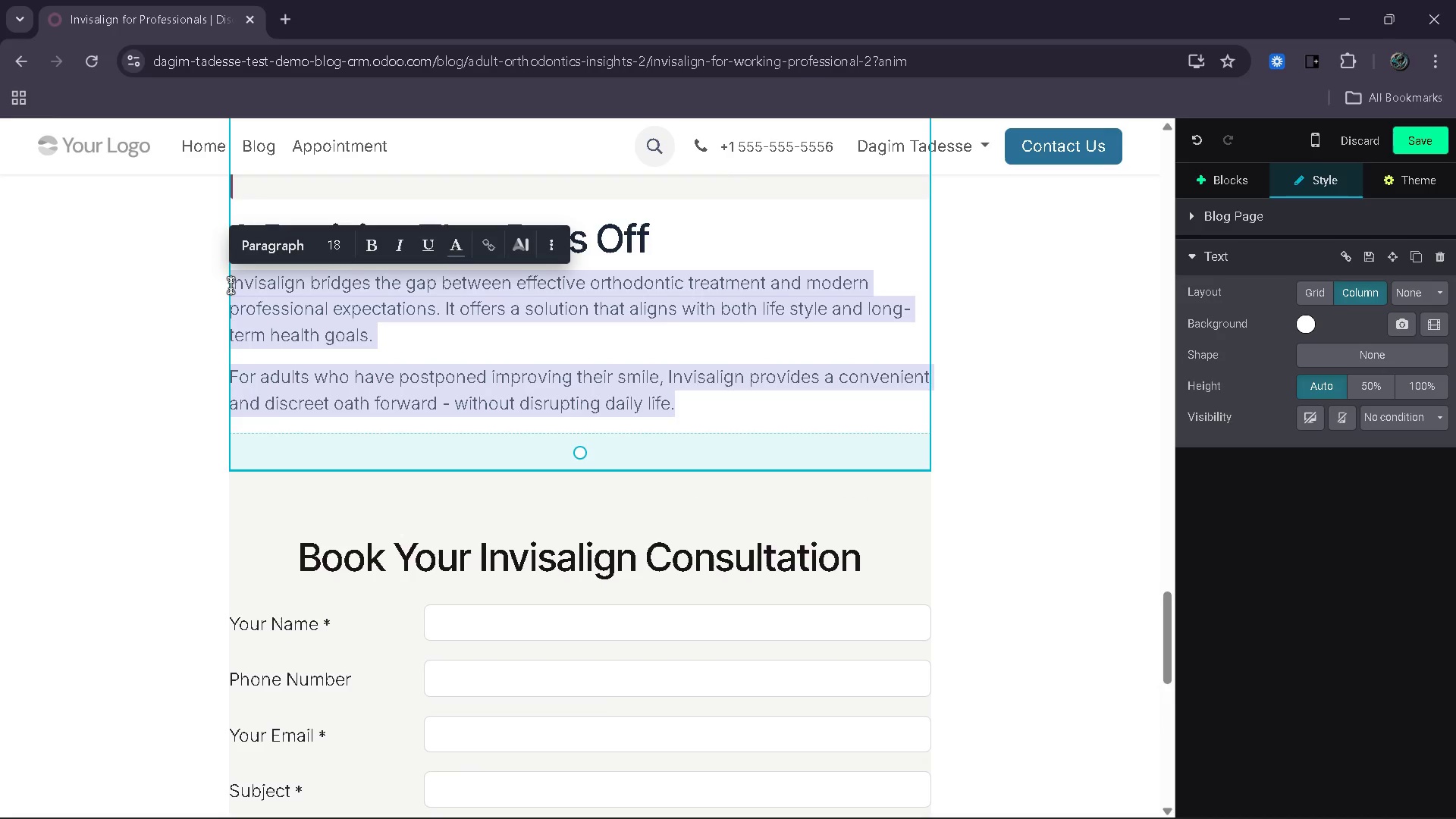 
type(Invisalign combine )
key(Backspace)
type(s aea)
key(Backspace)
type(stathe)
key(Backspace)
key(Backspace)
key(Backspace)
key(Backspace)
key(Backspace)
key(Backspace)
key(Backspace)
key(Backspace)
type(aesthetic improvement with functional health benefits, making it ine of the mose )
 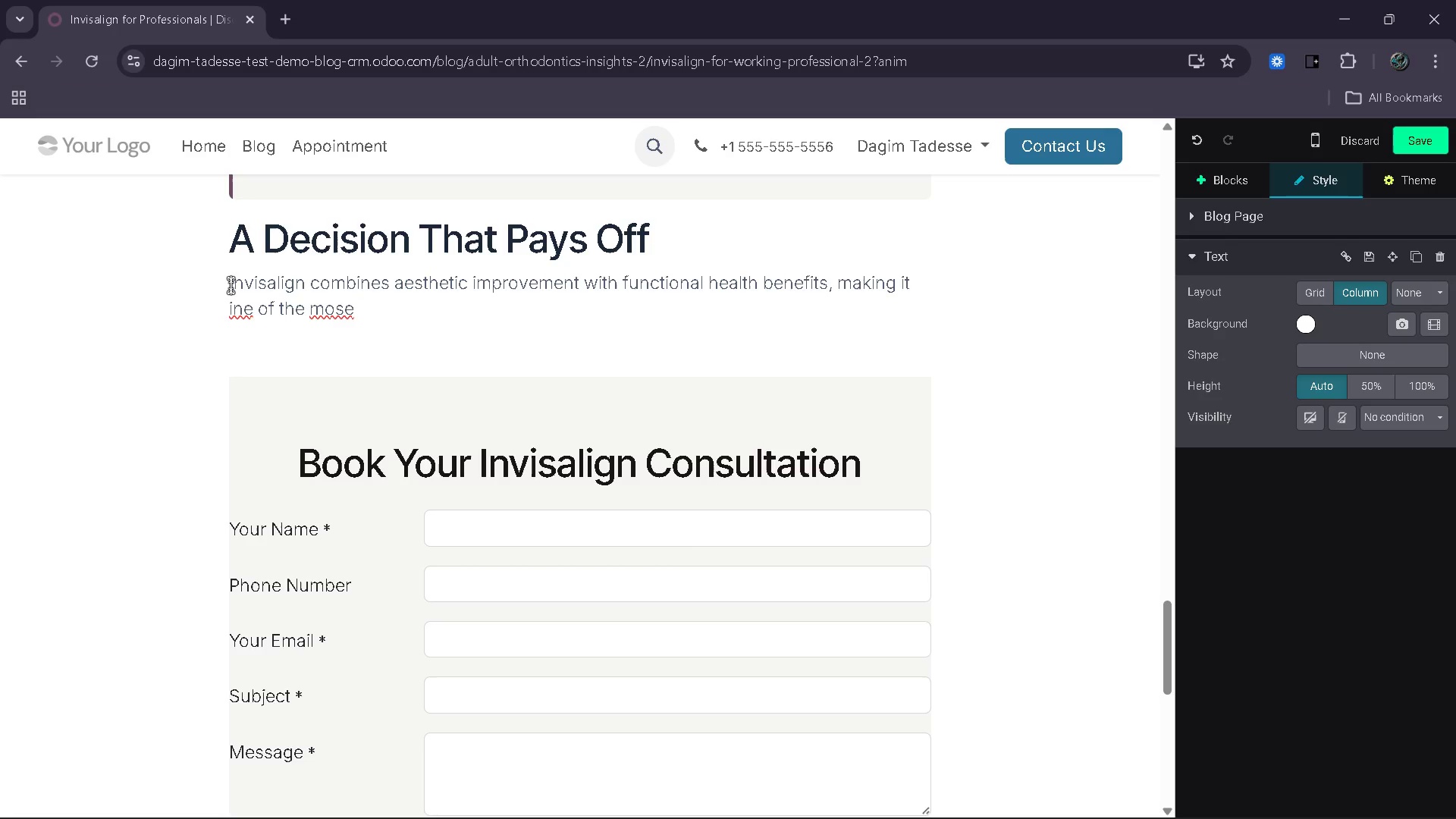 
wait(8.72)
 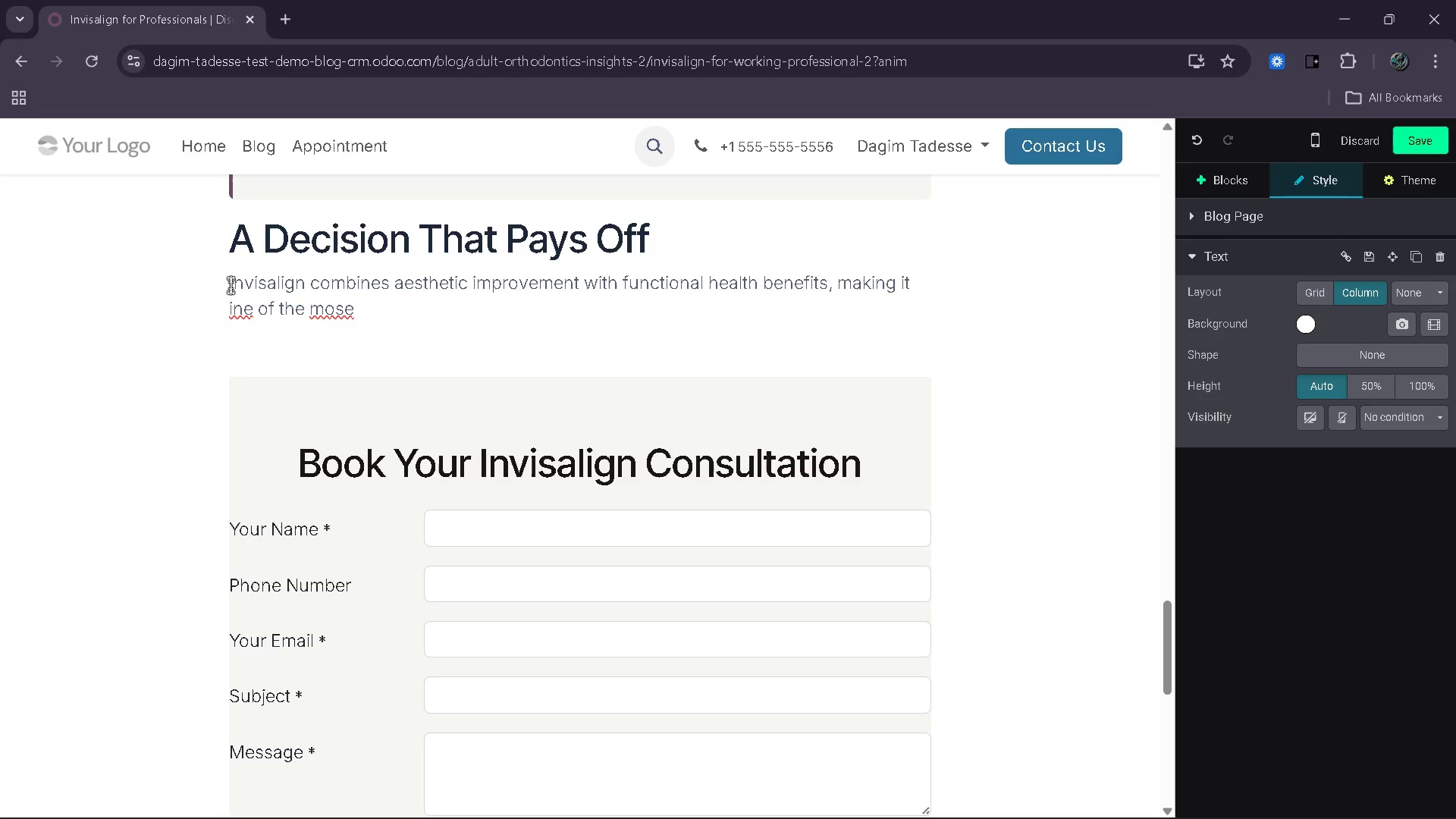 
key(Backspace)
 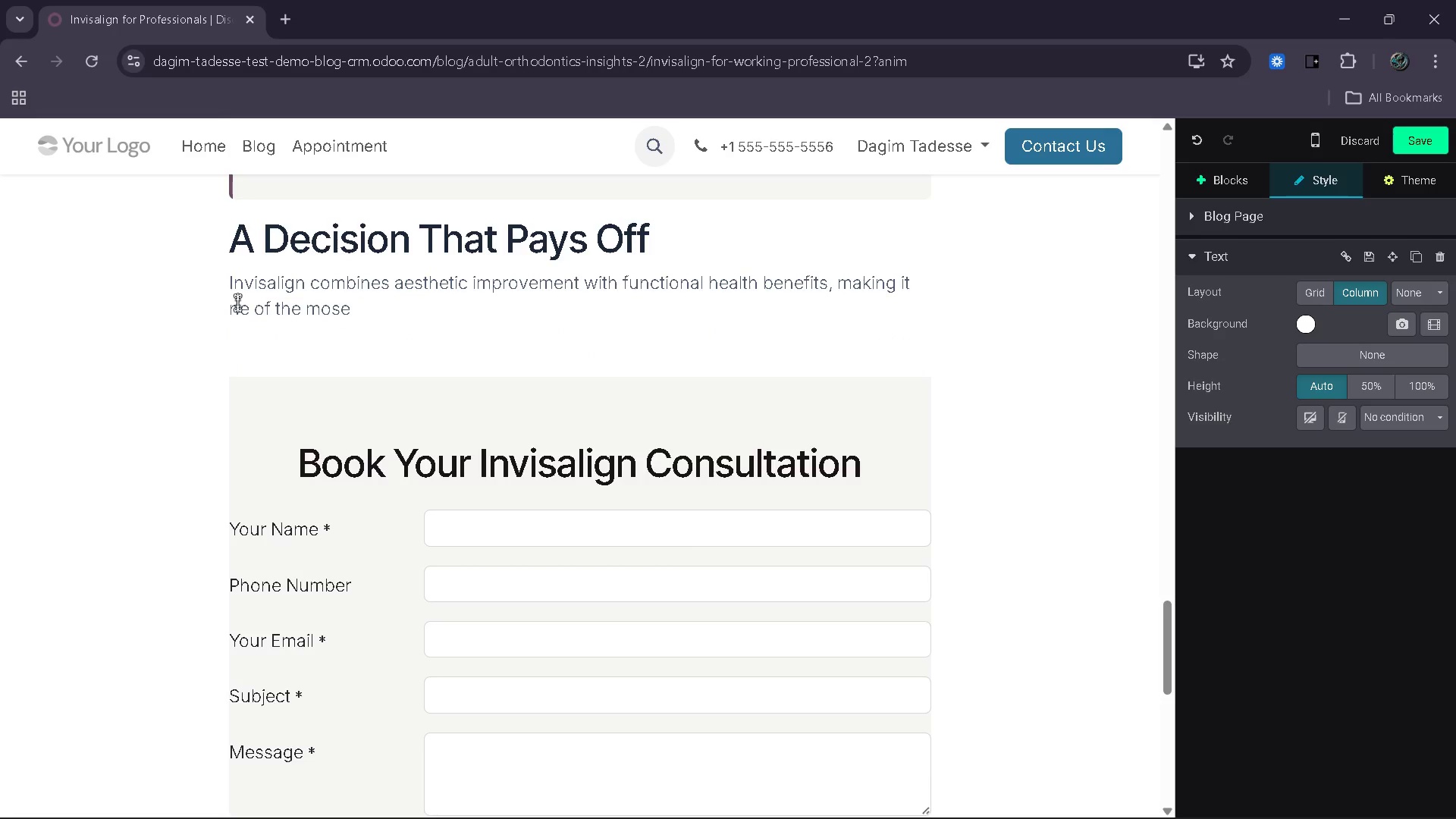 
key(O)
 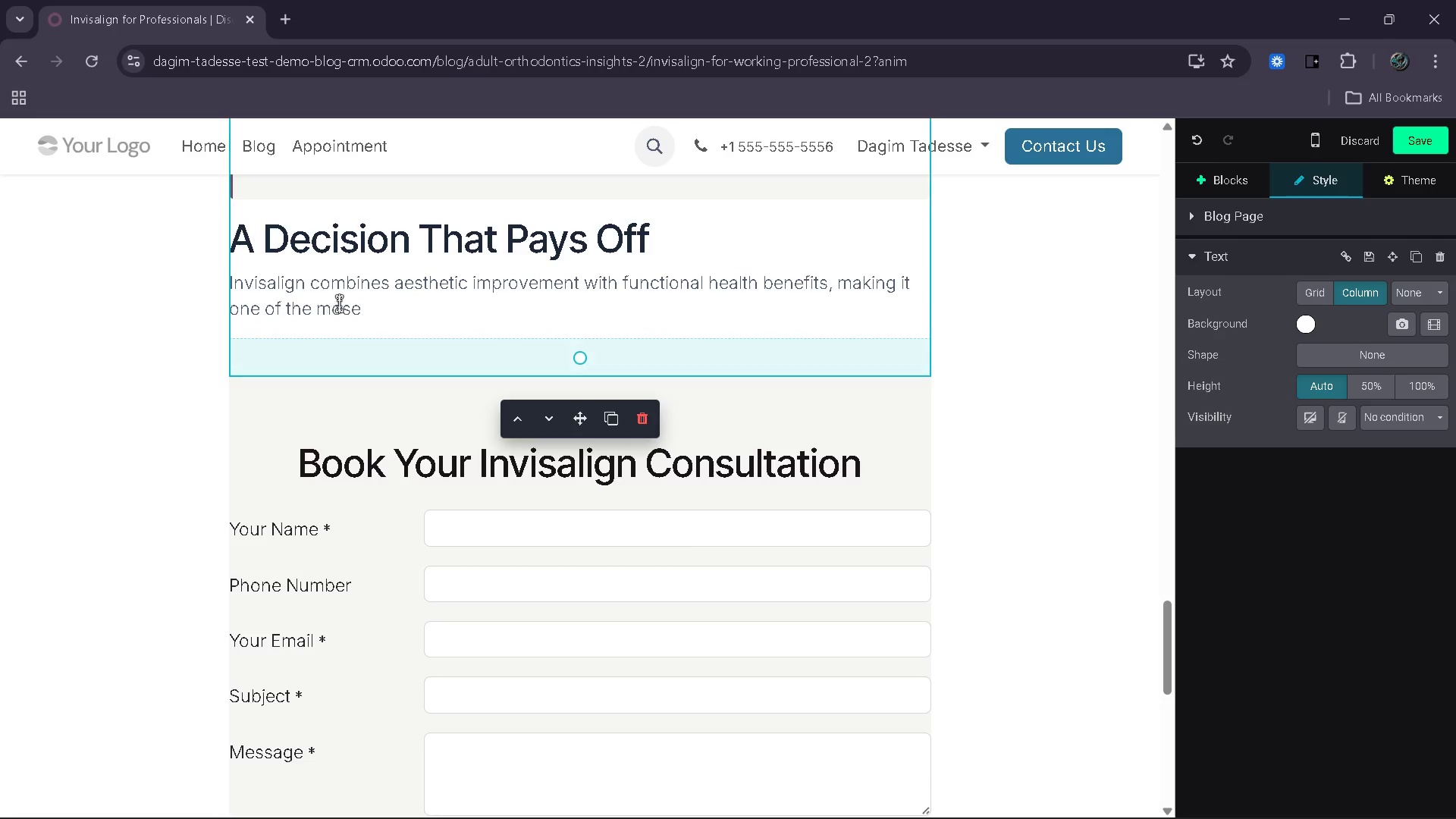 
left_click([340, 303])
 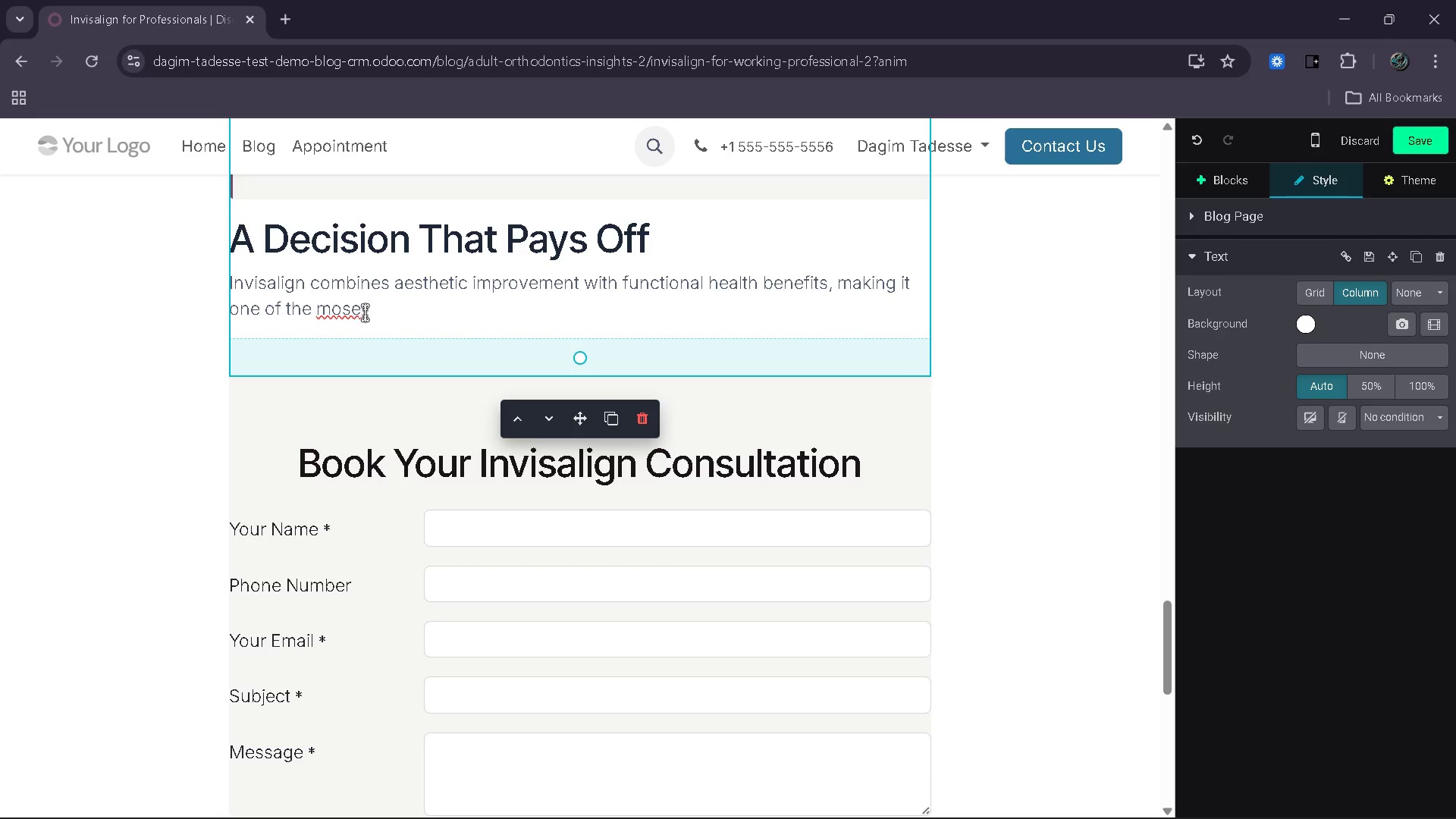 
left_click([366, 314])
 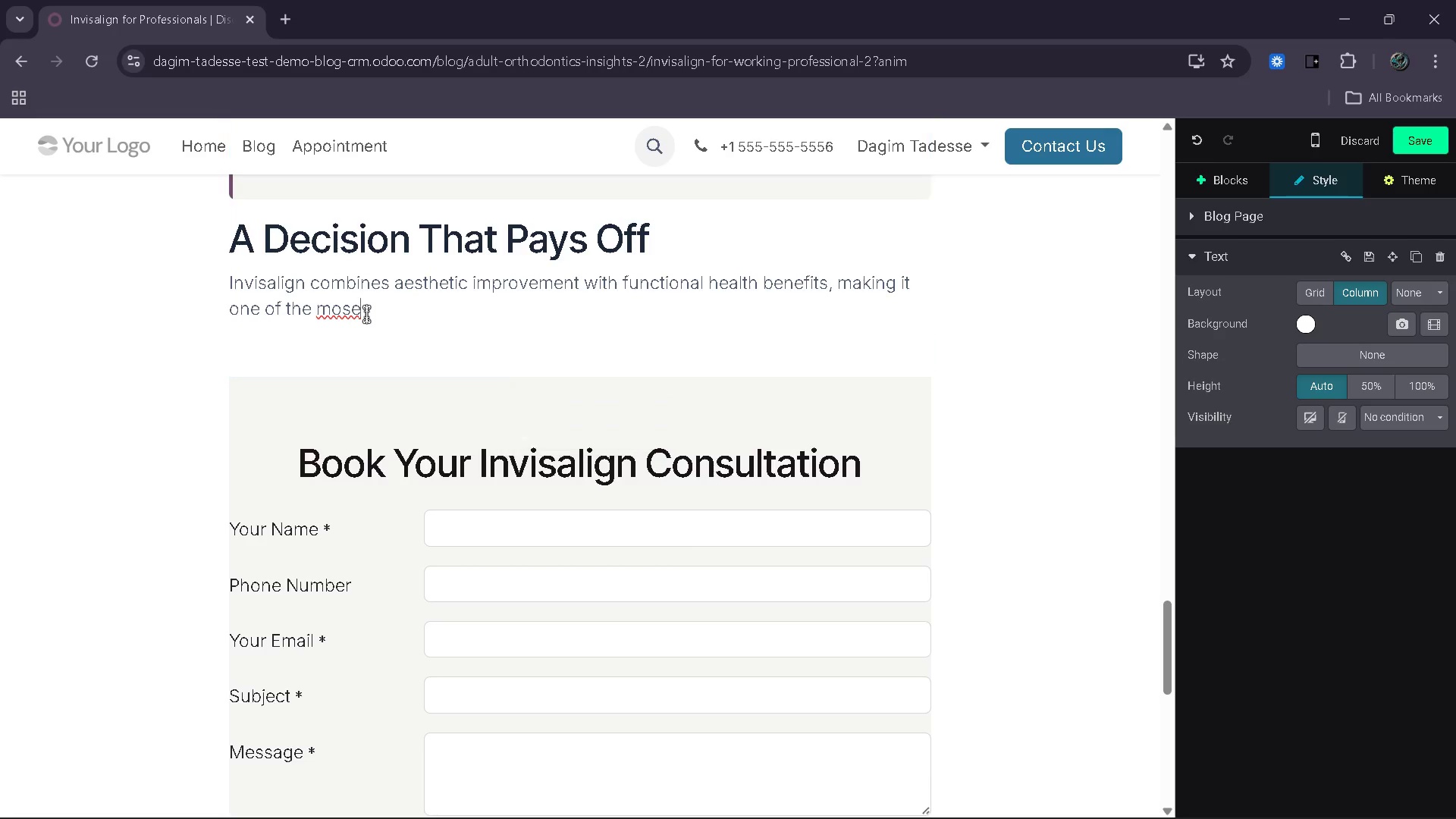 
key(Backspace)
key(Backspace)
type(t valuable orhodontiv)
key(Backspace)
type(c )
 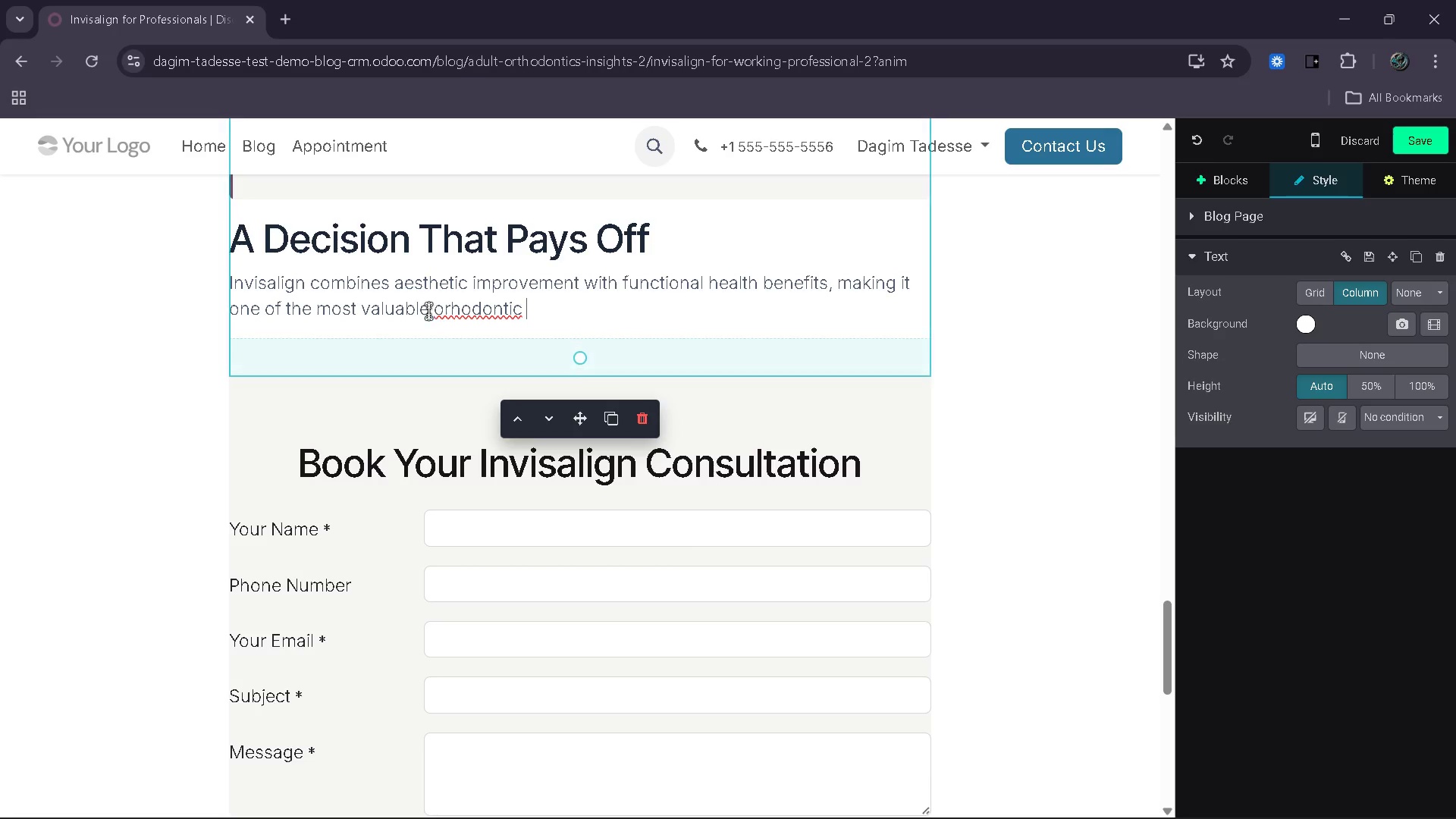 
left_click([451, 311])
 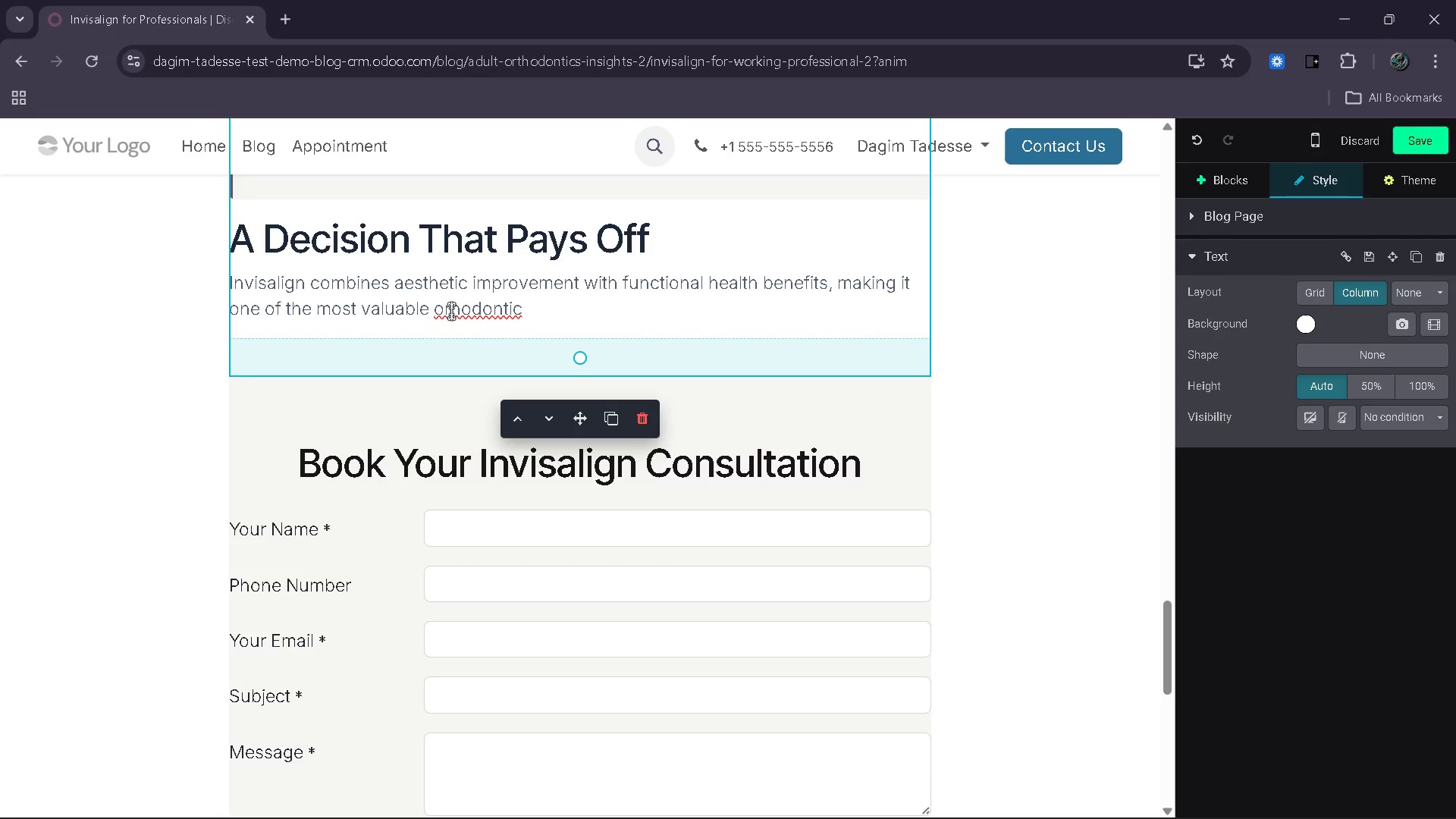 
key(T)
 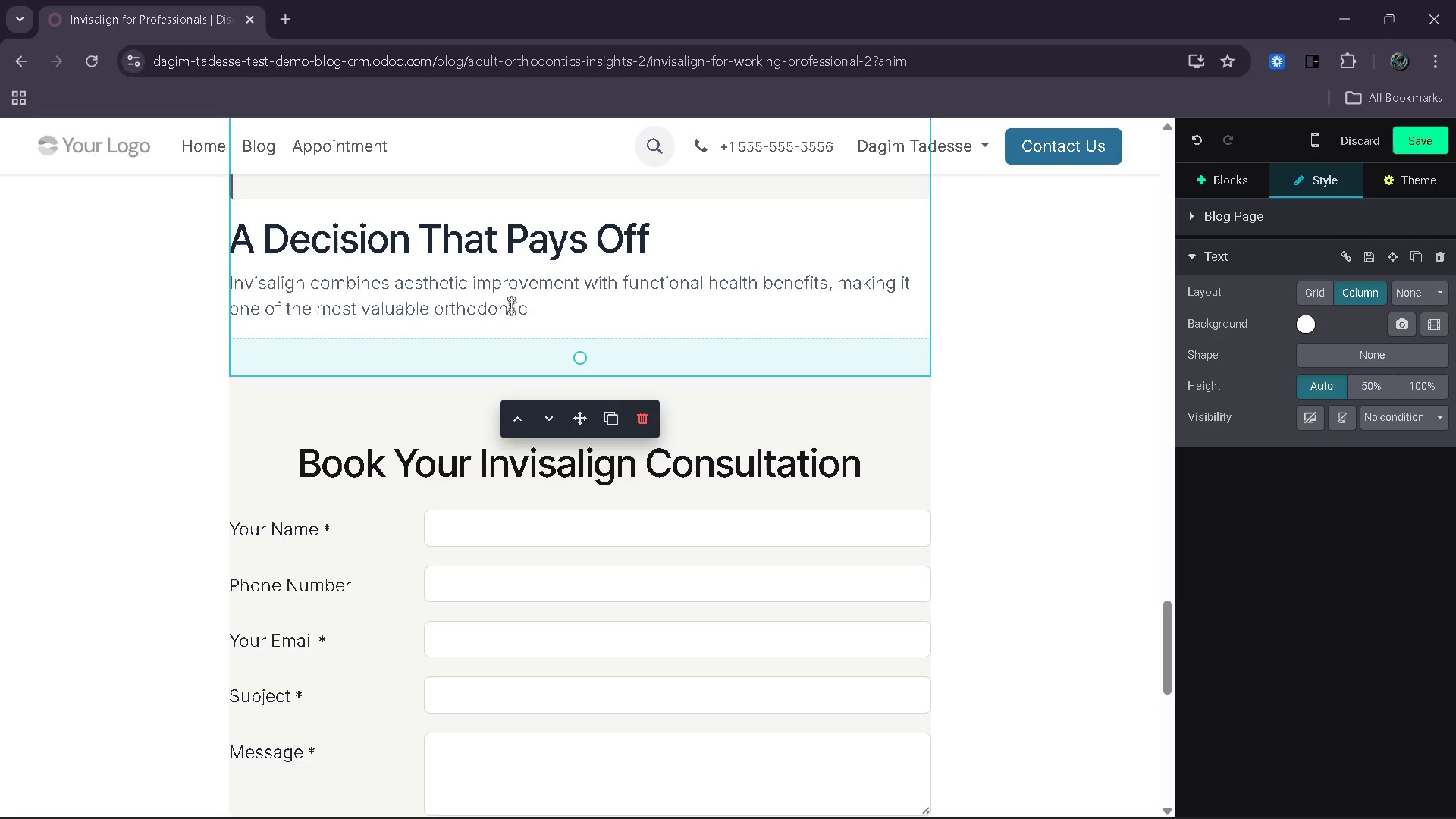 
left_click([532, 308])
 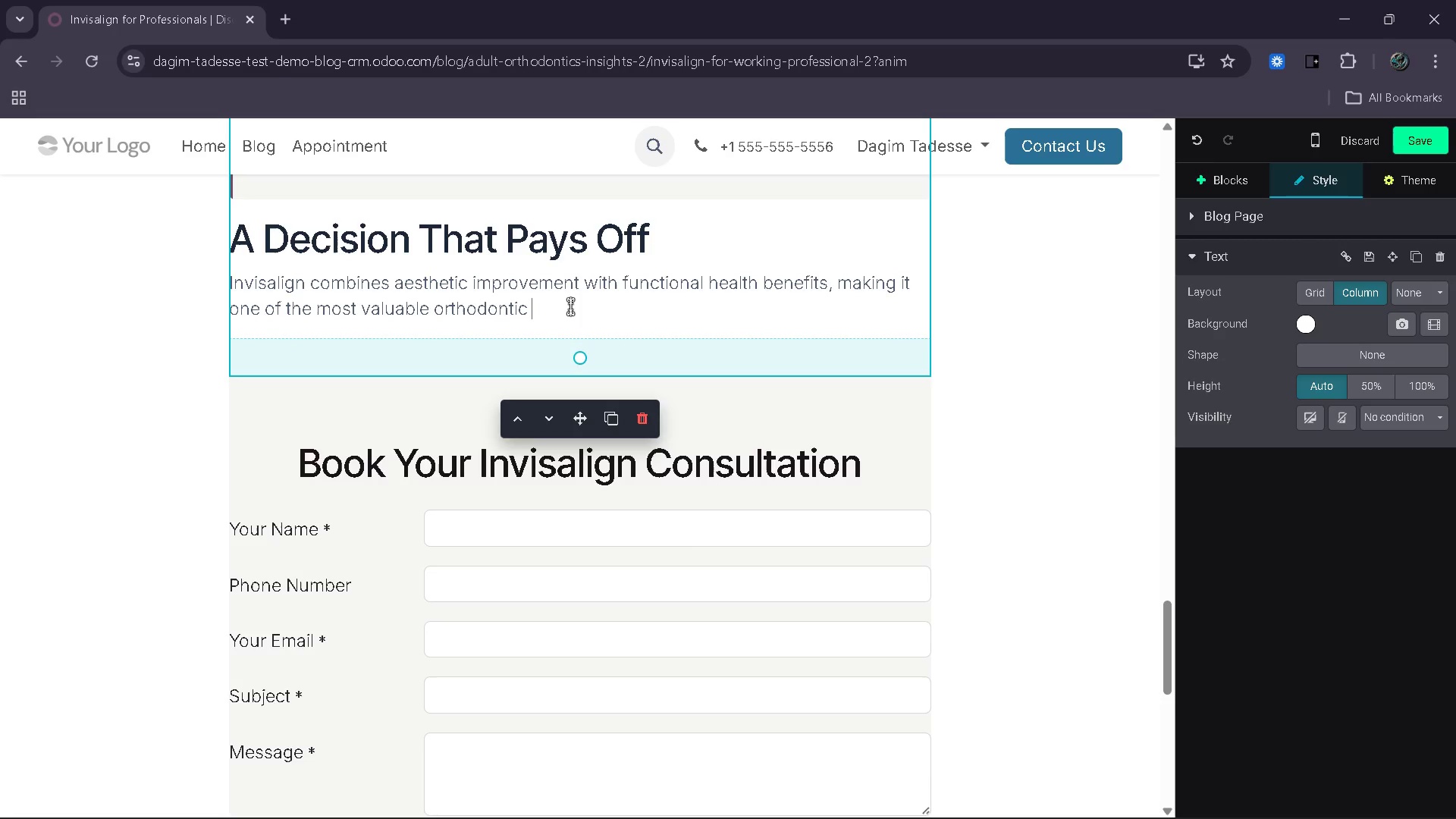 
type( )
key(Backspace)
type(solutions available today.)
 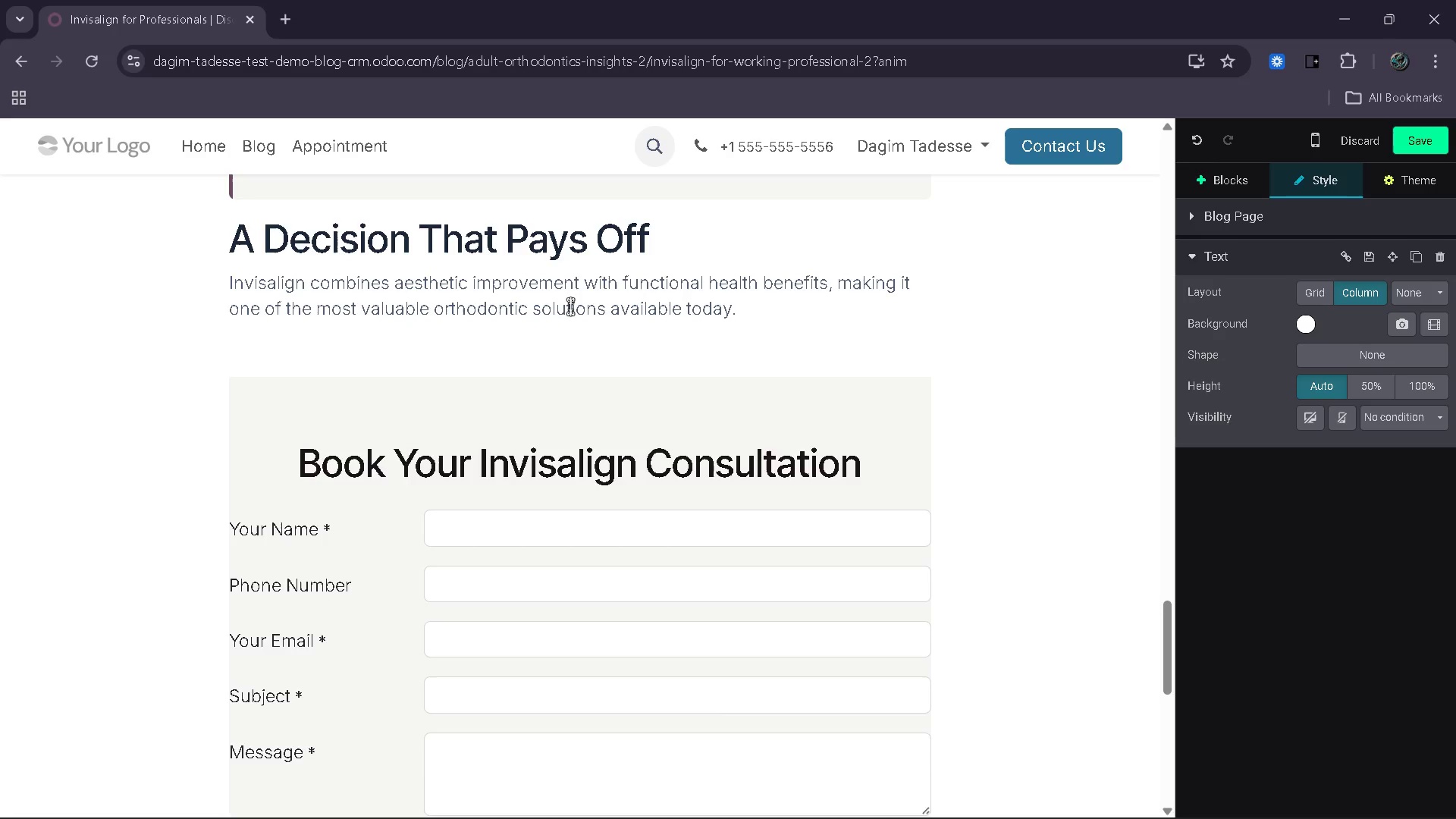 
key(Enter)
 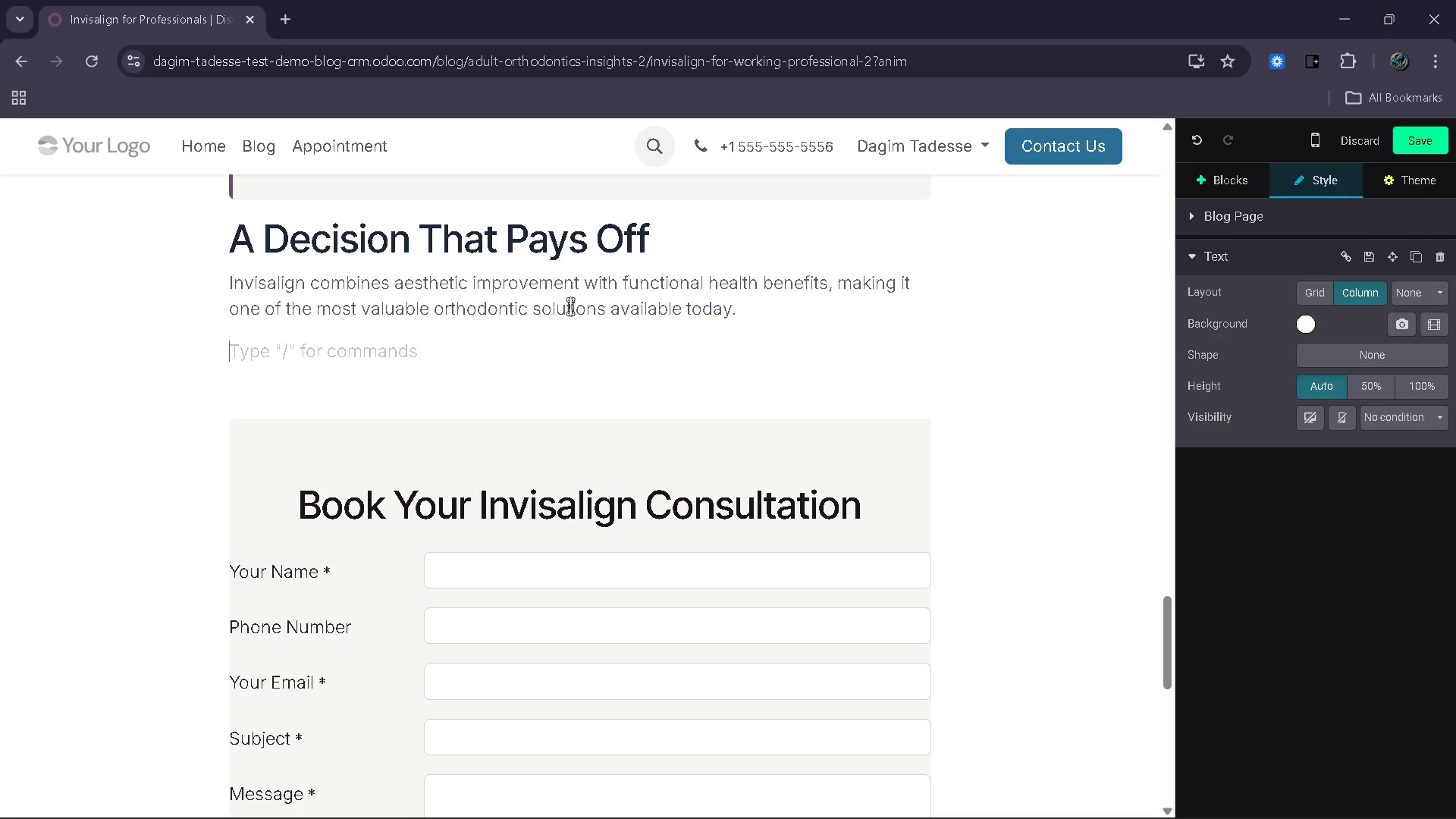 
type(For[VolumeUp][VolumeUp][VolumeUp][VolumeUp][VolumeUp][VolumeUp][VolumeUp] adults seeking both confidence and long-term health )
key(Backspace)
type(, it reper)
key(Backspace)
type(r)
key(Backspace)
key(Backspace)
type(resent s)
key(Backspace)
key(Backspace)
type(s a mart)
key(Backspace)
key(Backspace)
key(Backspace)
key(Backspace)
type(smart and meaningful inc)
key(Backspace)
type(vestment)
 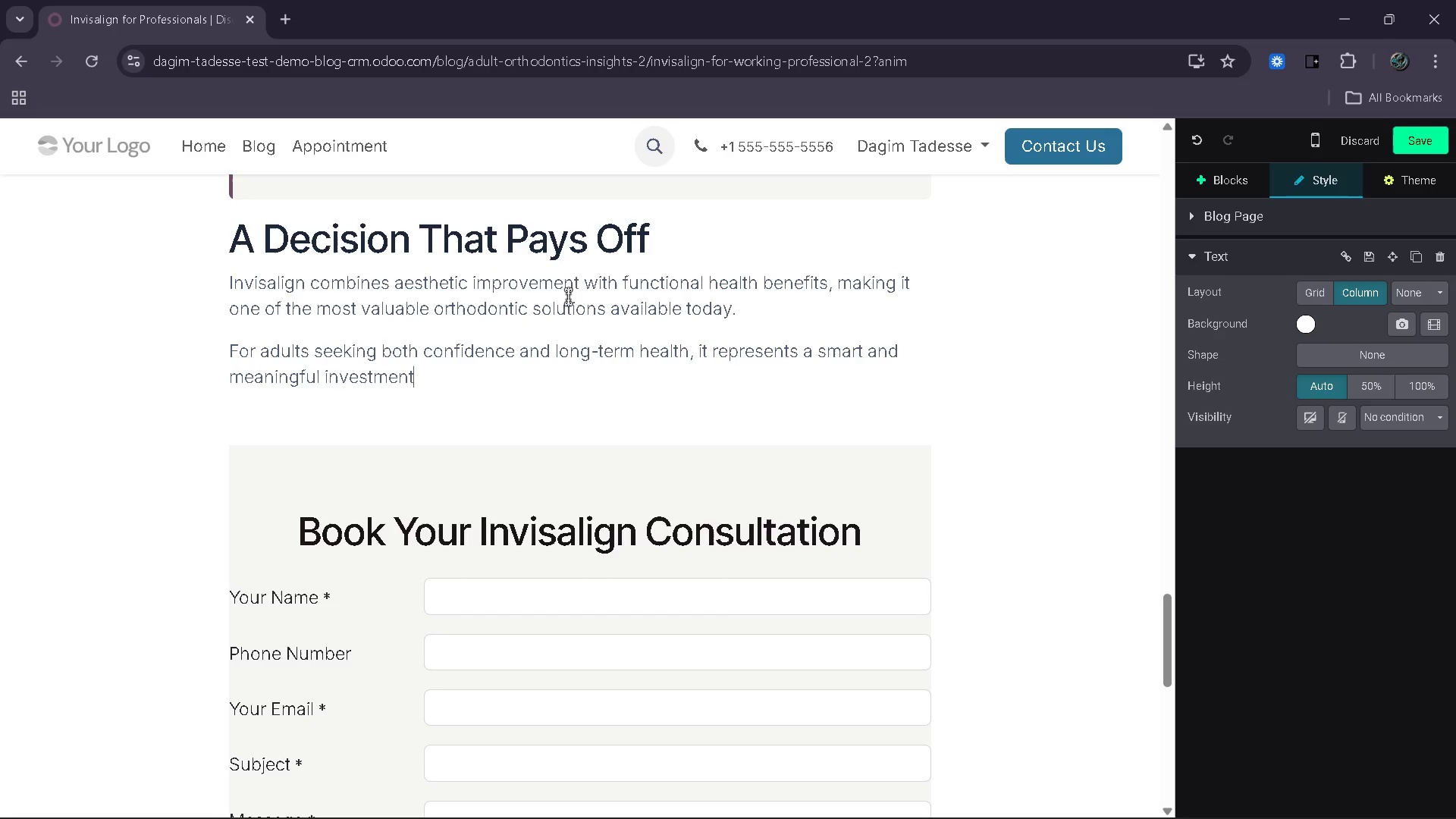 
wait(9.3)
 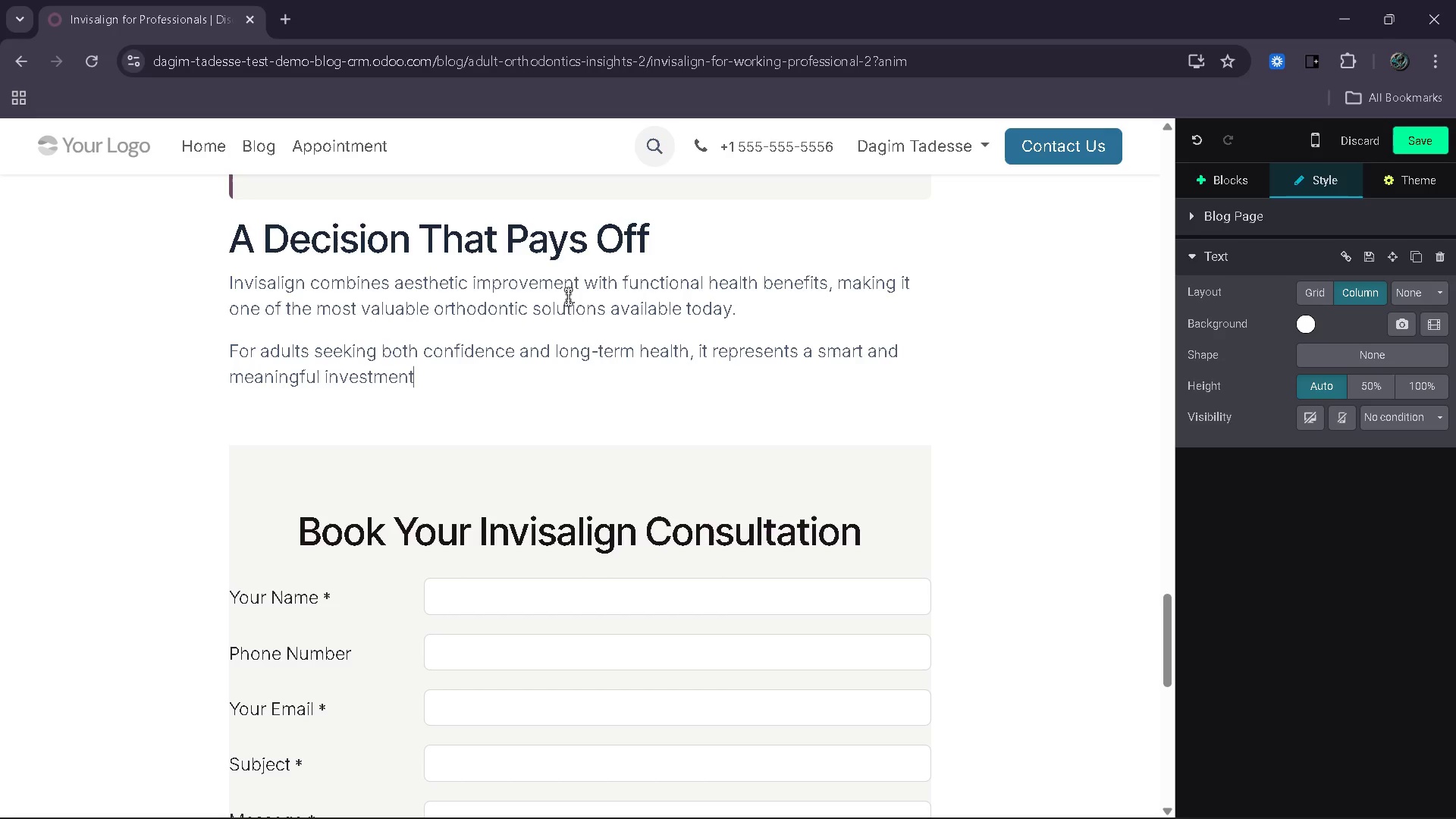 
left_click_drag(start_coordinate=[868, 481], to_coordinate=[818, 499])
 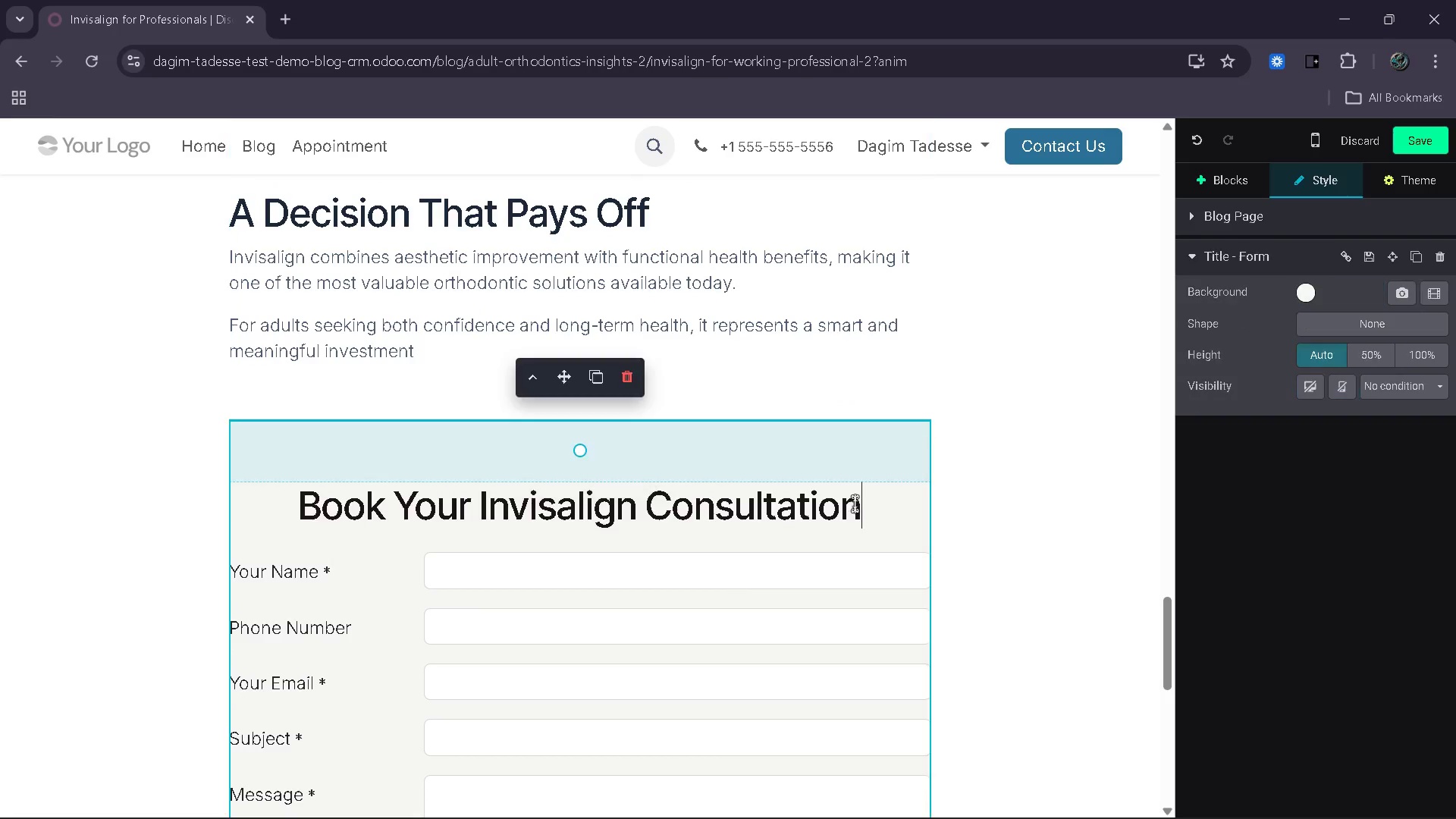 
left_click_drag(start_coordinate=[854, 504], to_coordinate=[481, 505])
 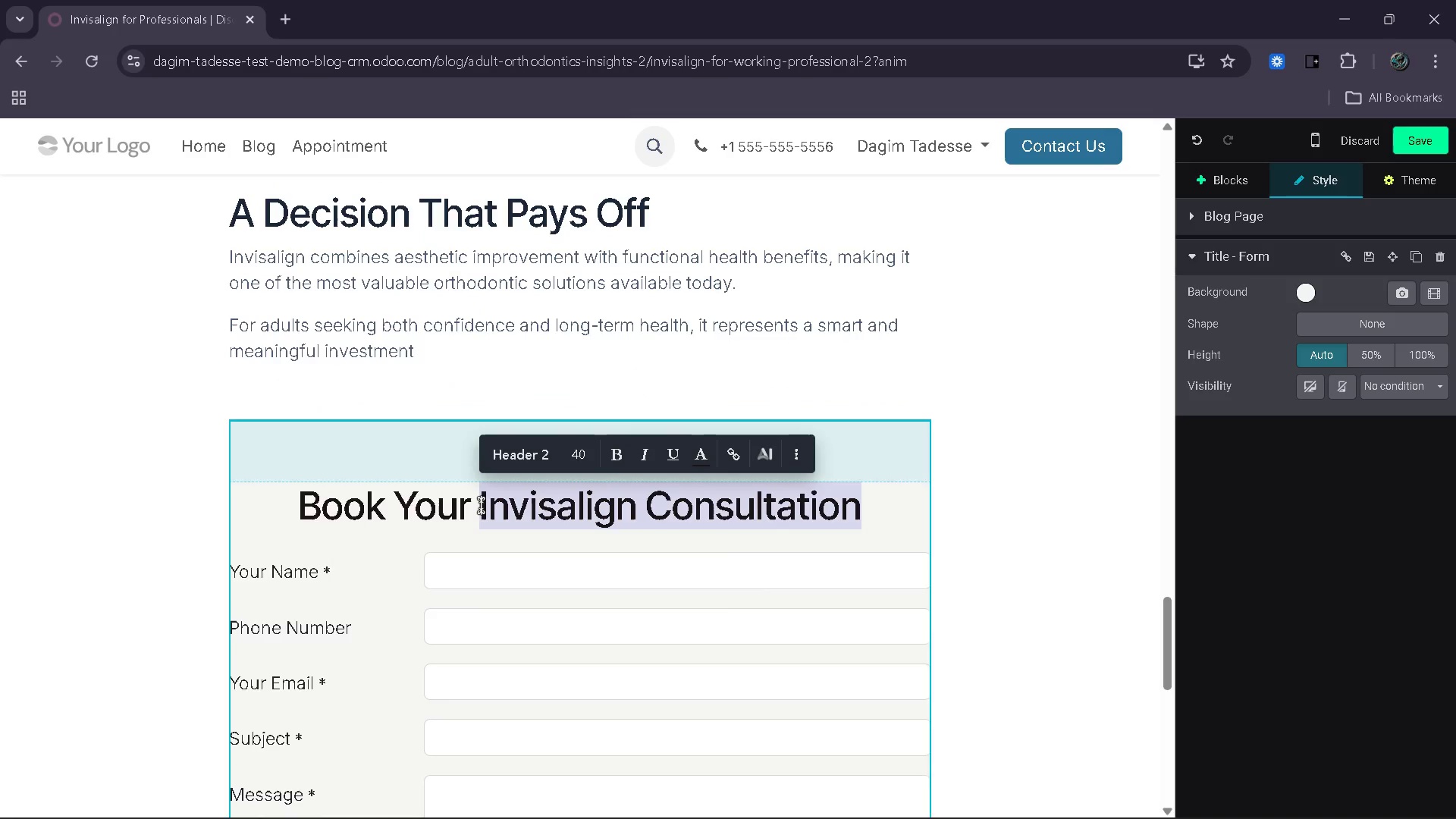 
type(Personalix)
key(Backspace)
type(zed Iv)
key(Backspace)
type(nvisi)
 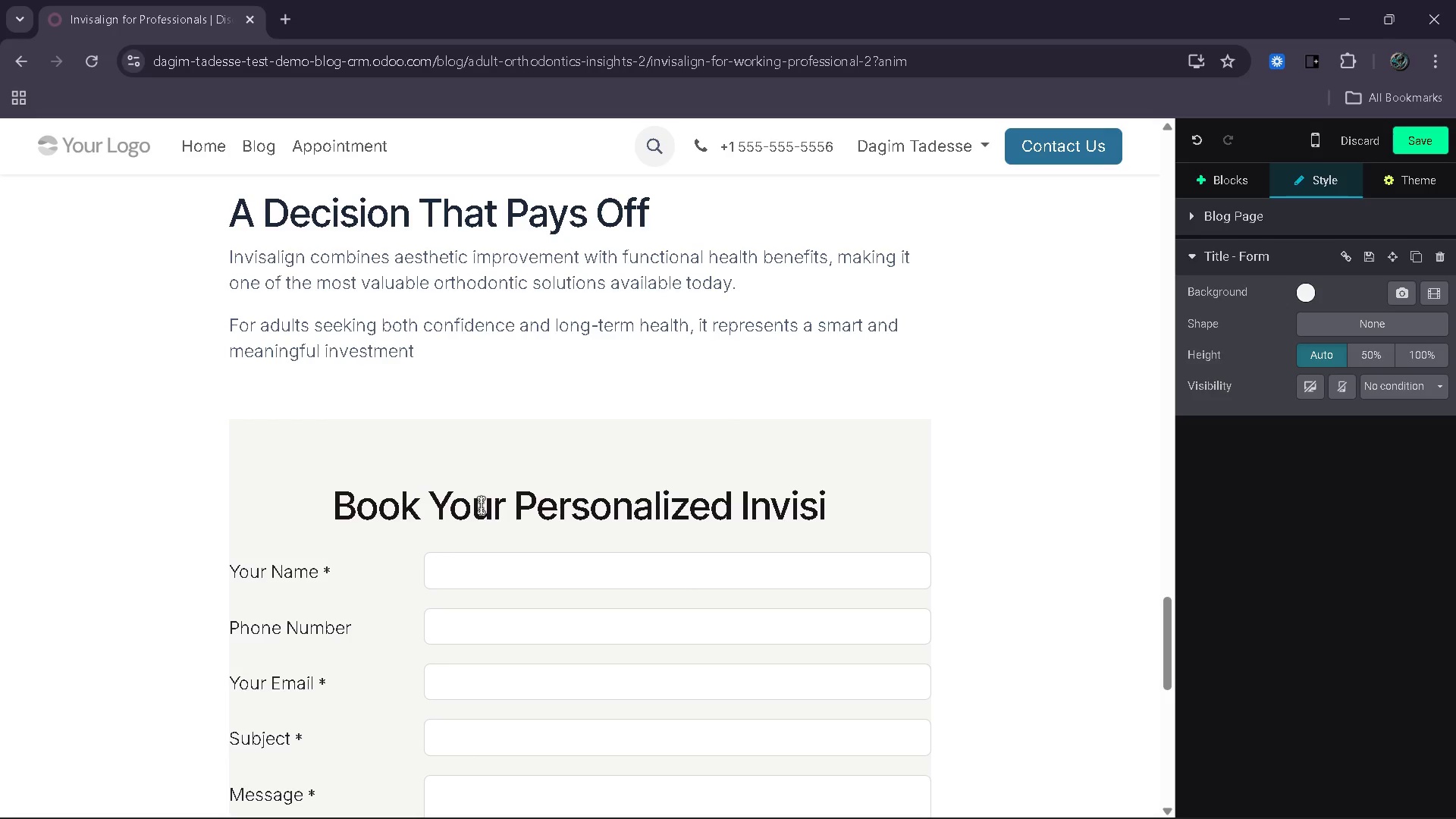 
key(Backspace)
key(Backspace)
type(salign Consultion)
key(Backspace)
key(Backspace)
key(Backspace)
type(ation)
 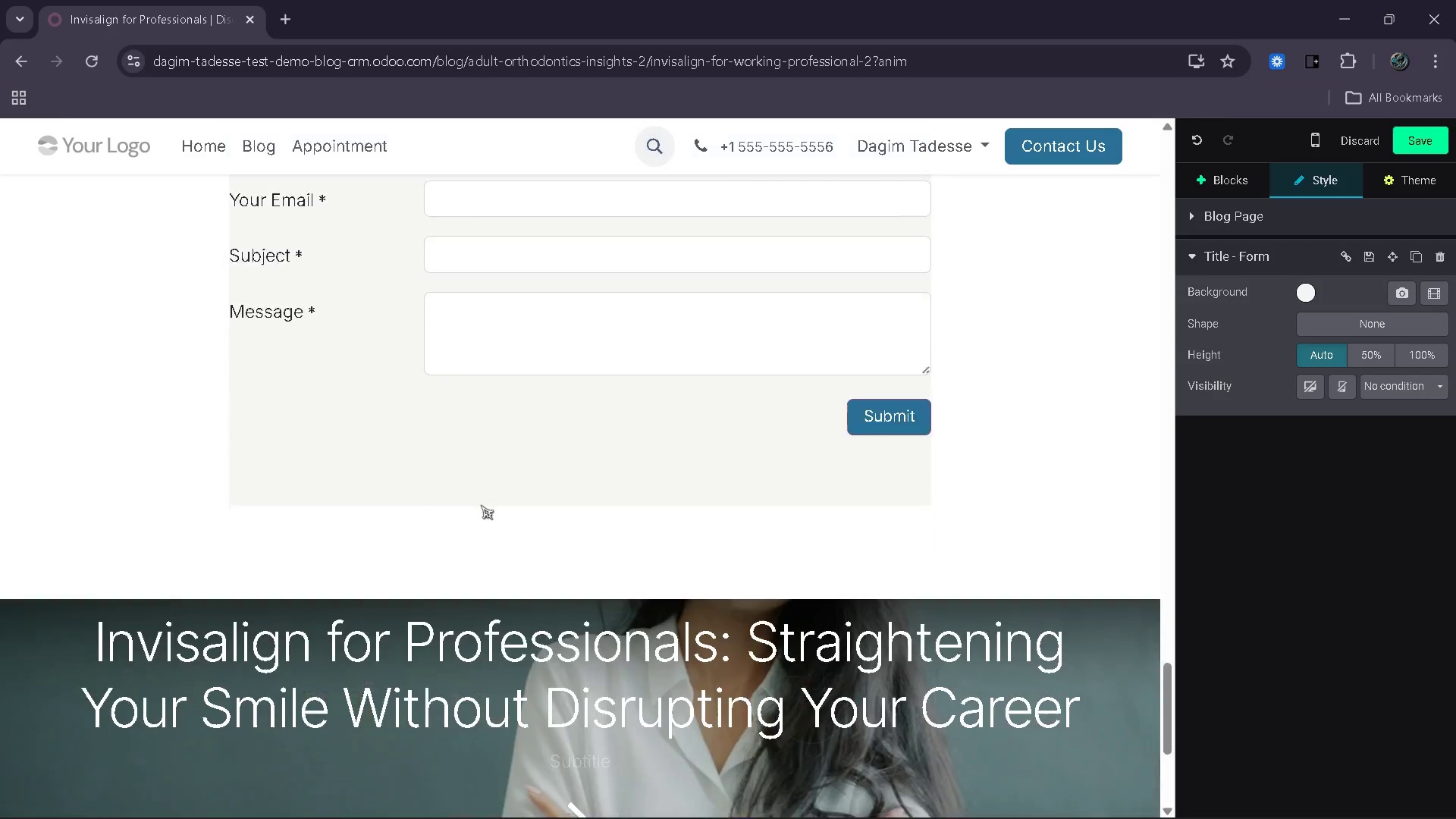 
wait(13.78)
 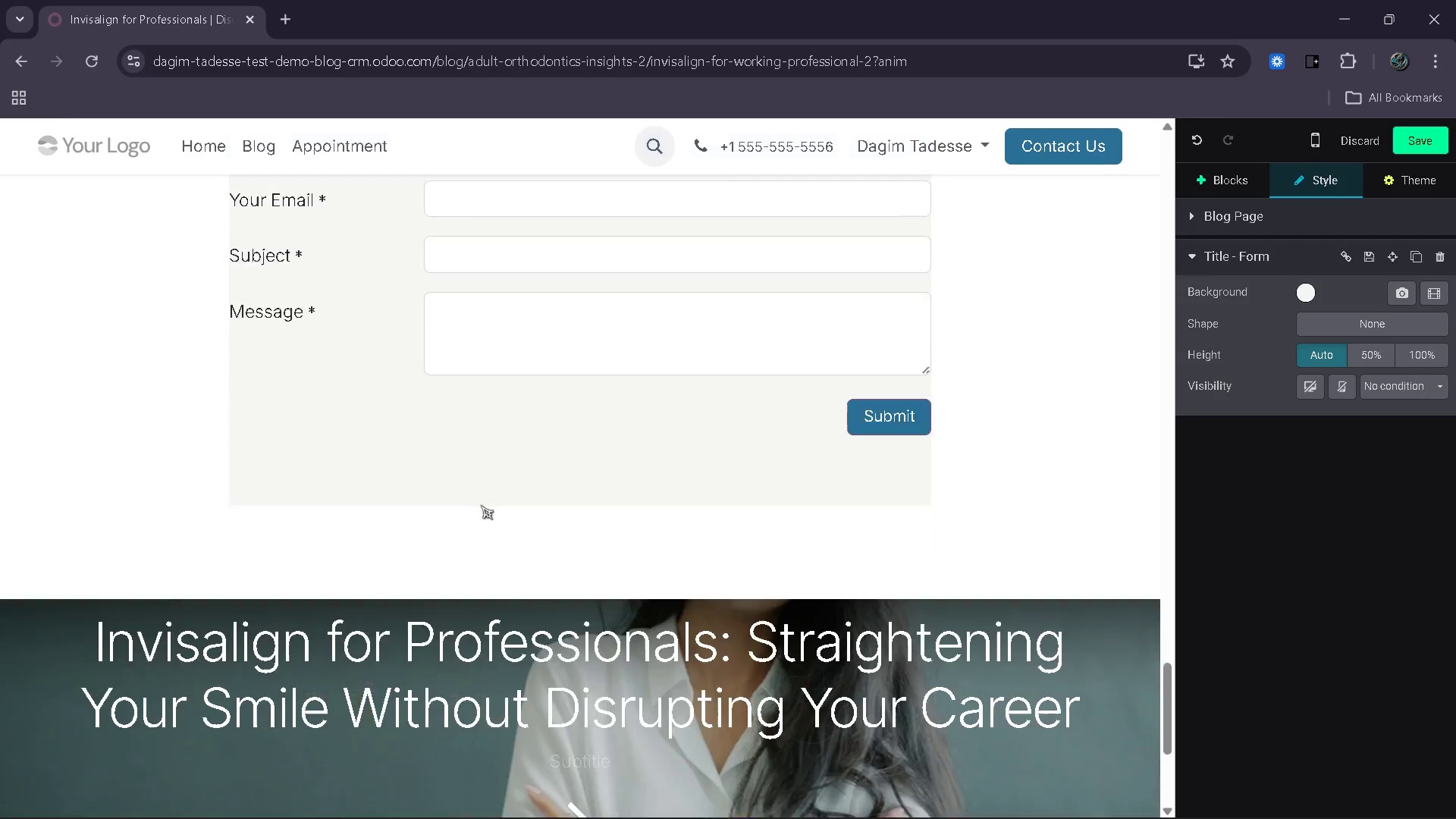 
left_click([595, 558])
 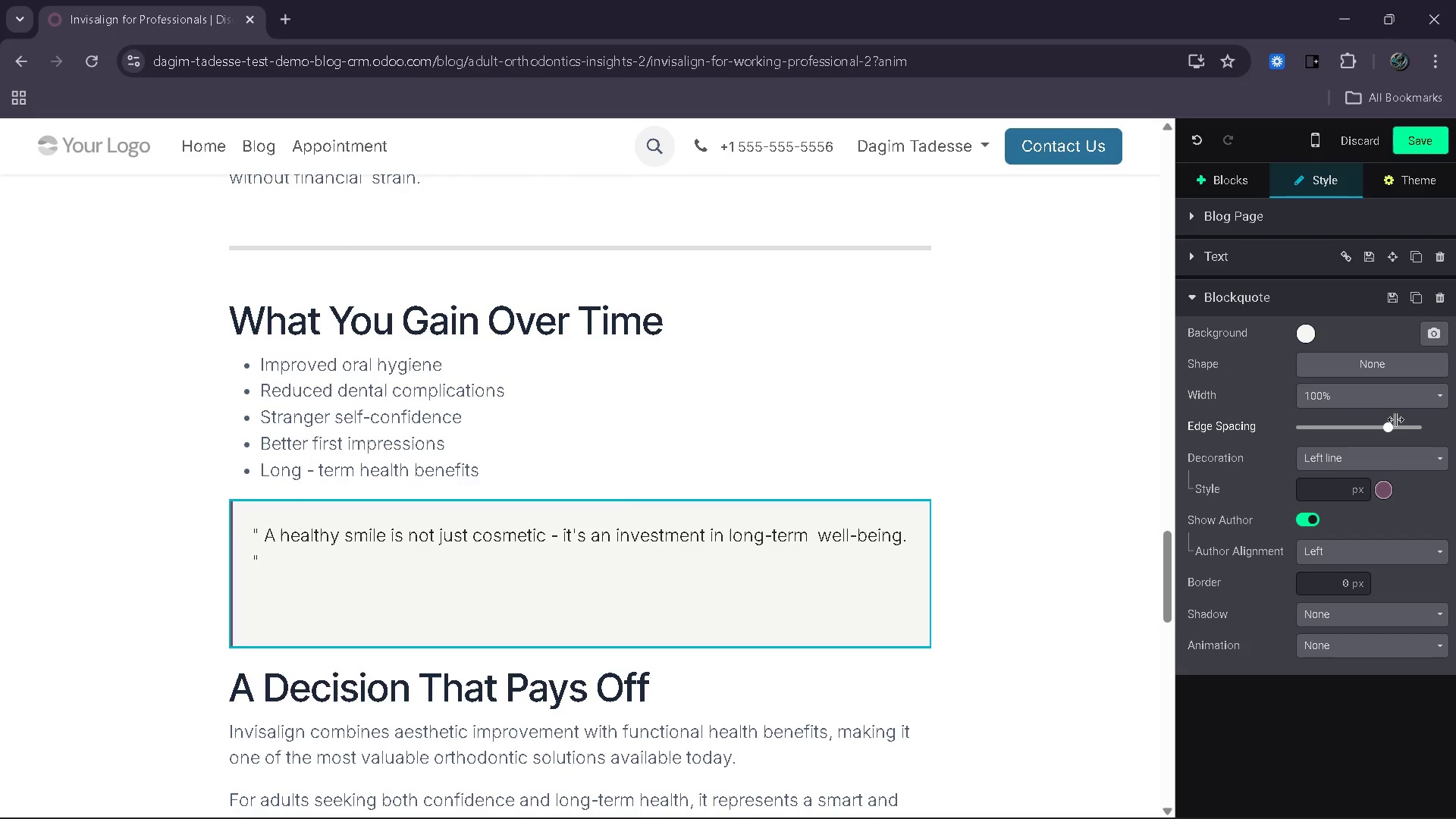 
left_click_drag(start_coordinate=[1393, 422], to_coordinate=[1342, 426])
 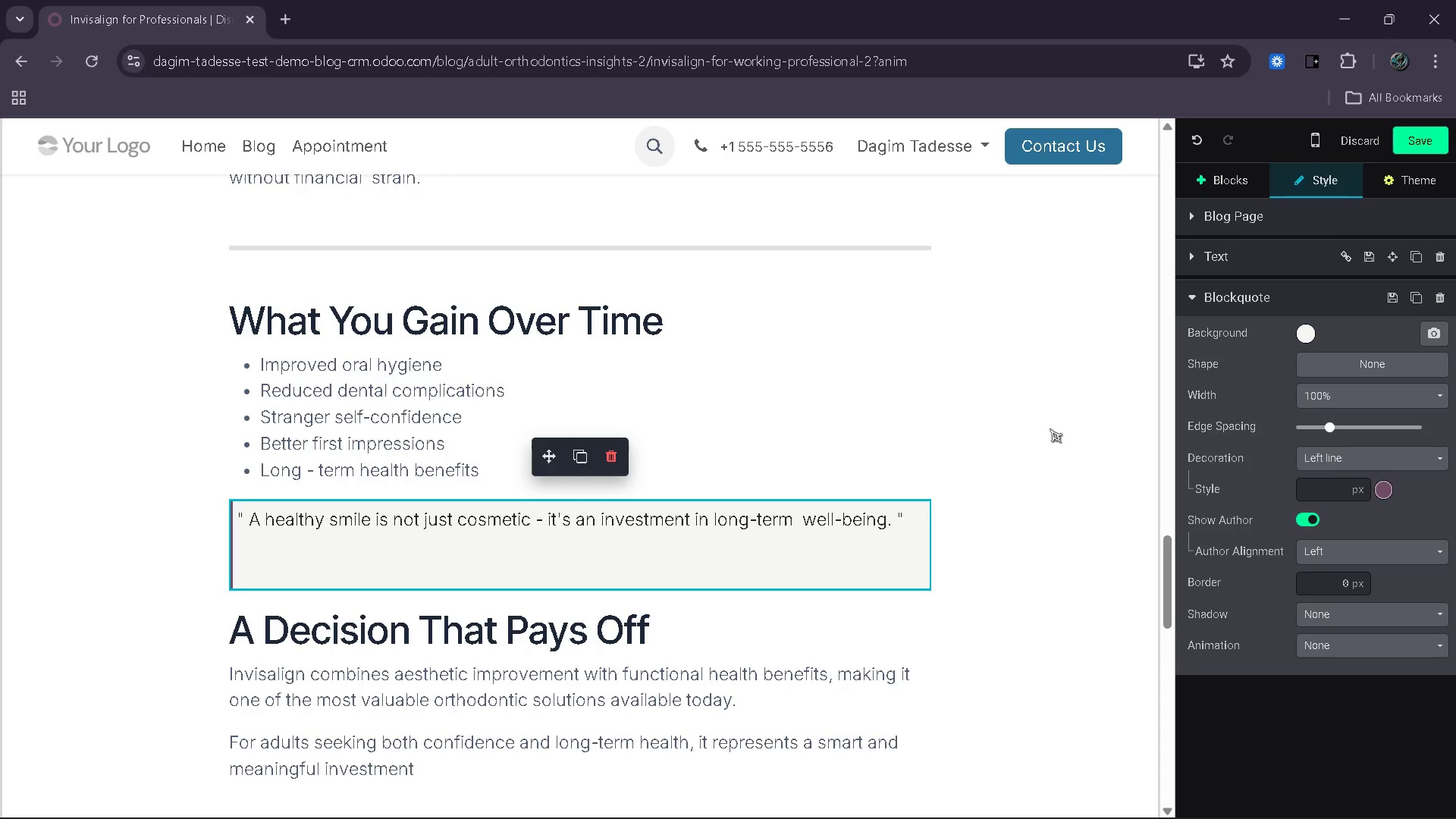 
left_click([1050, 428])
 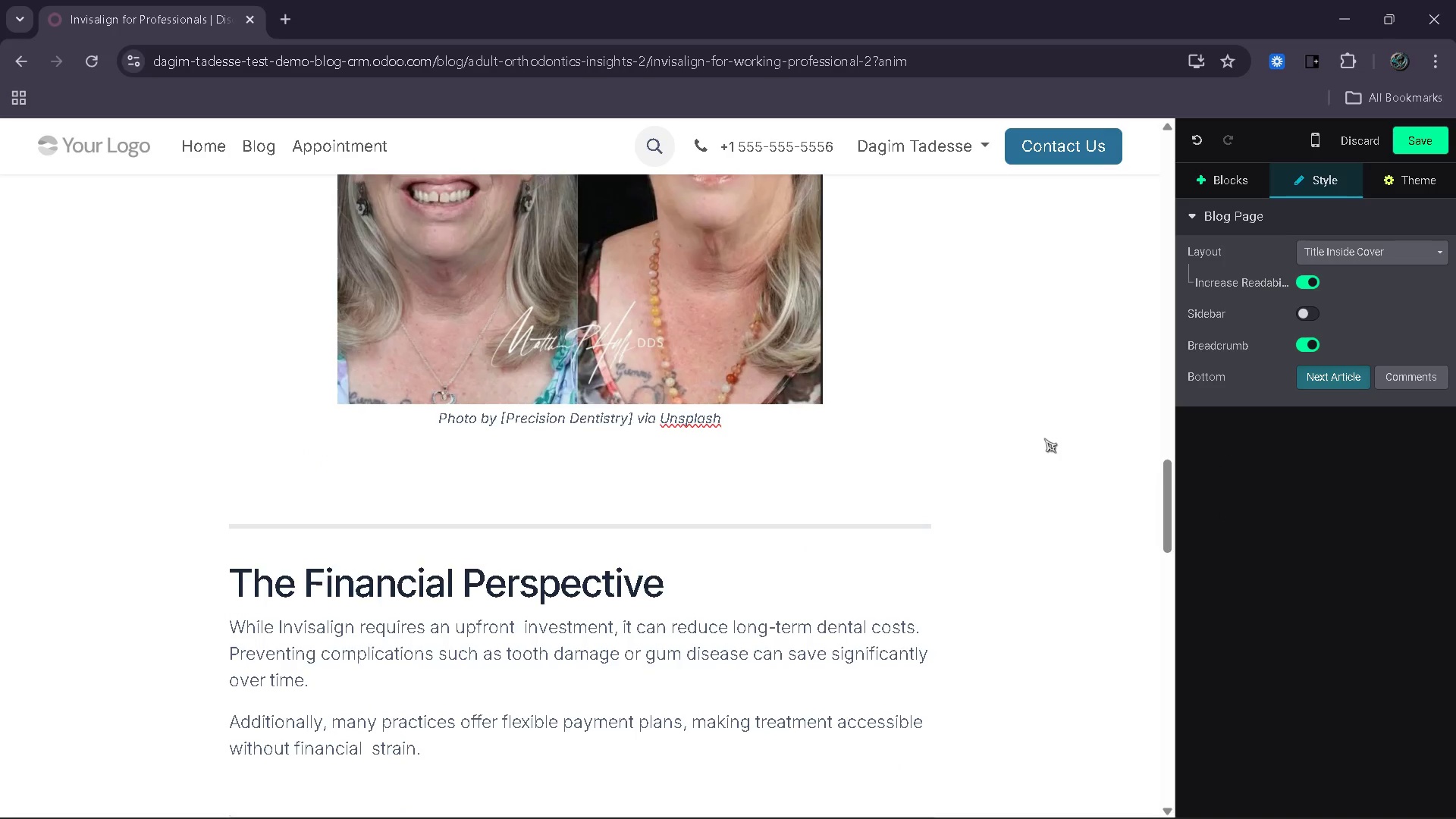 
wait(10.05)
 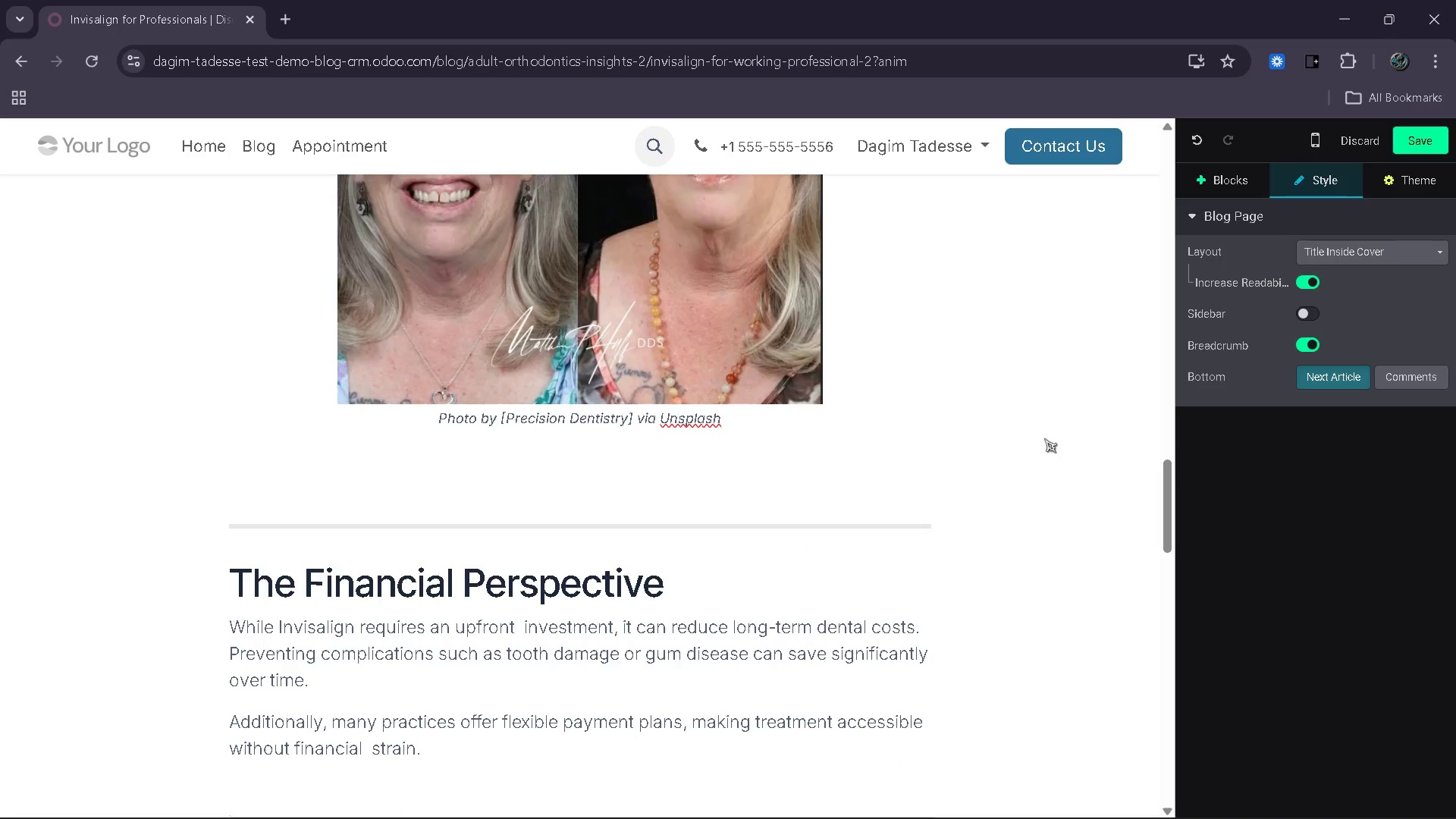 
left_click([898, 339])
 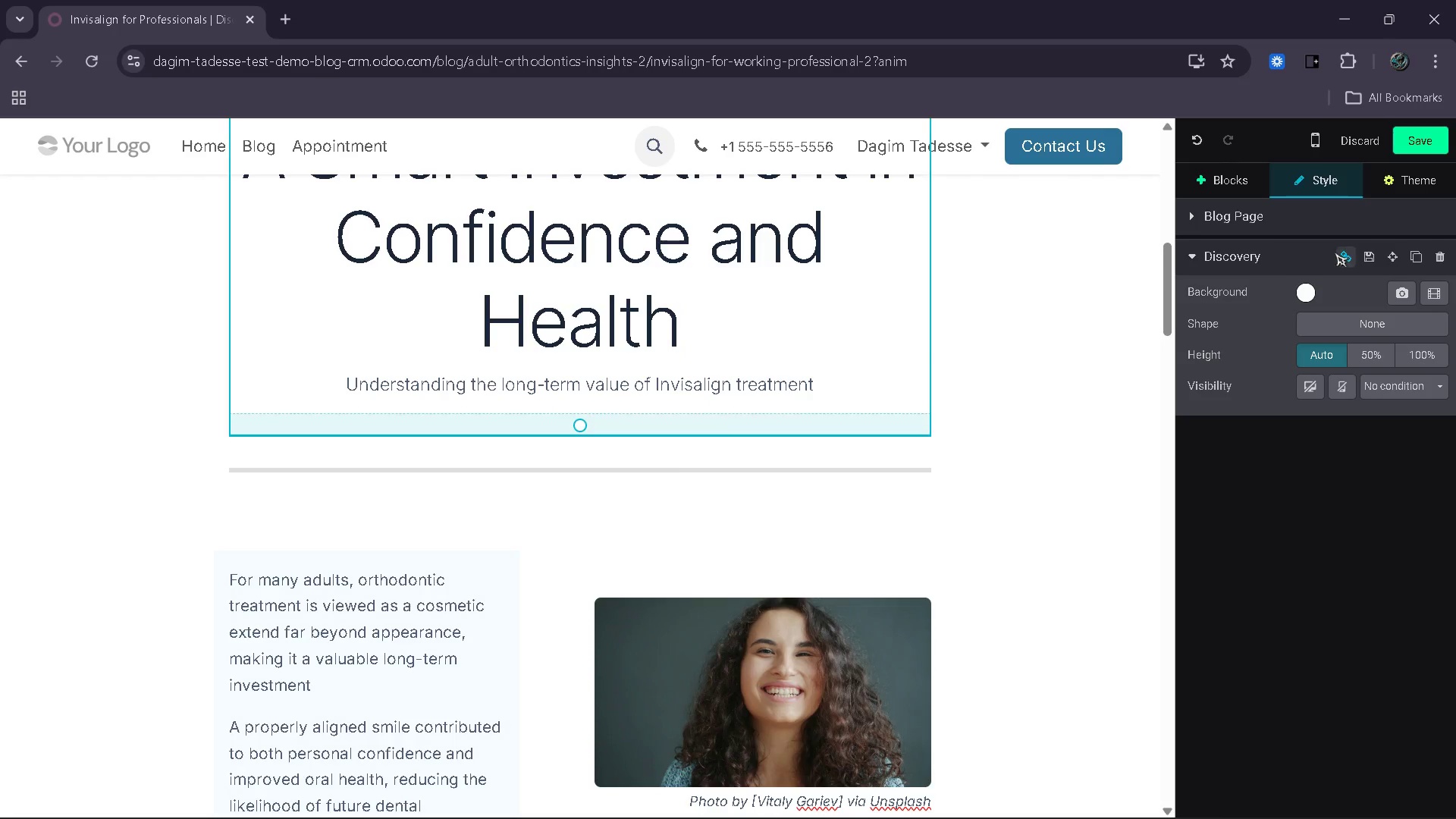 
left_click([1312, 294])
 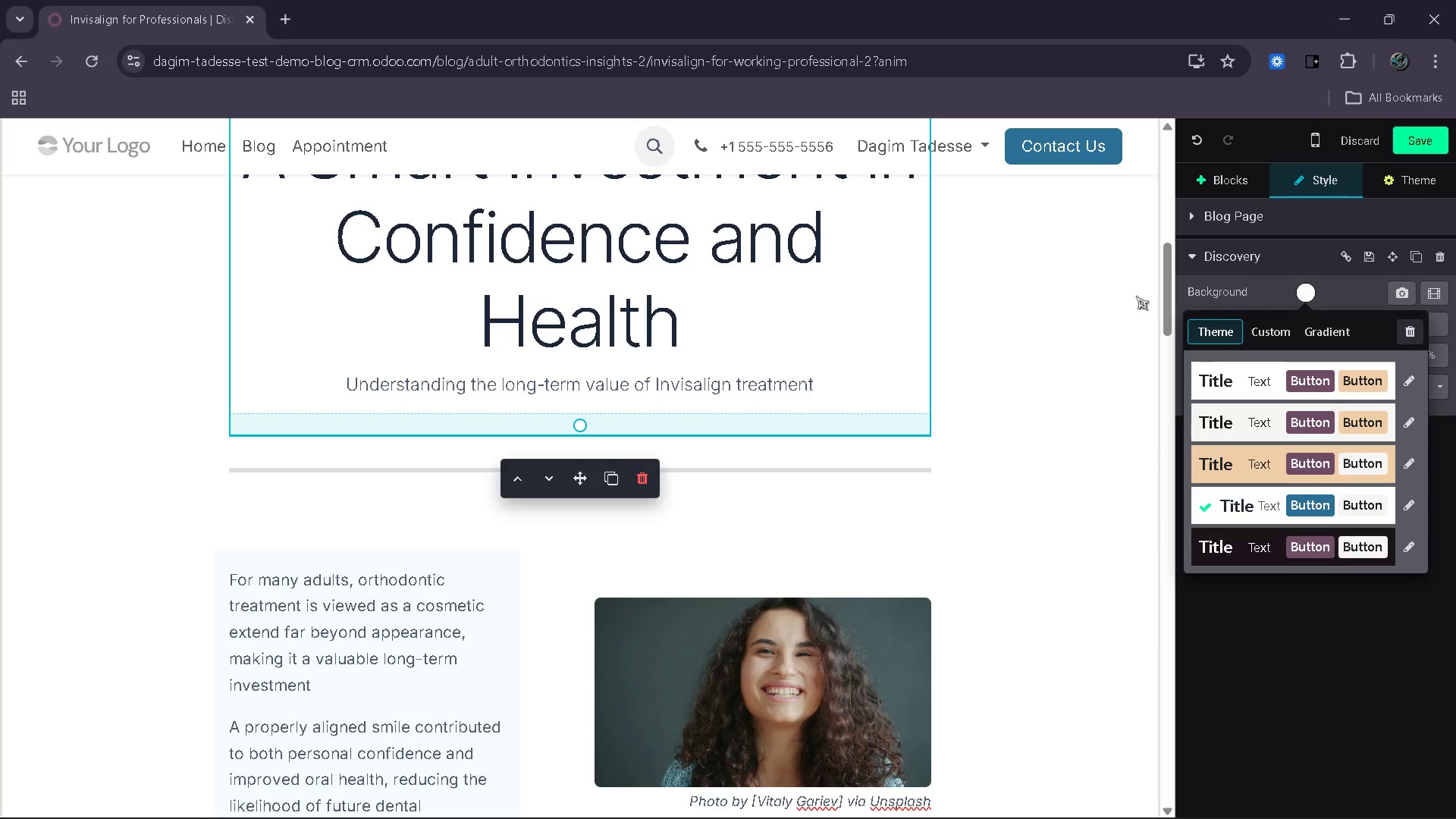 
left_click([1136, 296])
 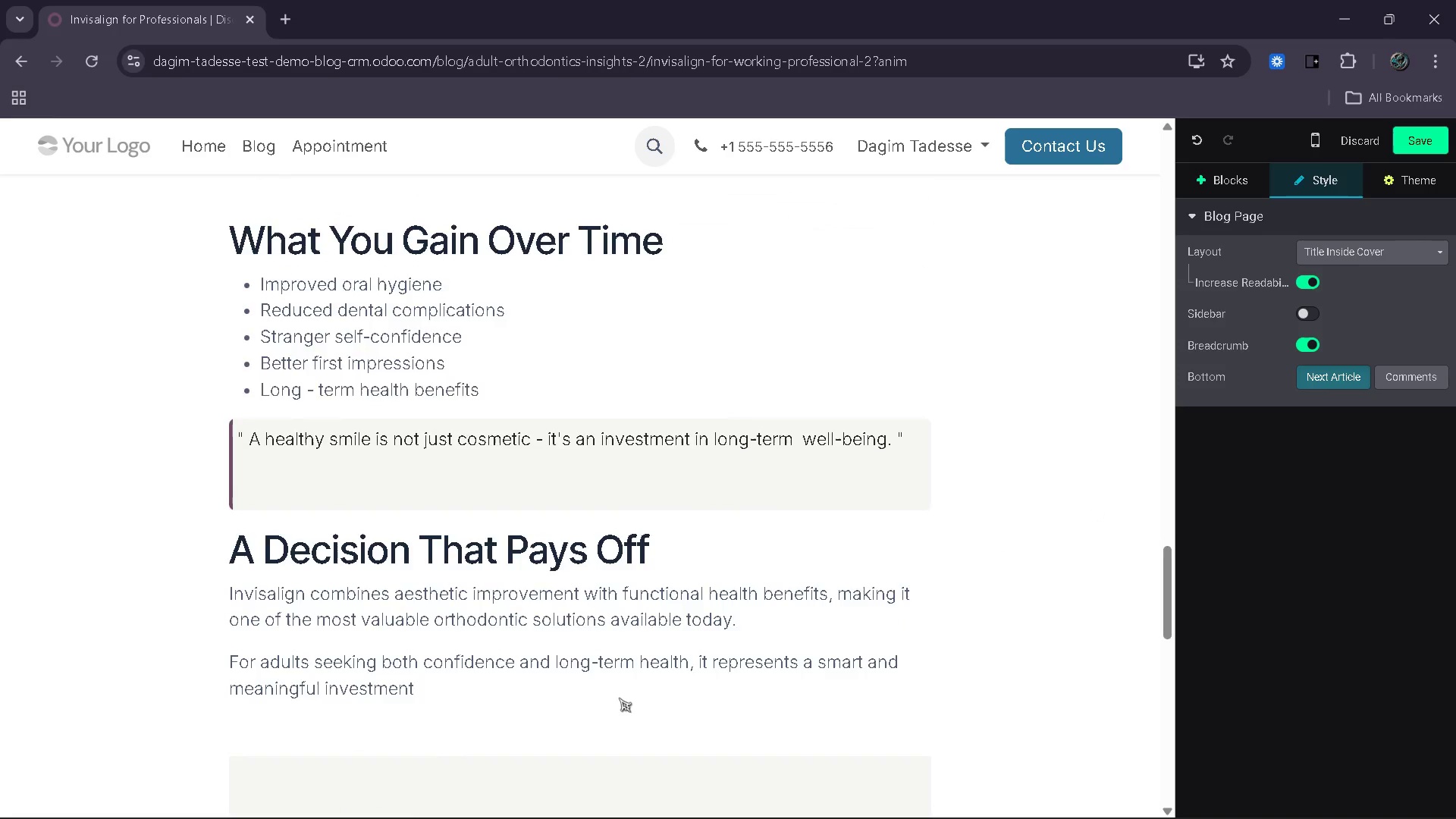 
wait(27.95)
 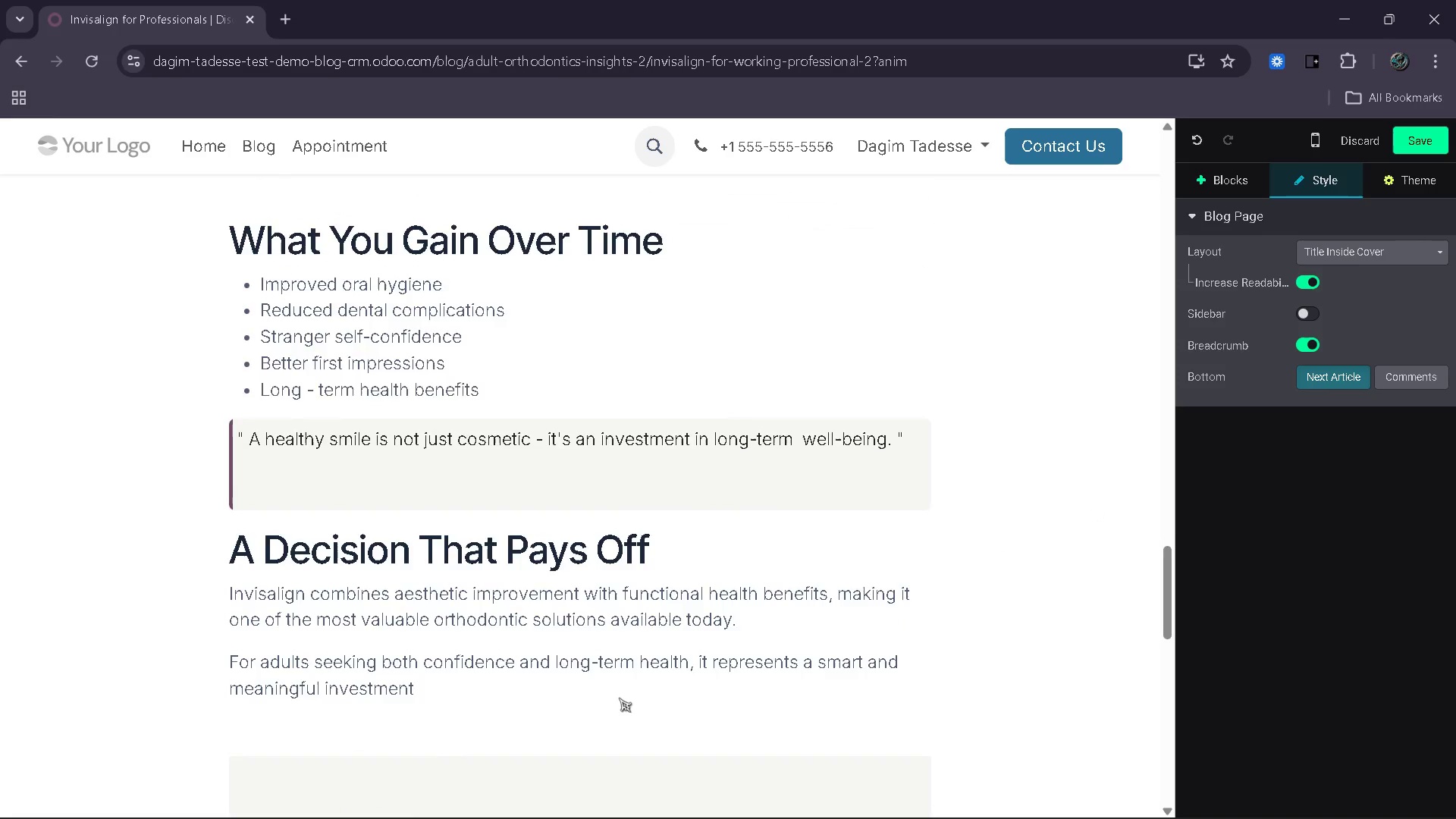 
left_click([582, 371])
 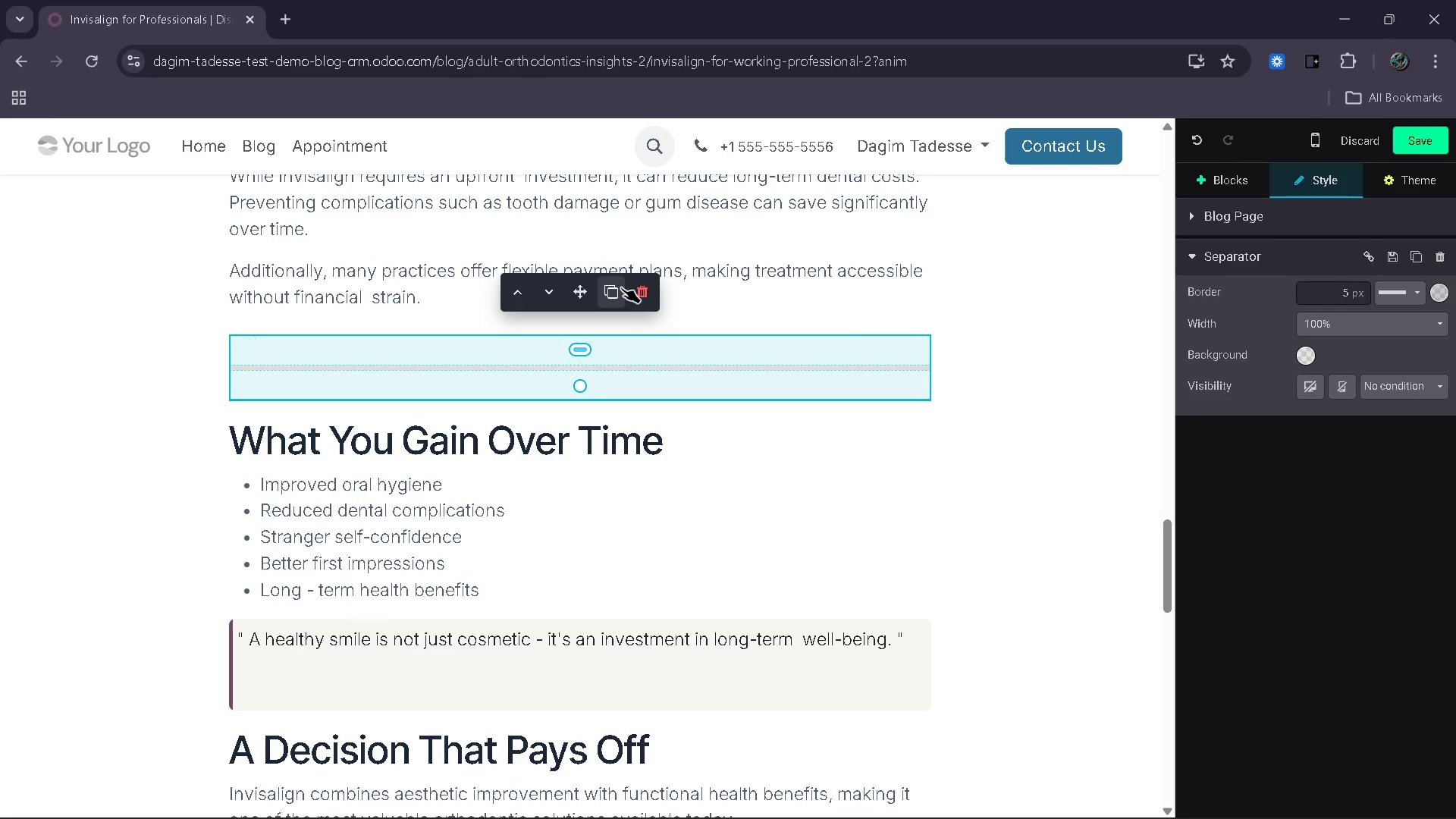 
left_click([616, 295])
 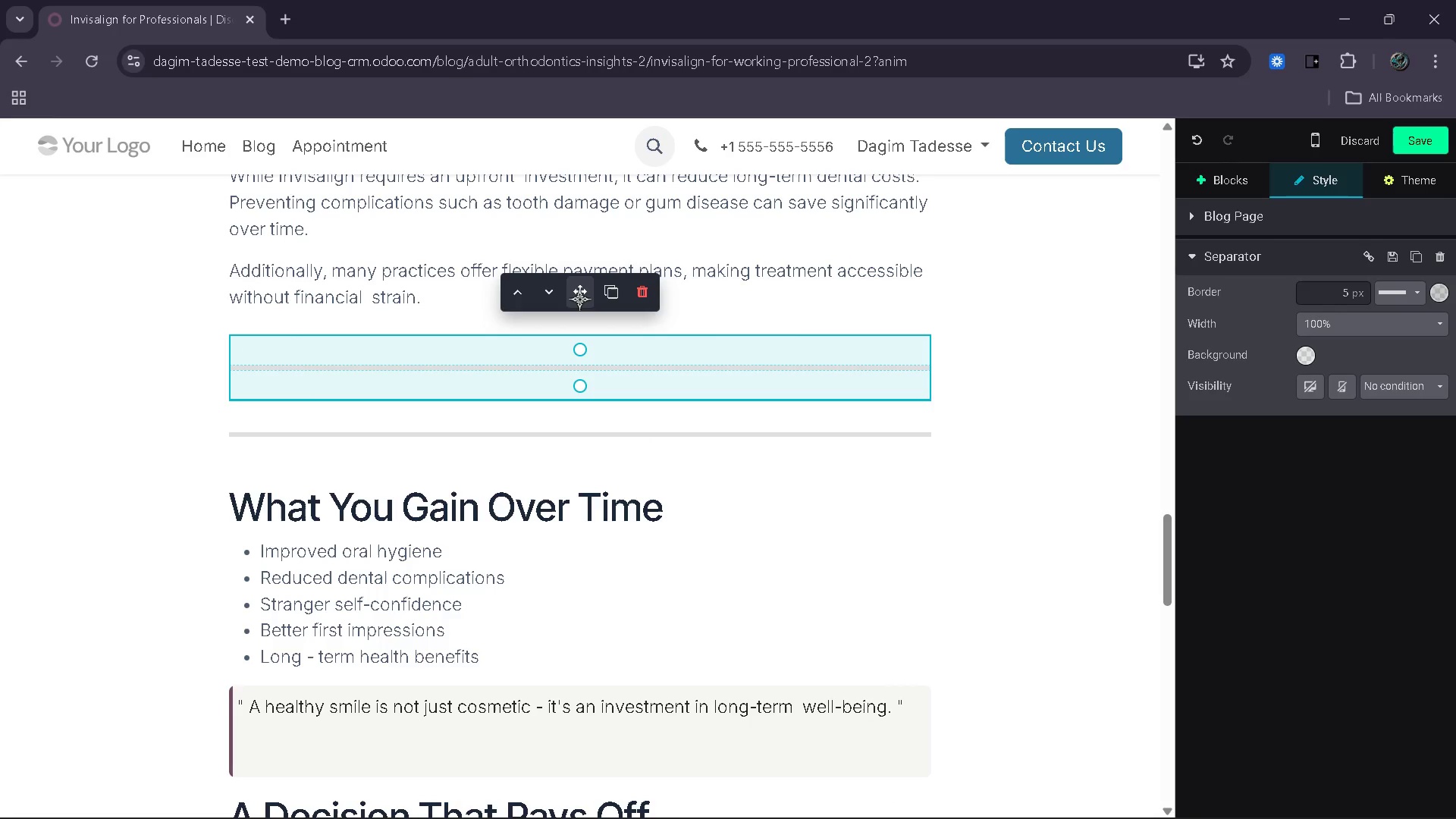 
left_click_drag(start_coordinate=[579, 297], to_coordinate=[579, 375])
 